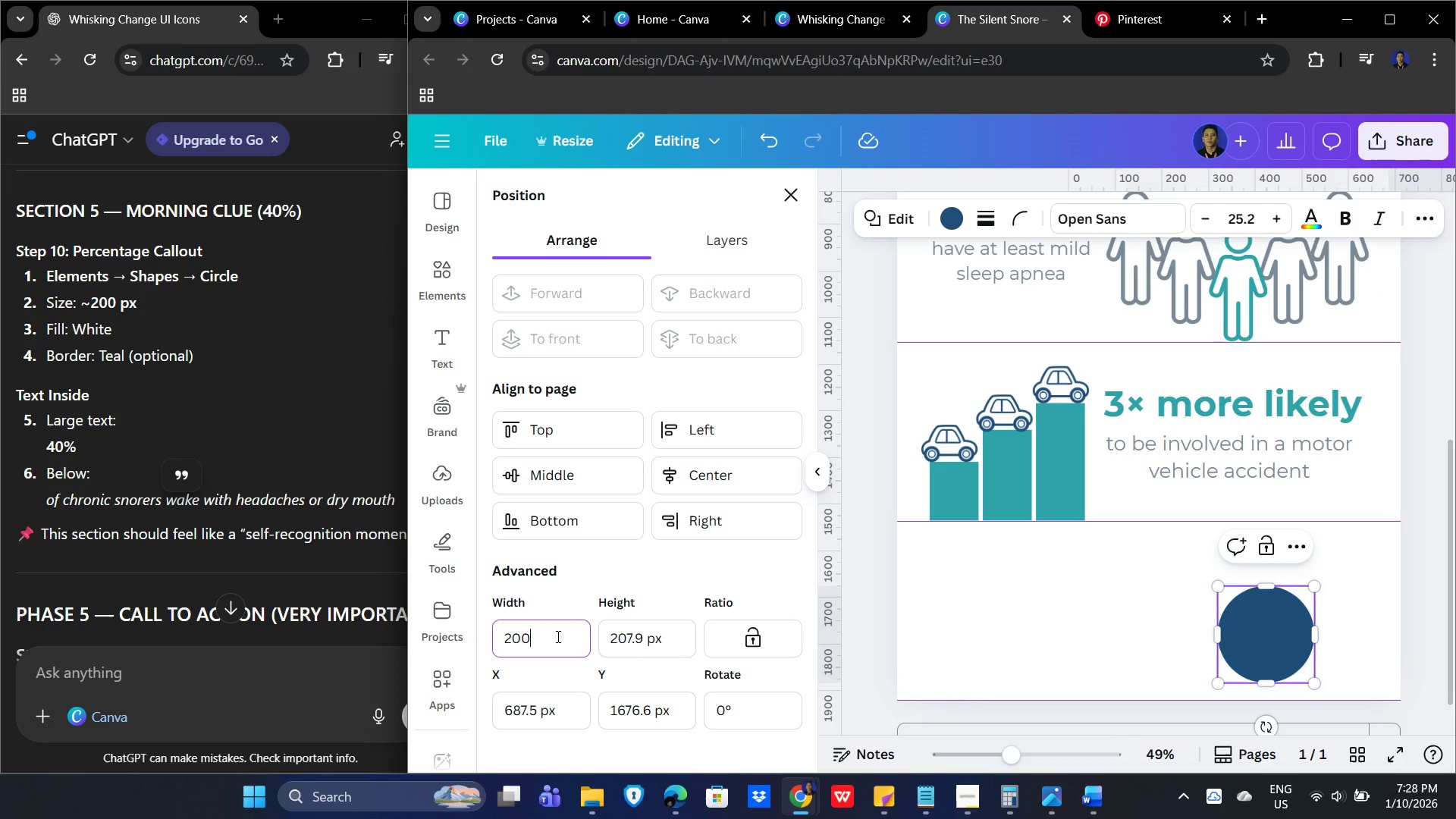 
key(Numpad0)
 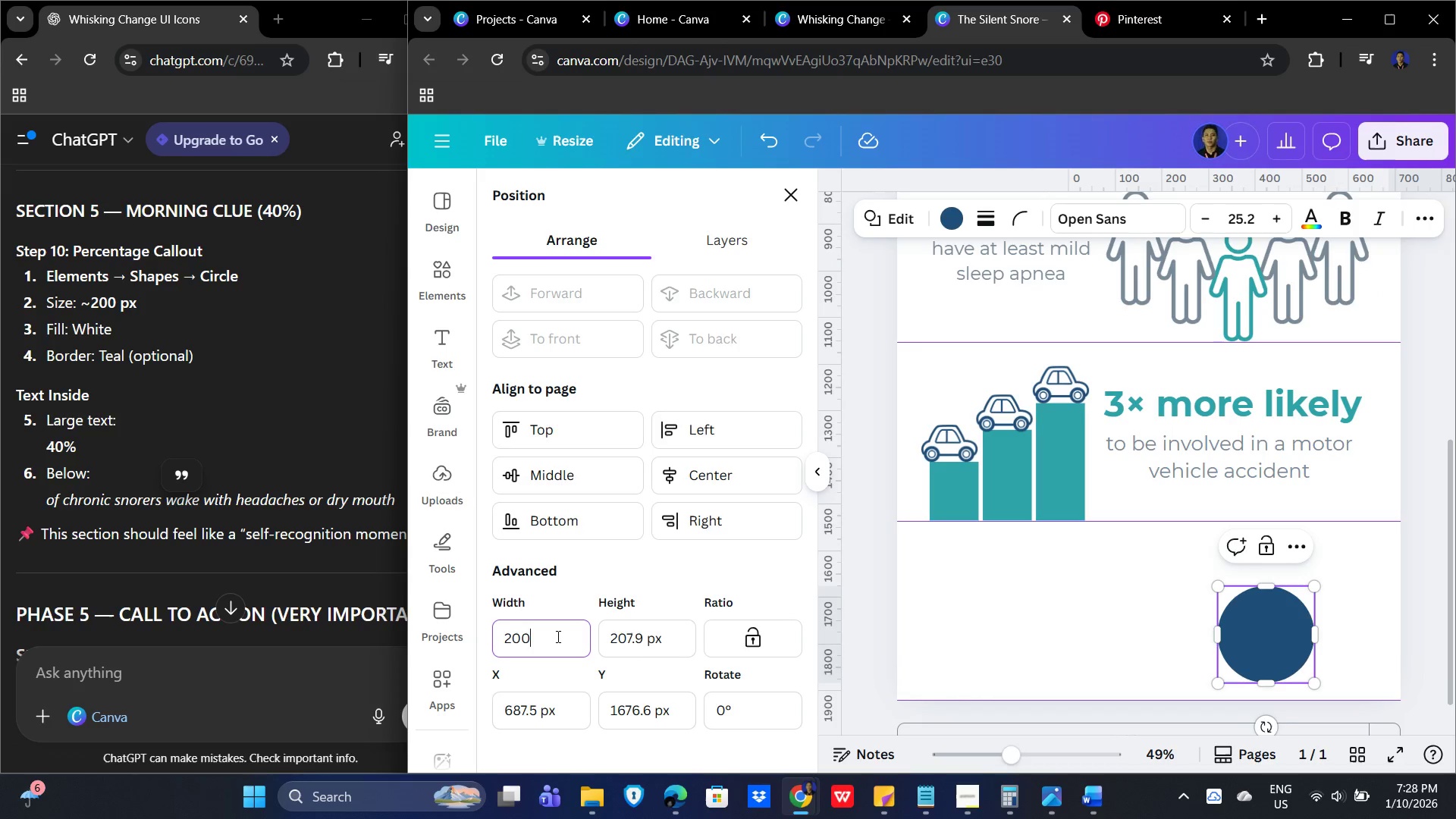 
key(NumpadEnter)
 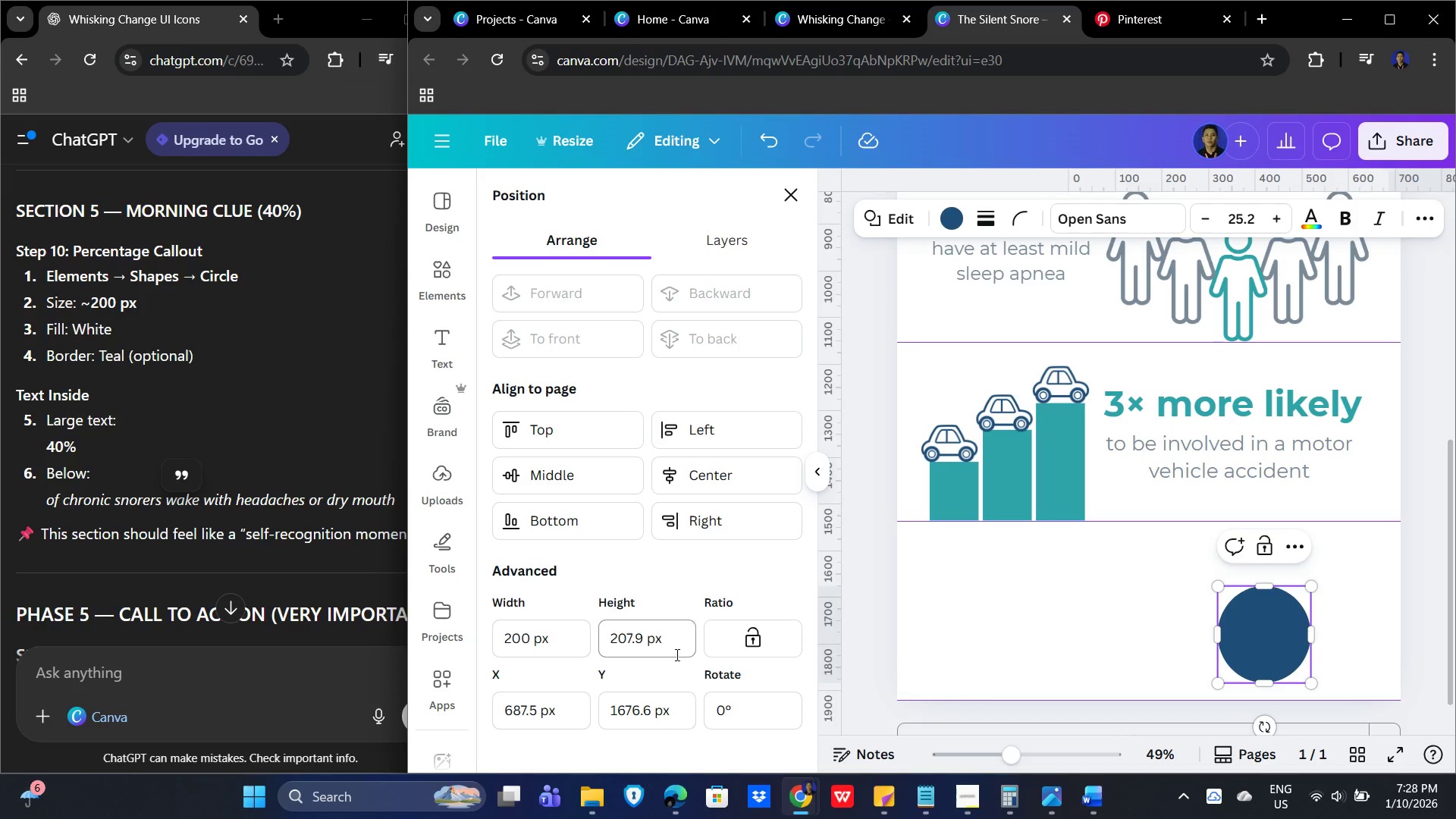 
left_click_drag(start_coordinate=[676, 646], to_coordinate=[606, 648])
 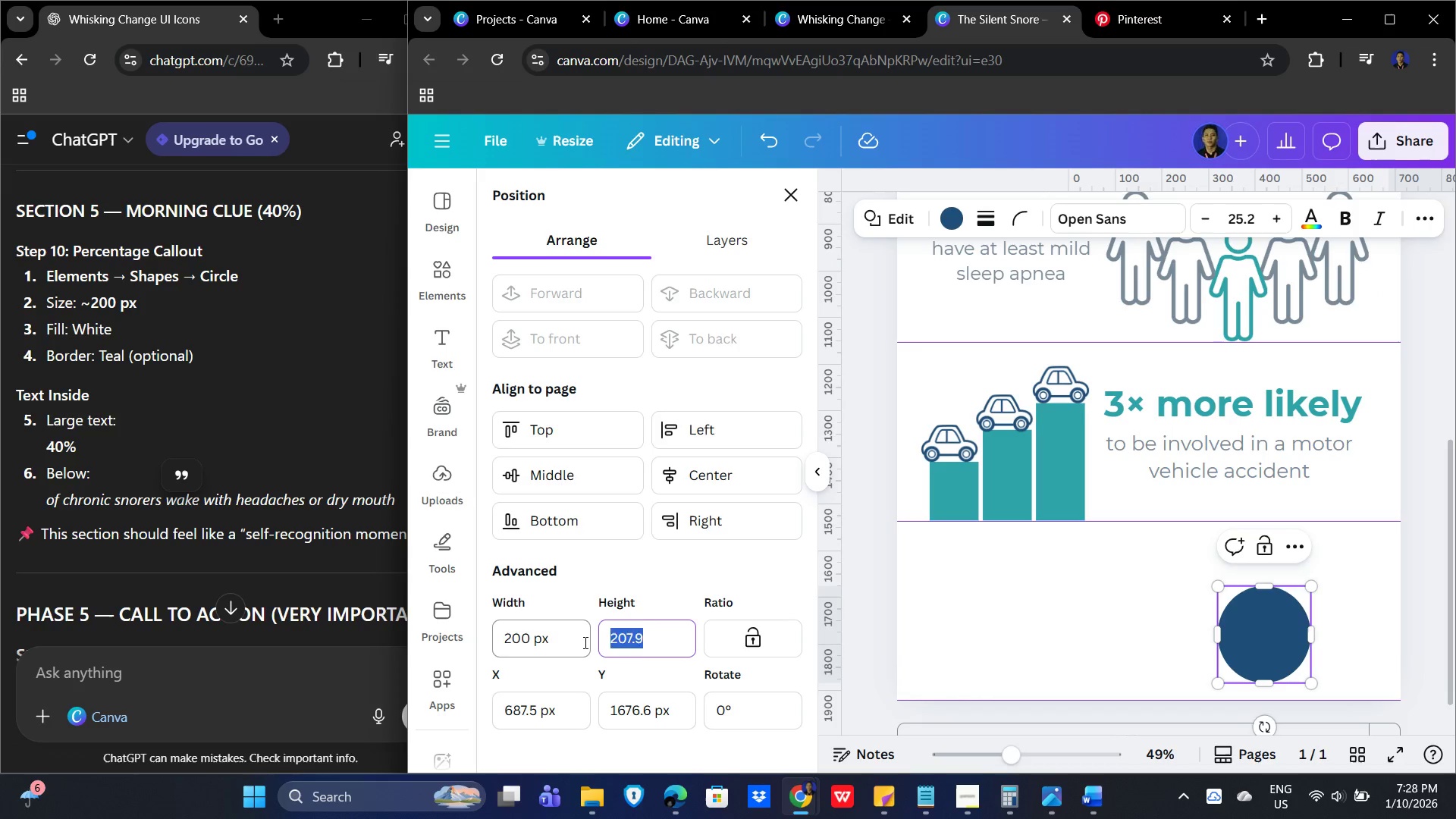 
key(Numpad2)
 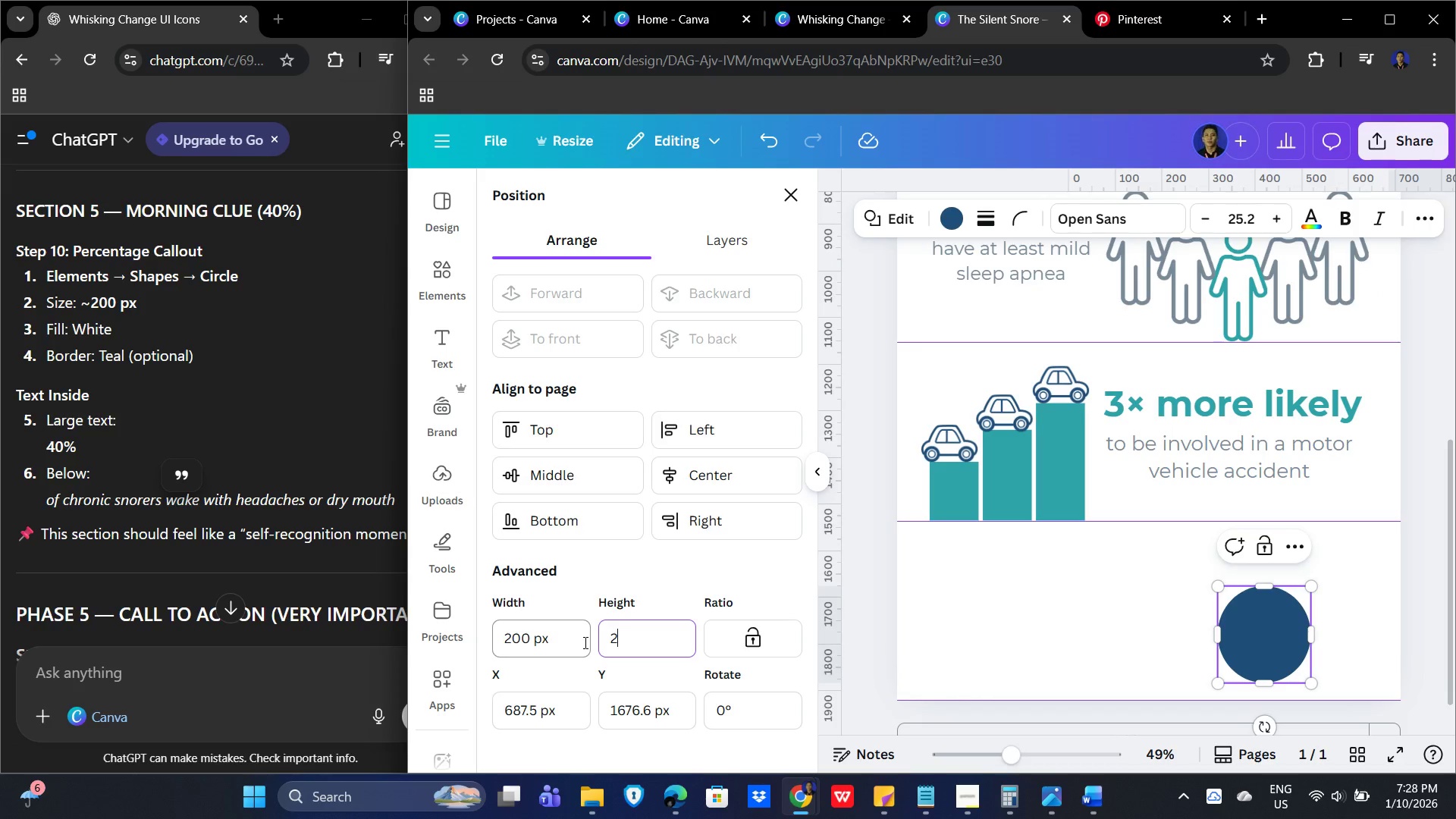 
key(Numpad0)
 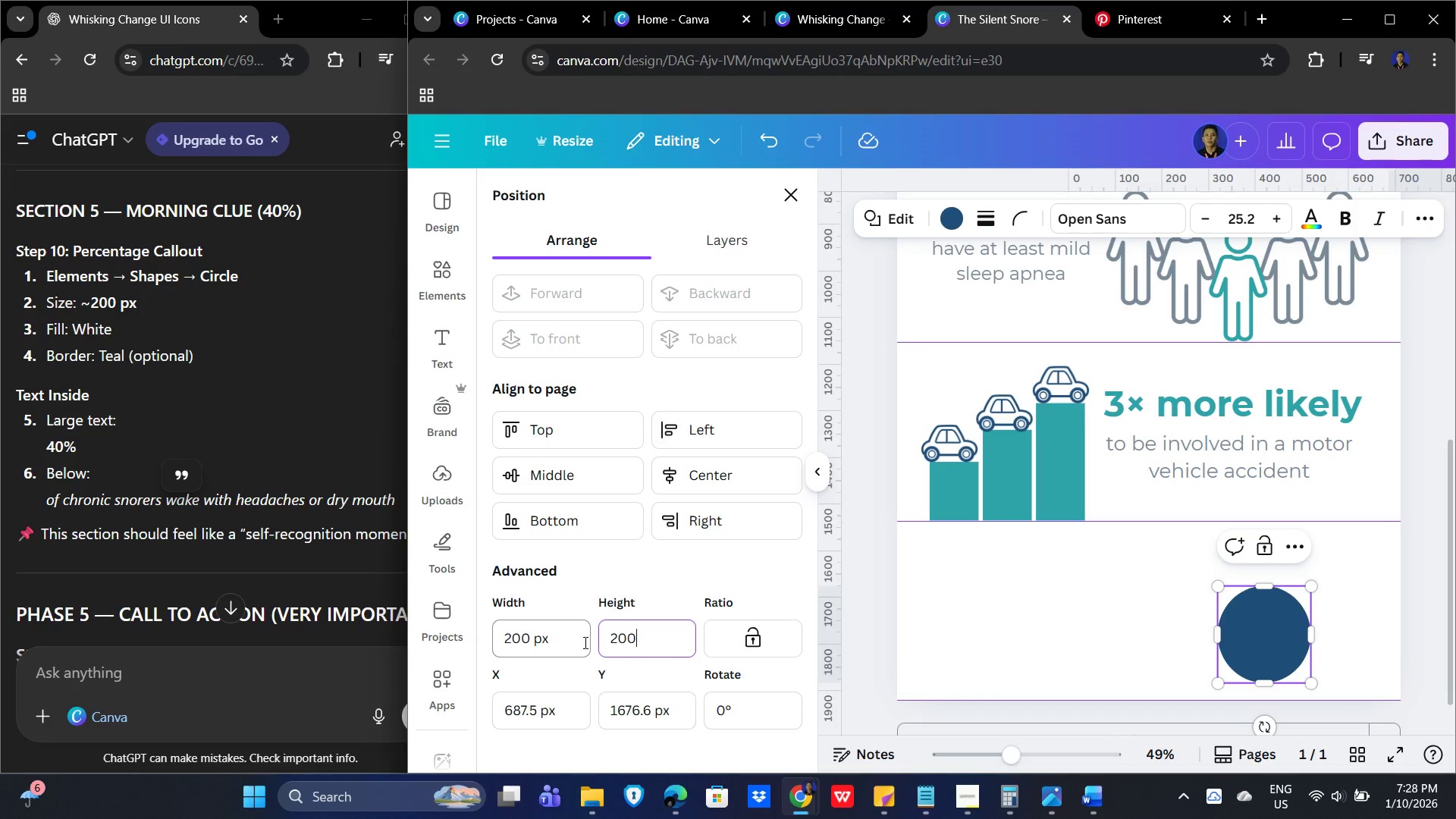 
key(Numpad0)
 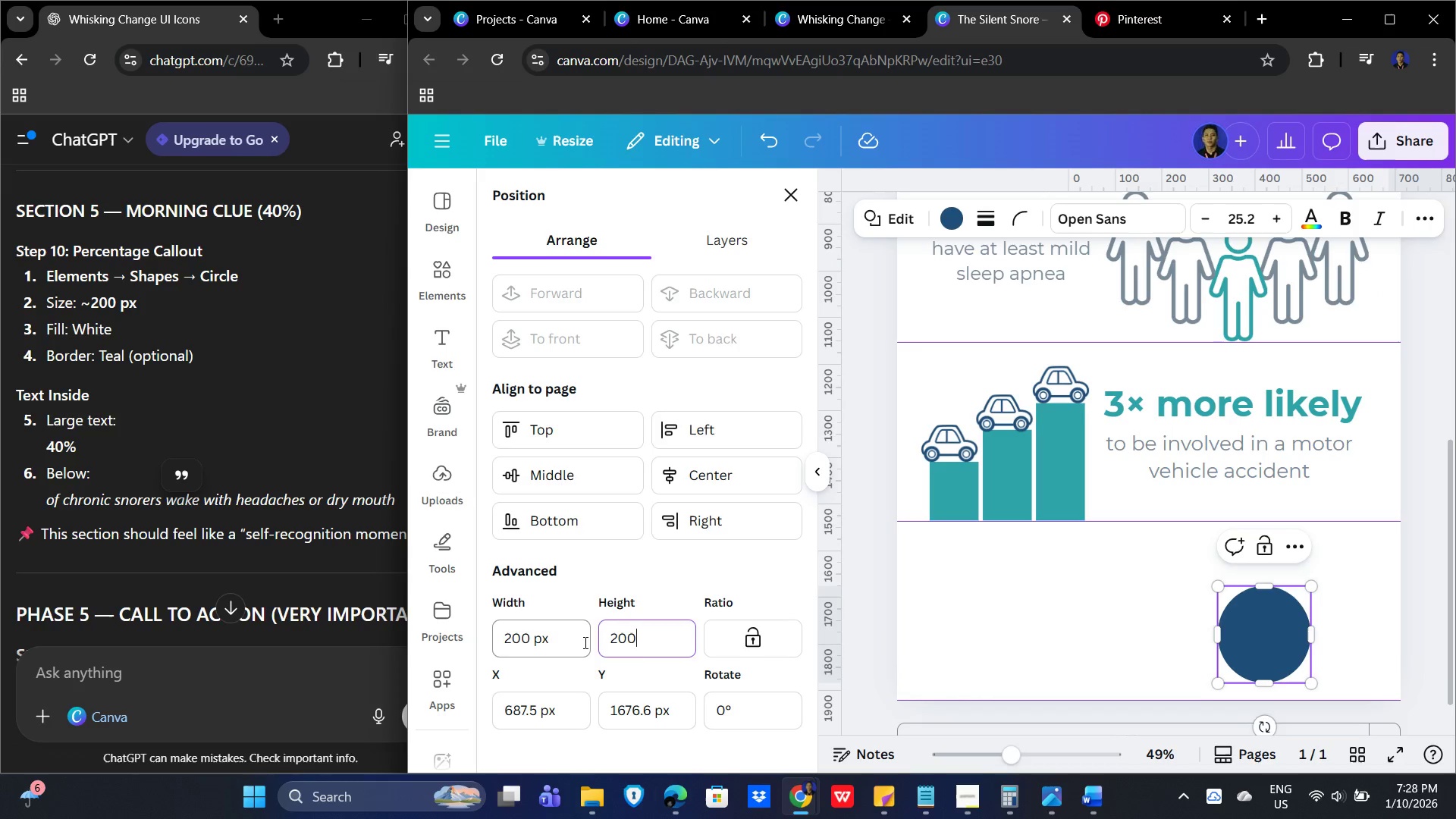 
key(NumpadEnter)
 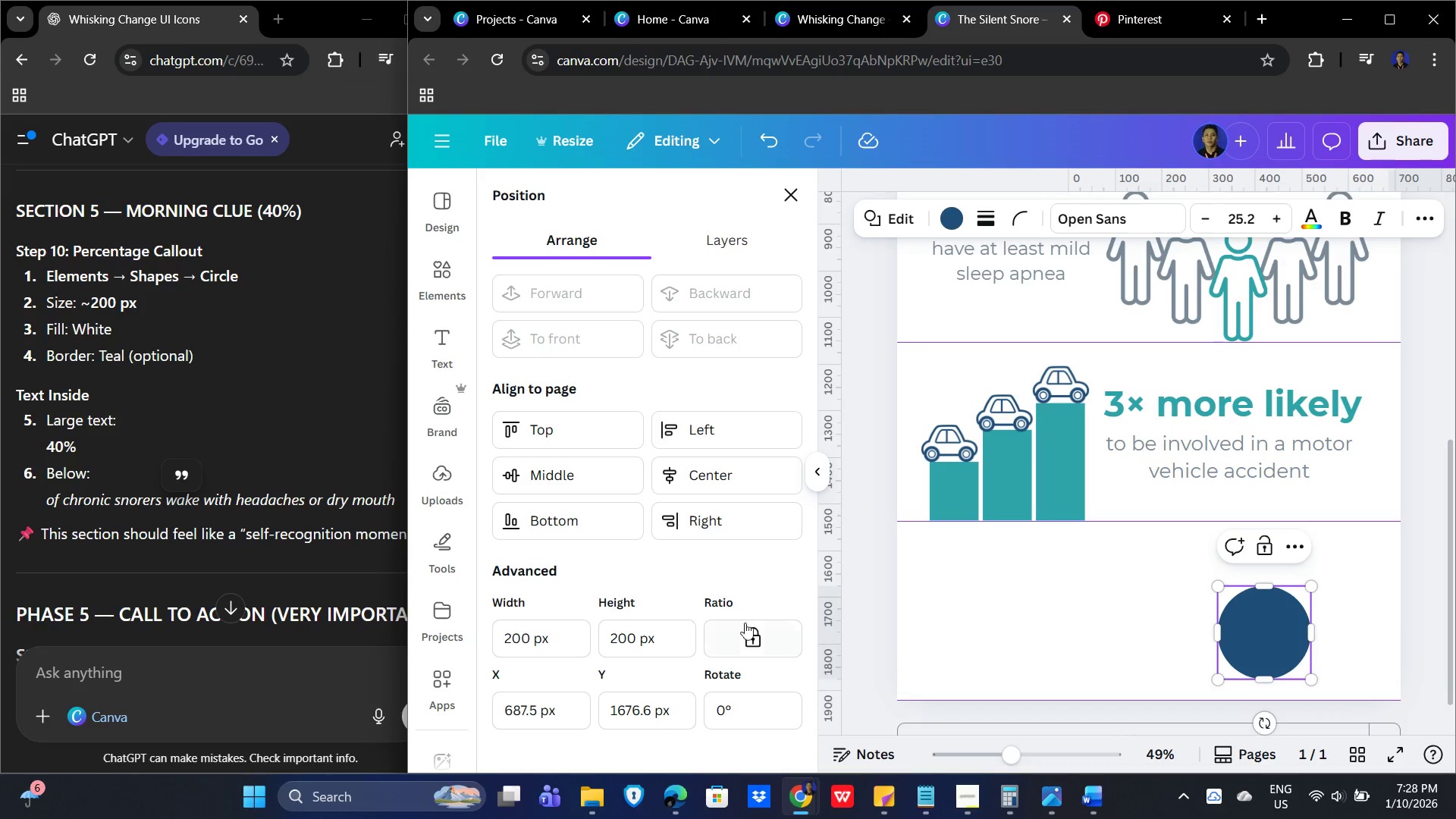 
double_click([1043, 639])
 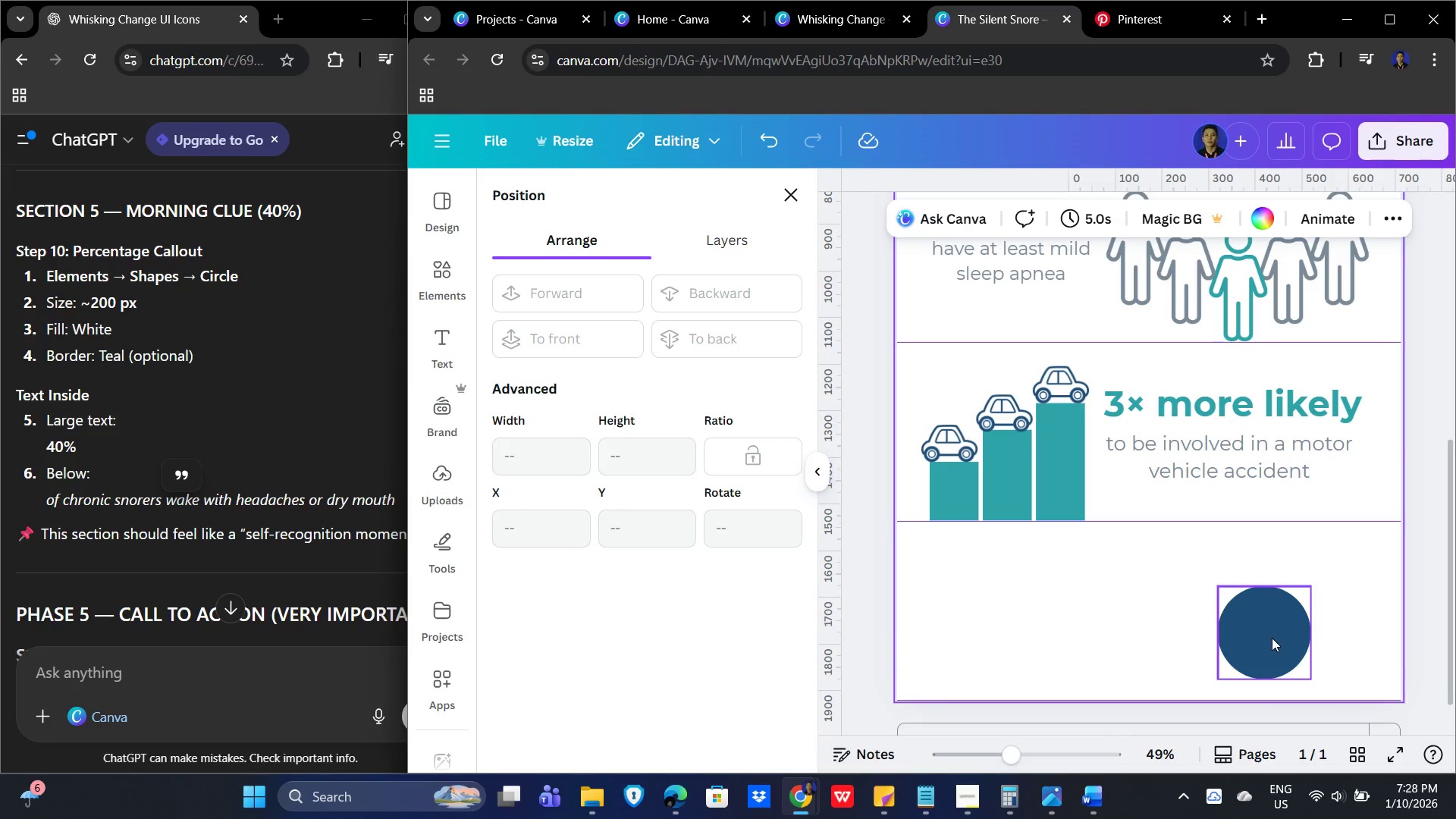 
left_click_drag(start_coordinate=[1273, 635], to_coordinate=[1000, 611])
 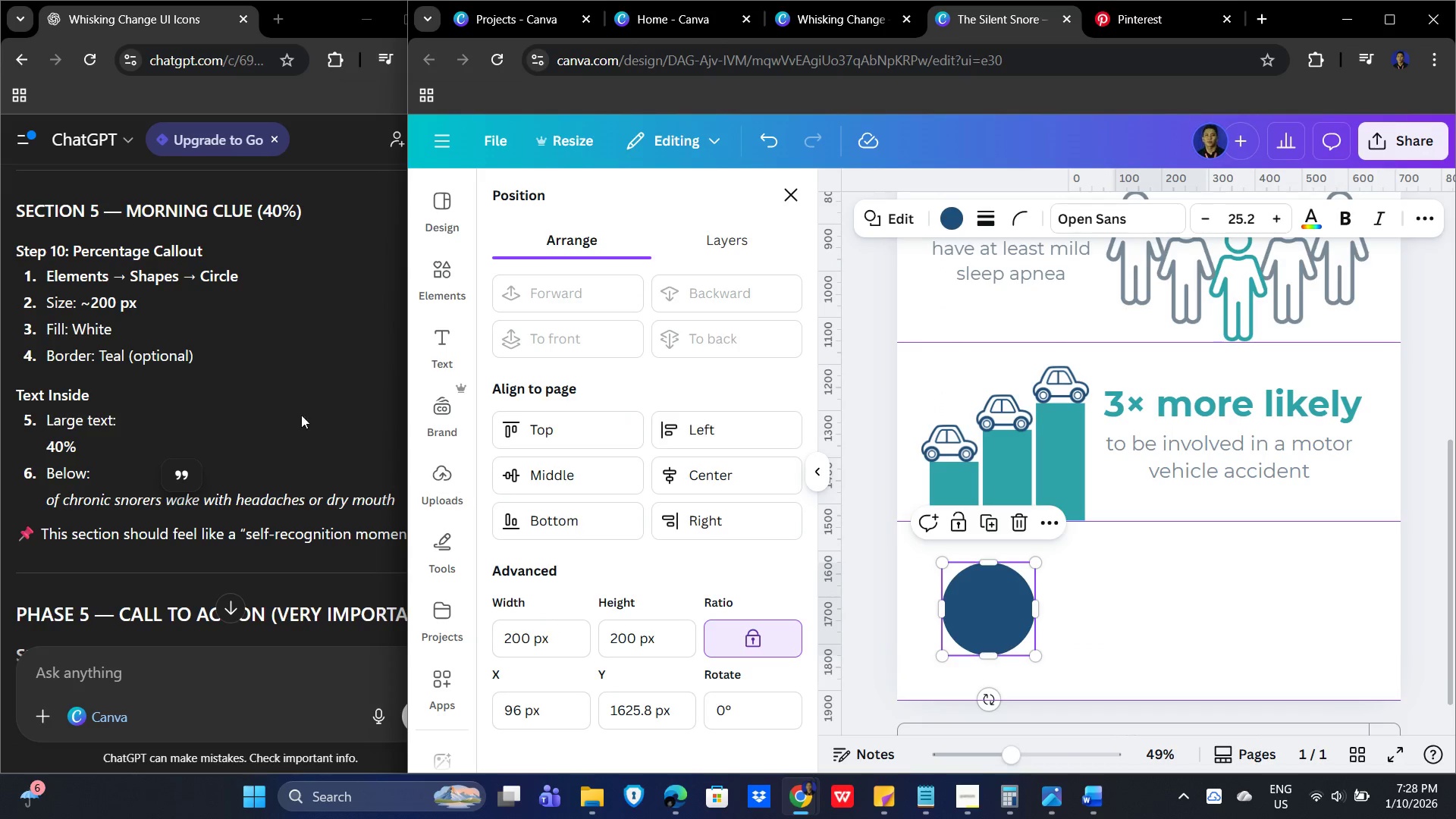 
left_click([956, 210])
 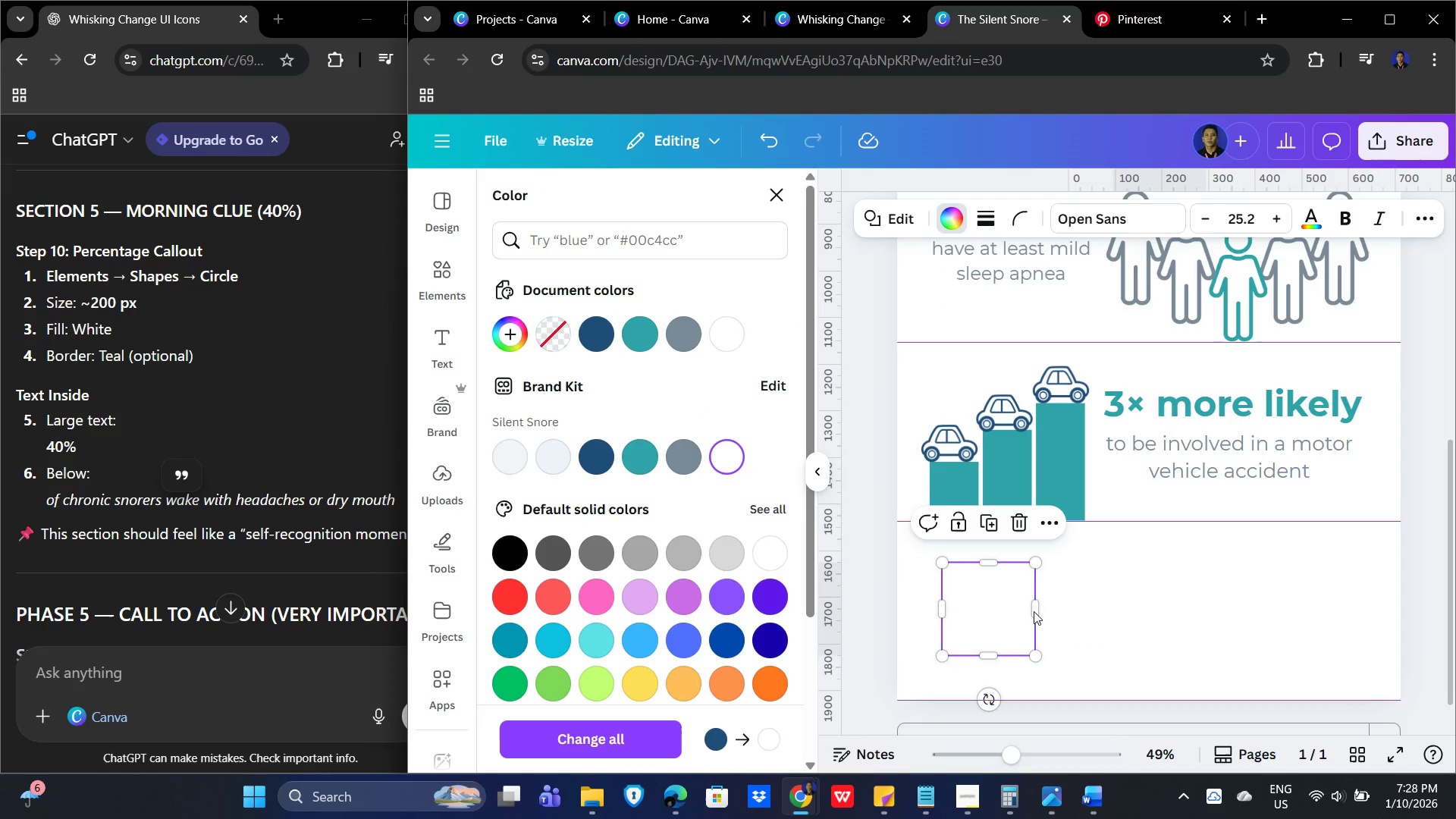 
left_click([997, 622])
 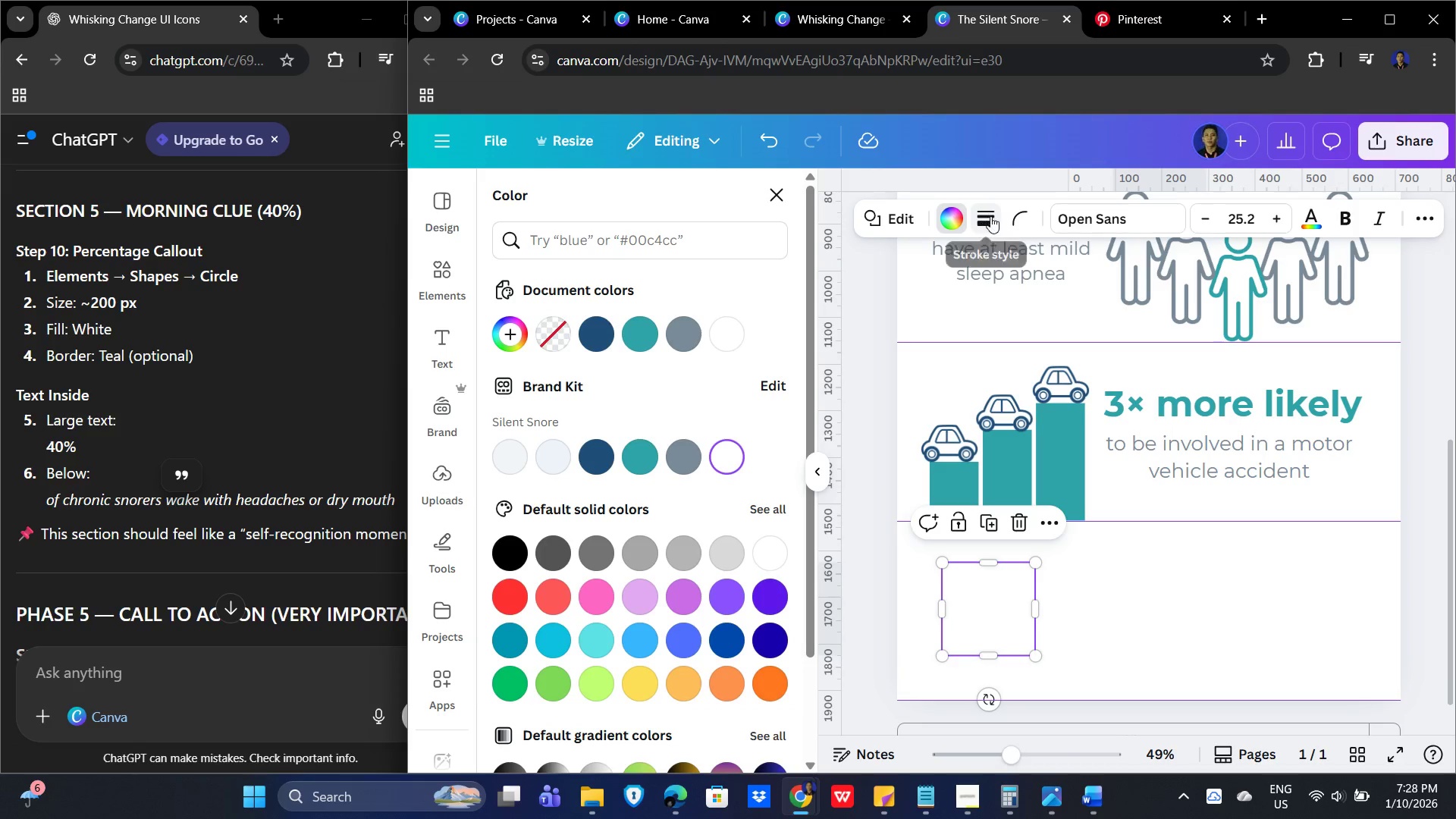 
wait(5.06)
 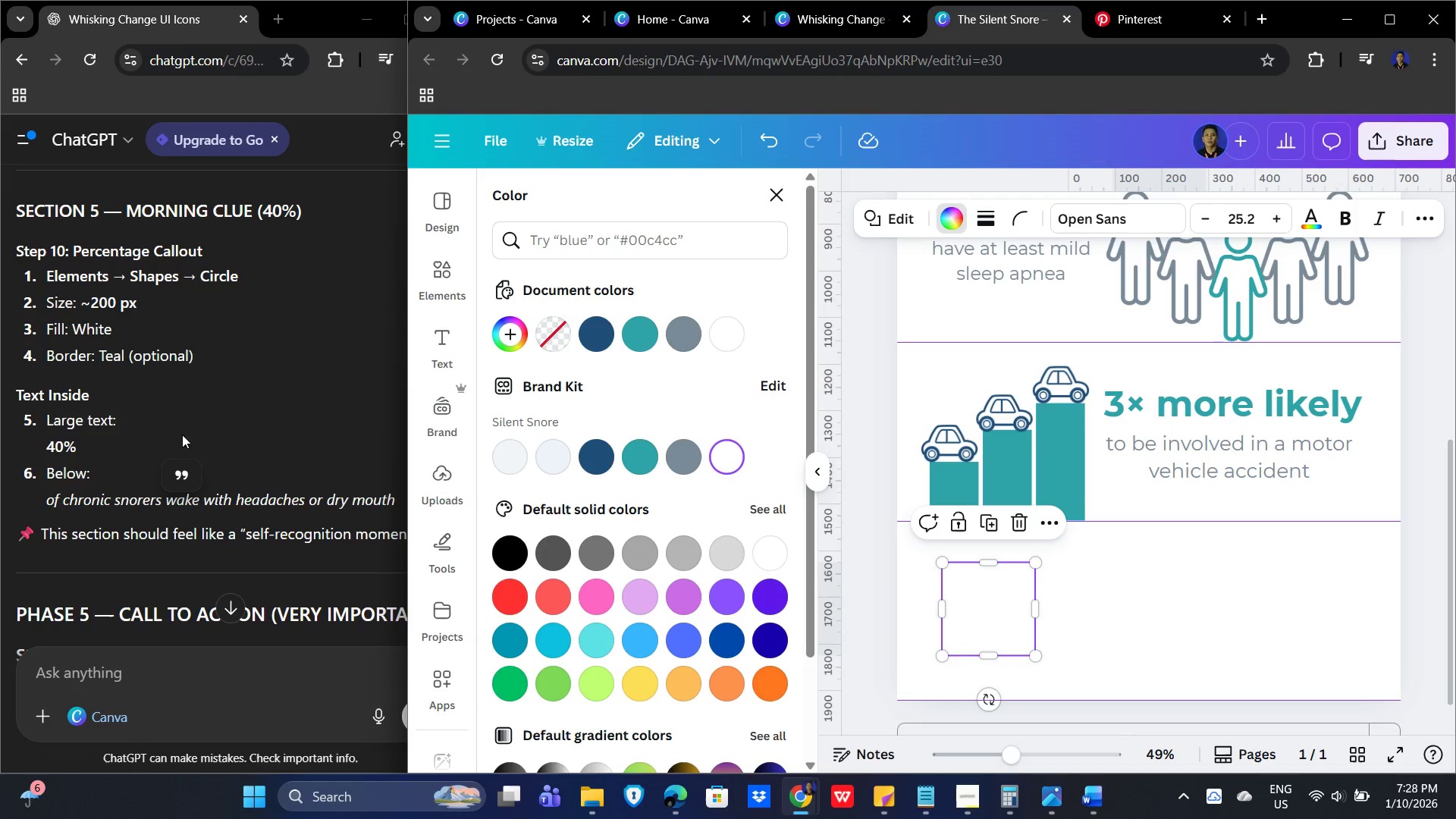 
left_click([934, 275])
 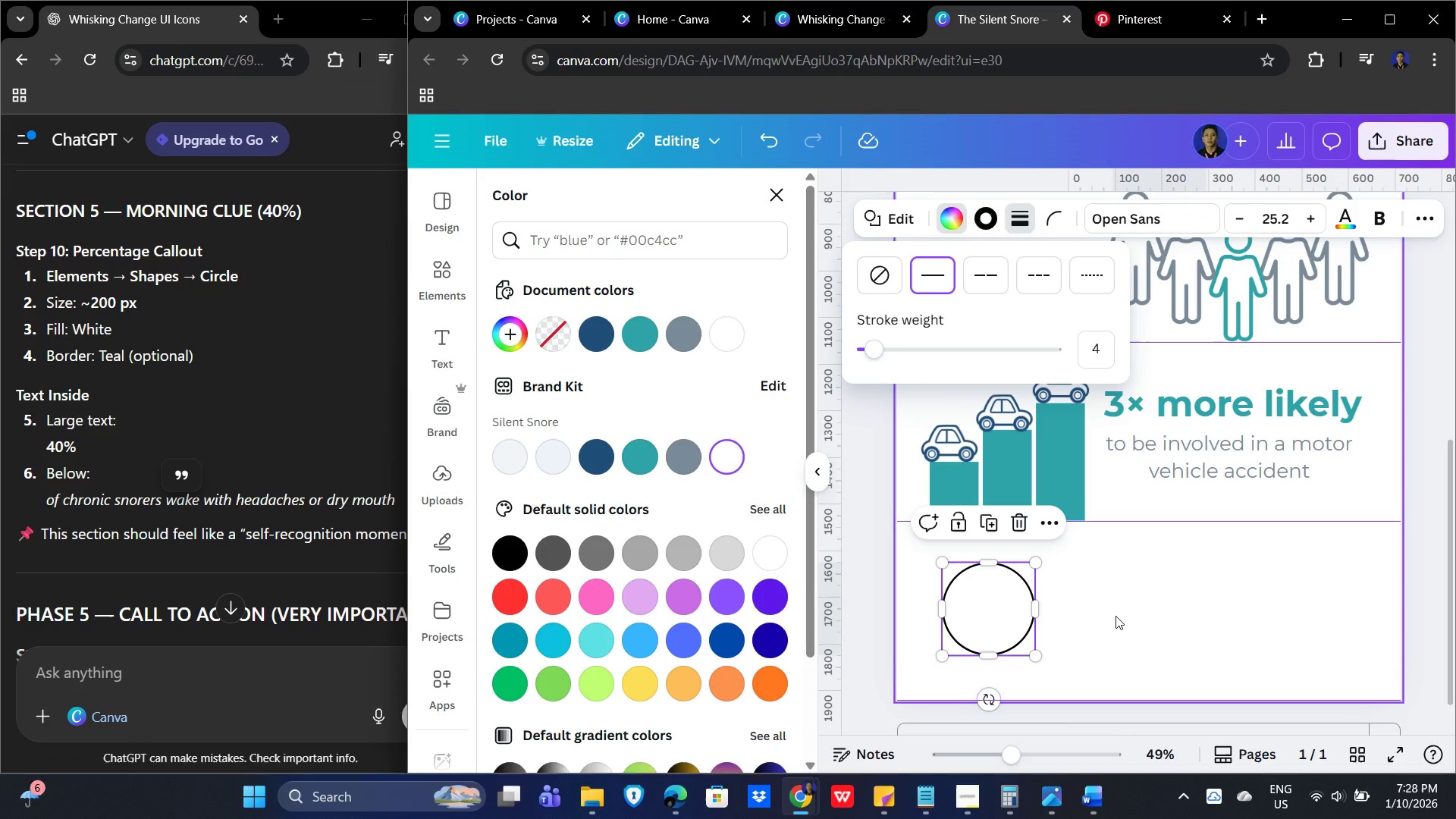 
wait(7.19)
 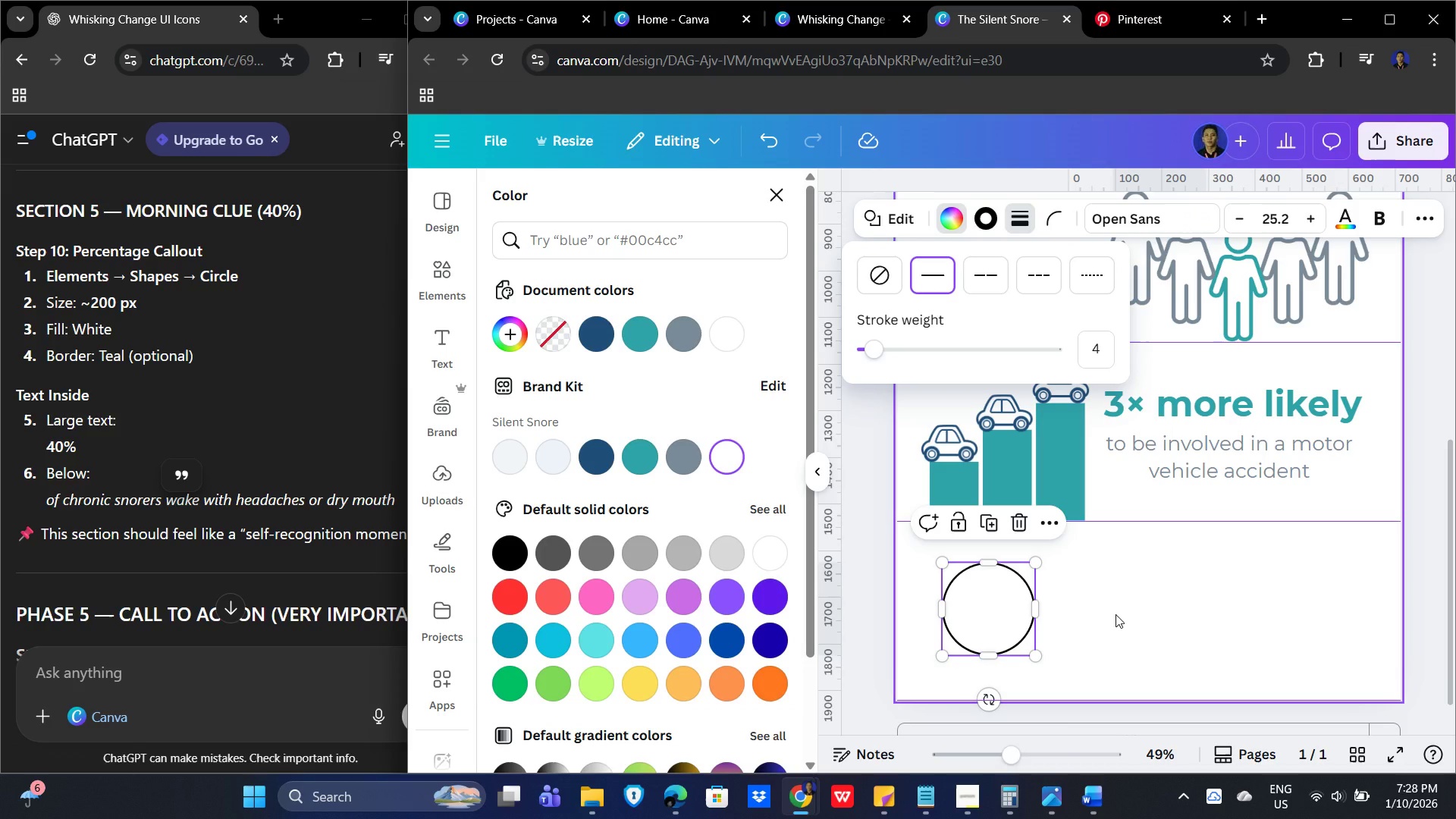 
left_click([953, 220])
 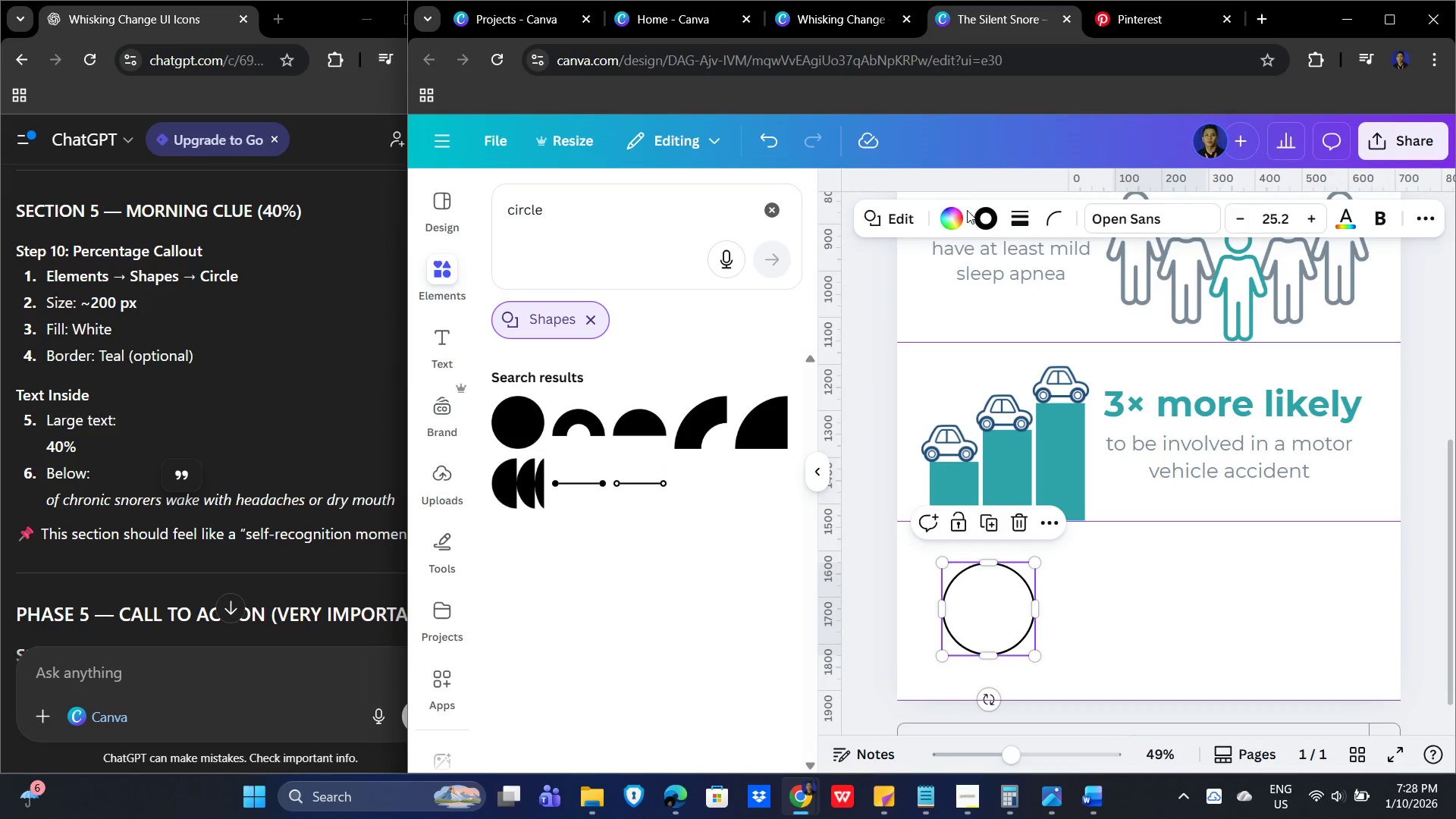 
double_click([956, 214])
 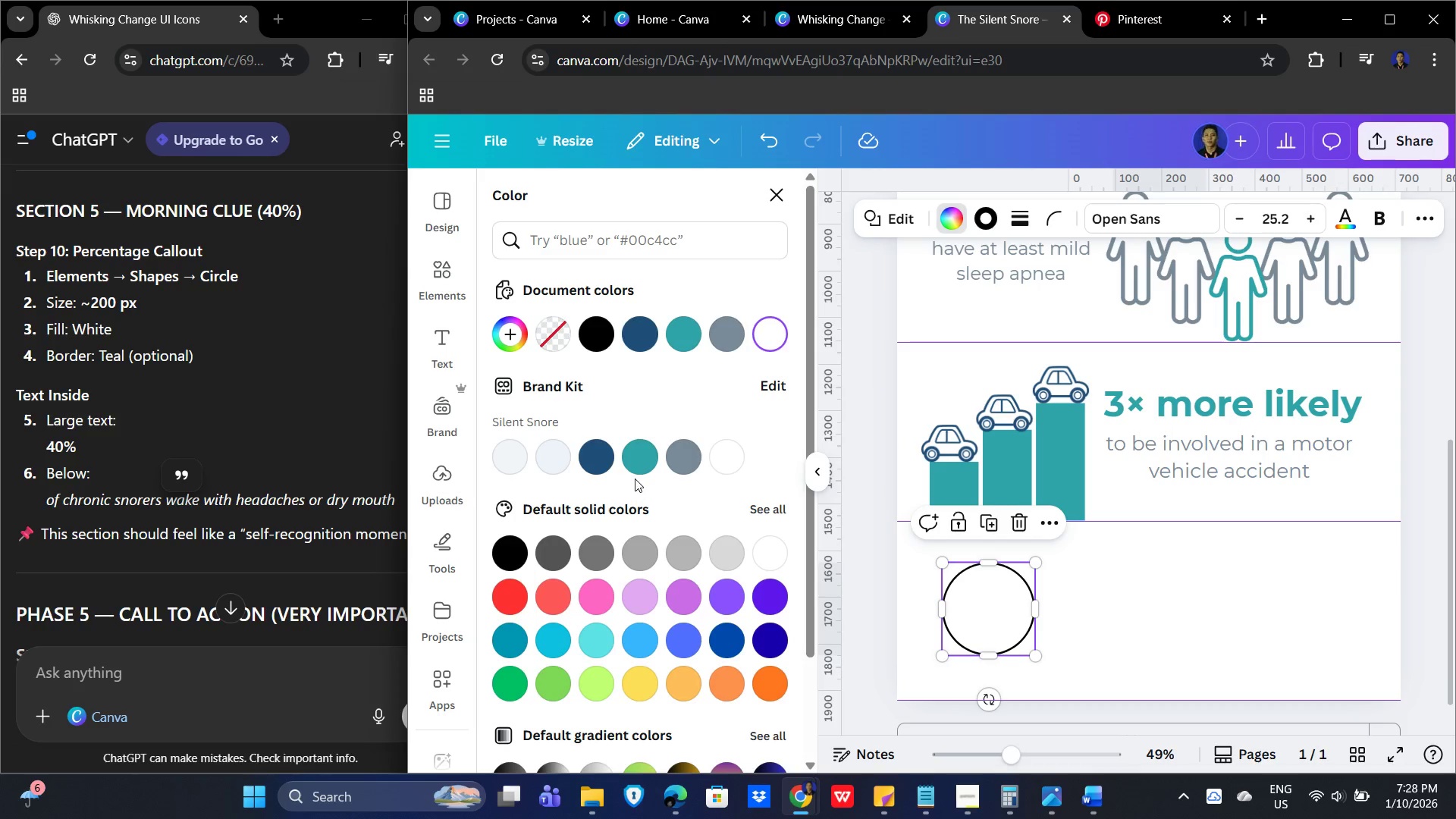 
left_click([635, 457])
 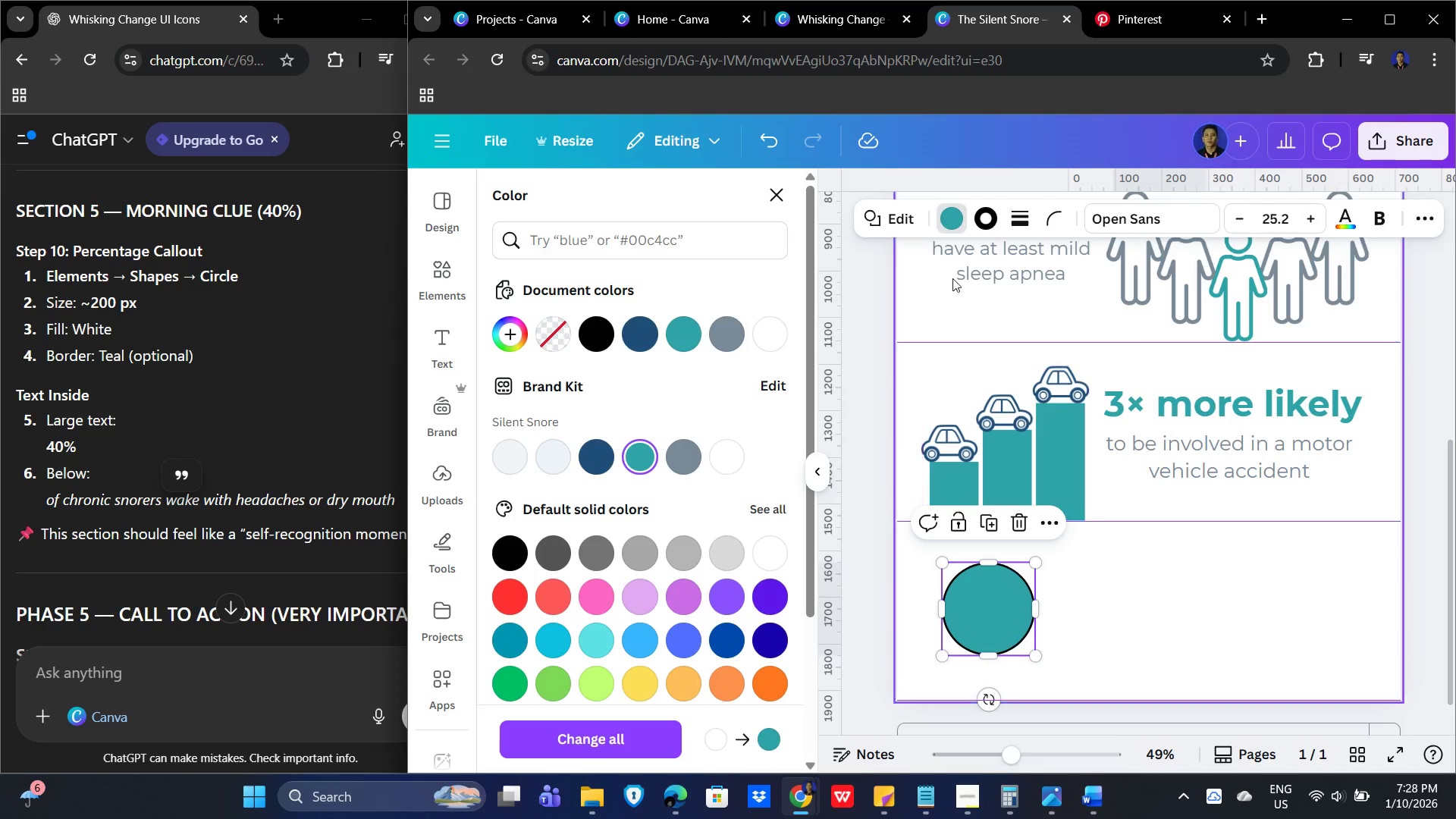 
left_click([953, 218])
 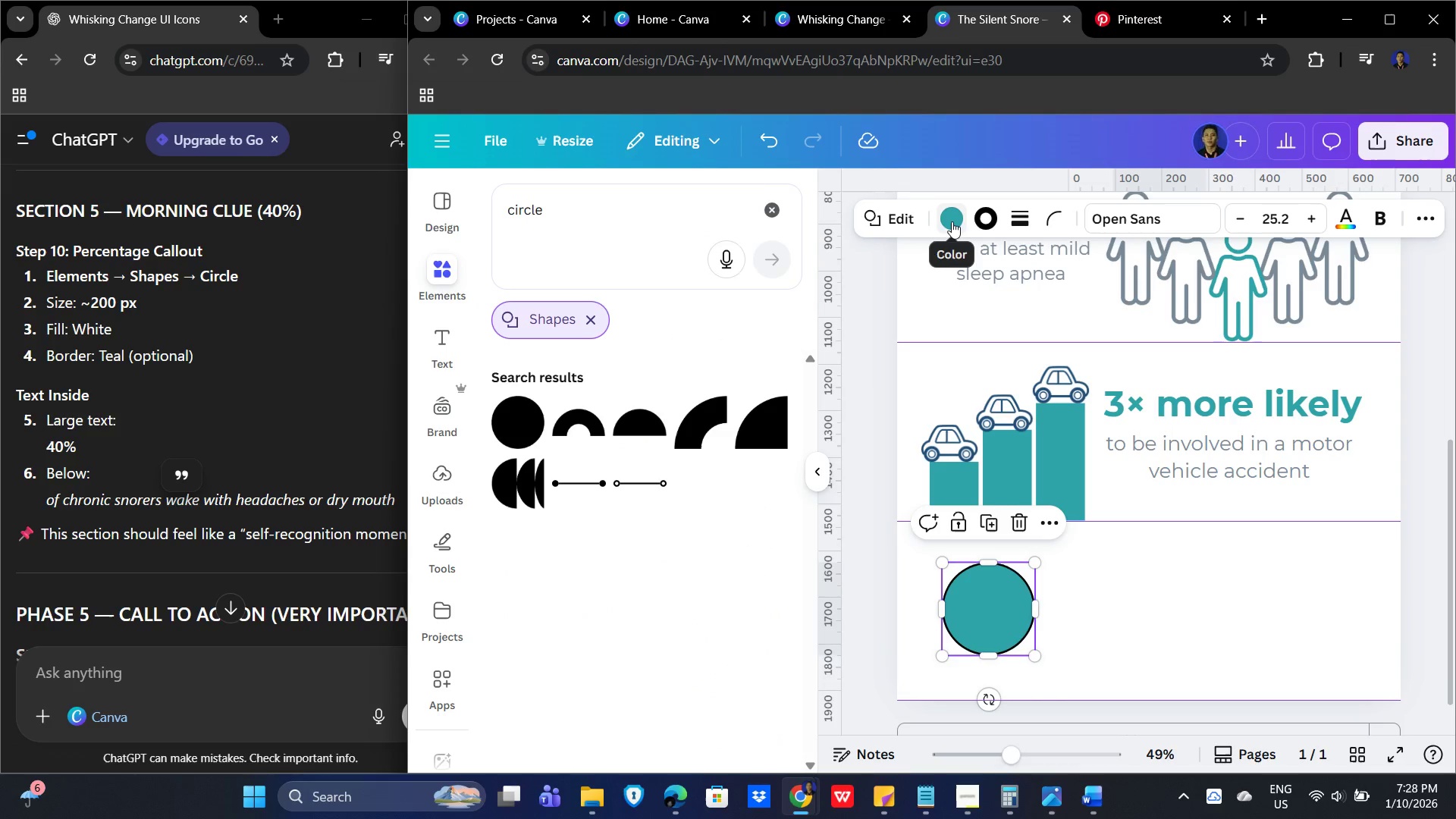 
left_click([953, 217])
 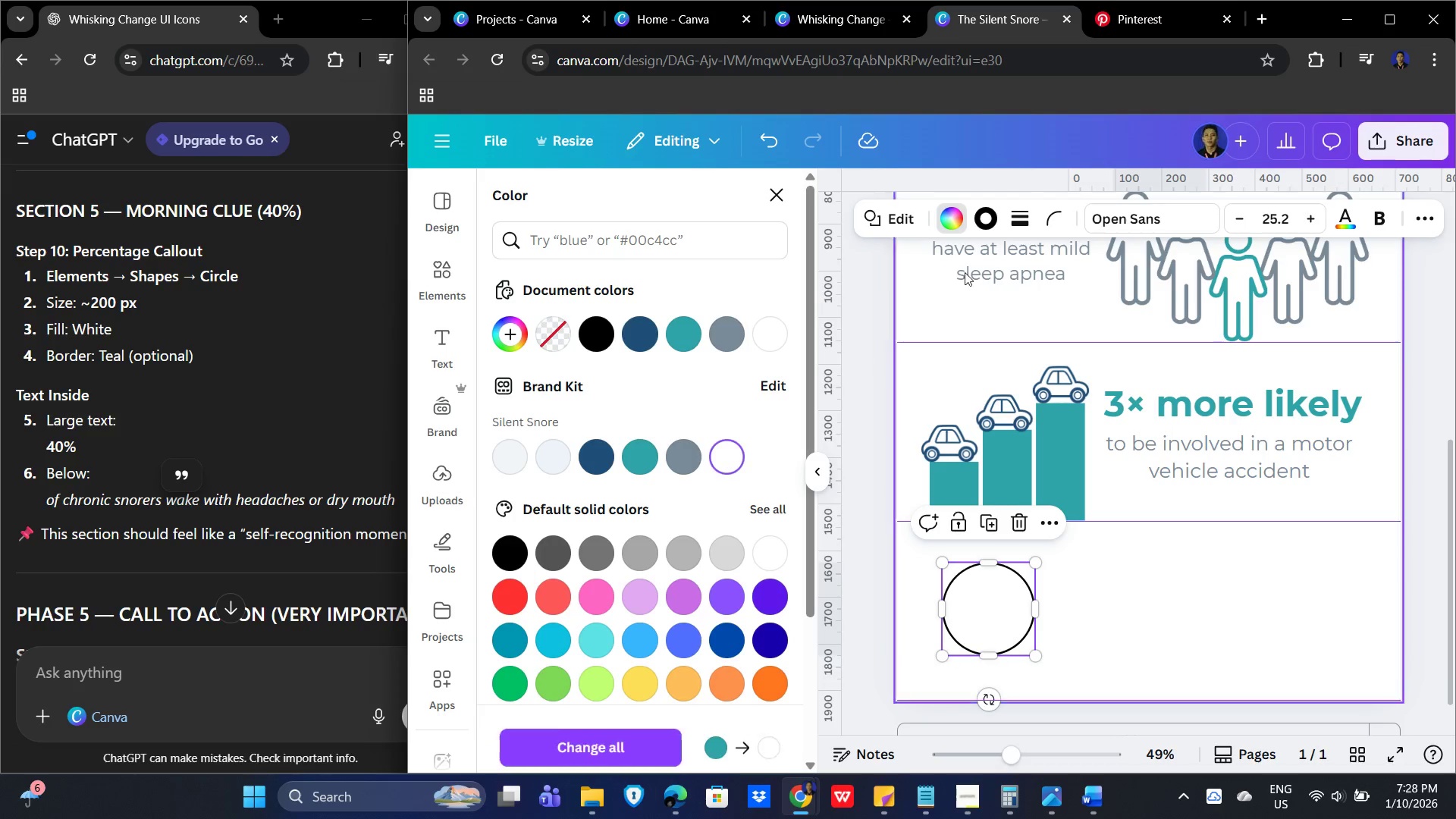 
left_click([993, 222])
 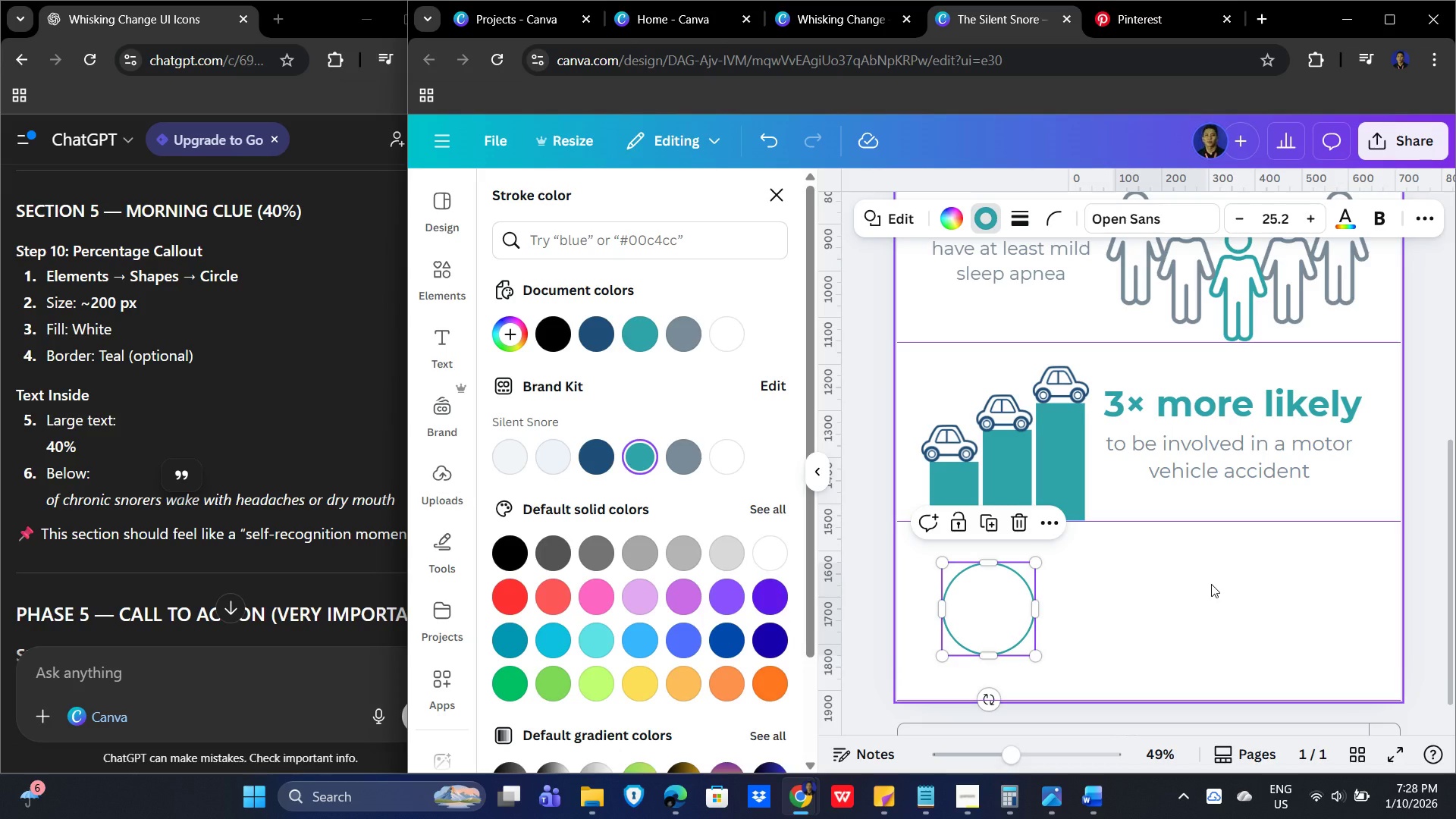 
wait(11.17)
 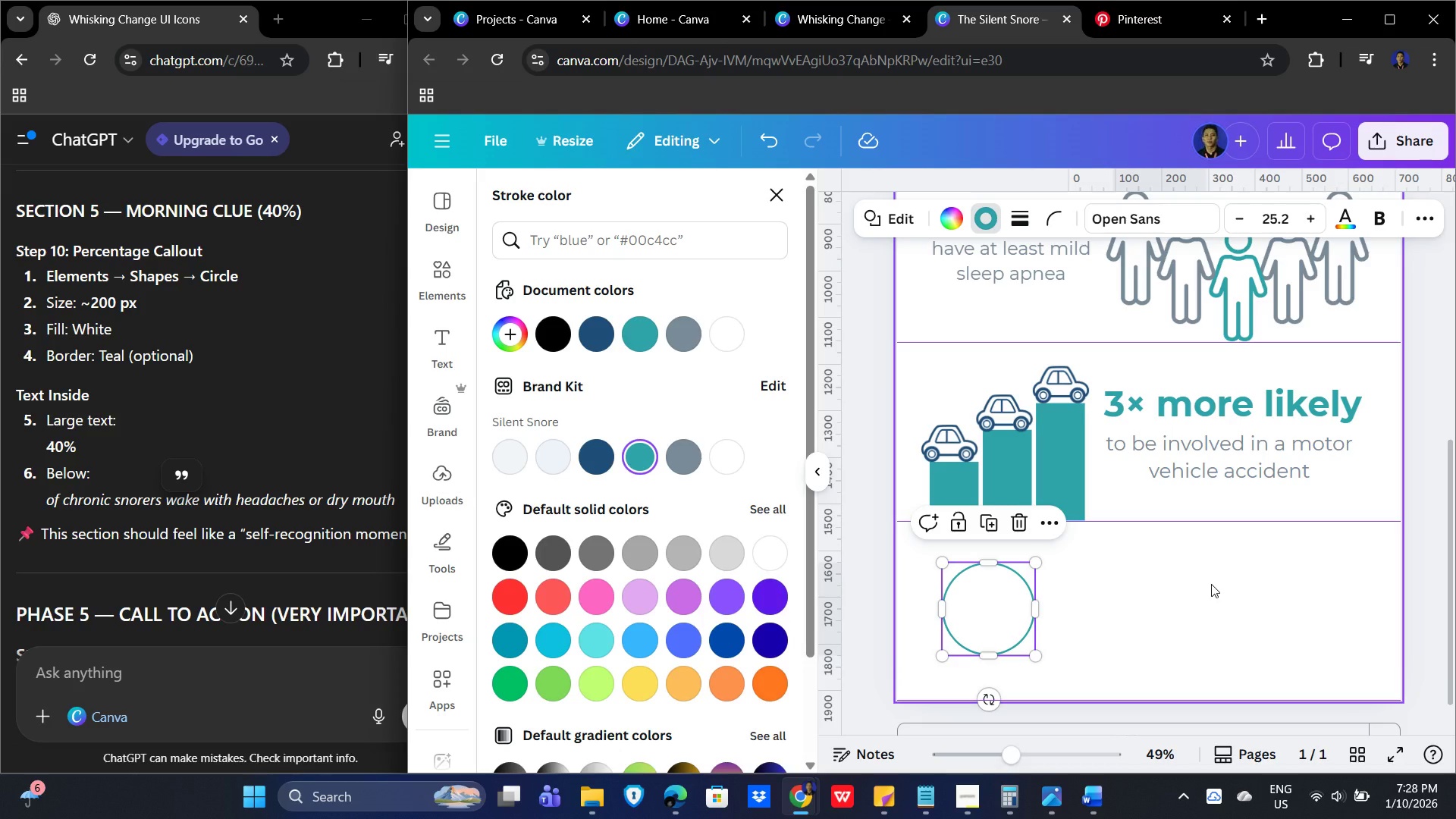 
left_click([821, 475])
 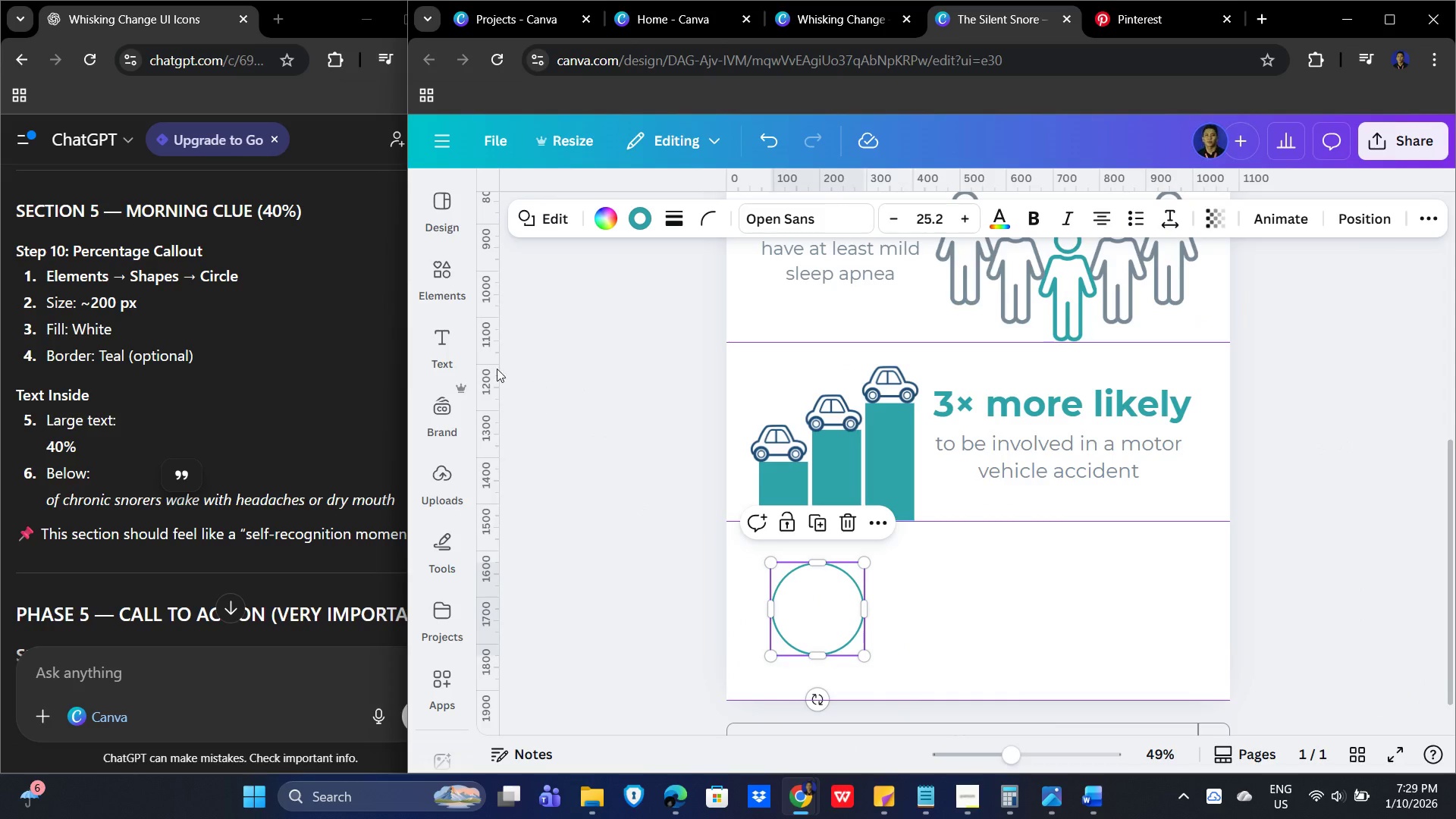 
left_click([431, 347])
 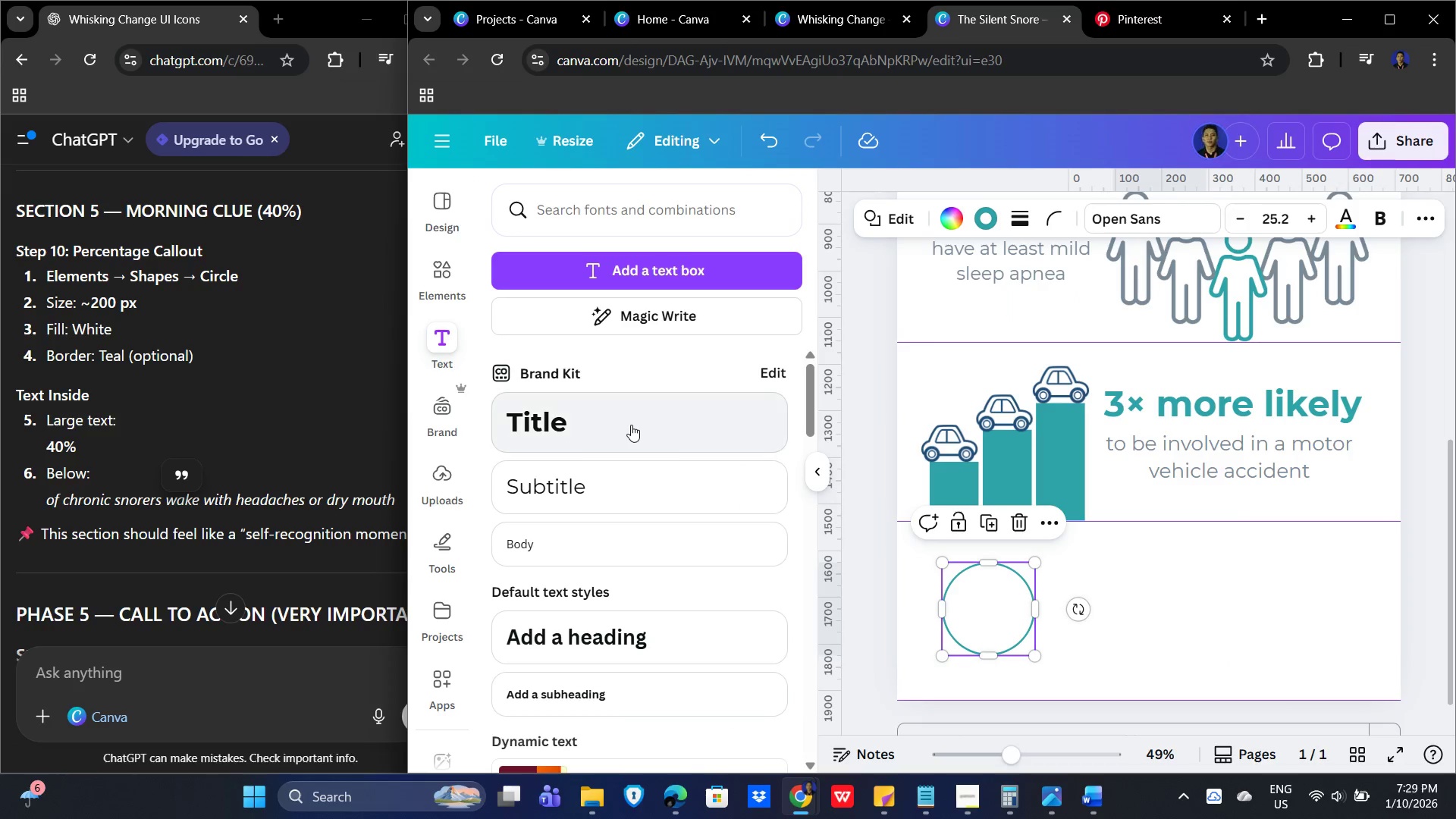 
left_click([634, 425])
 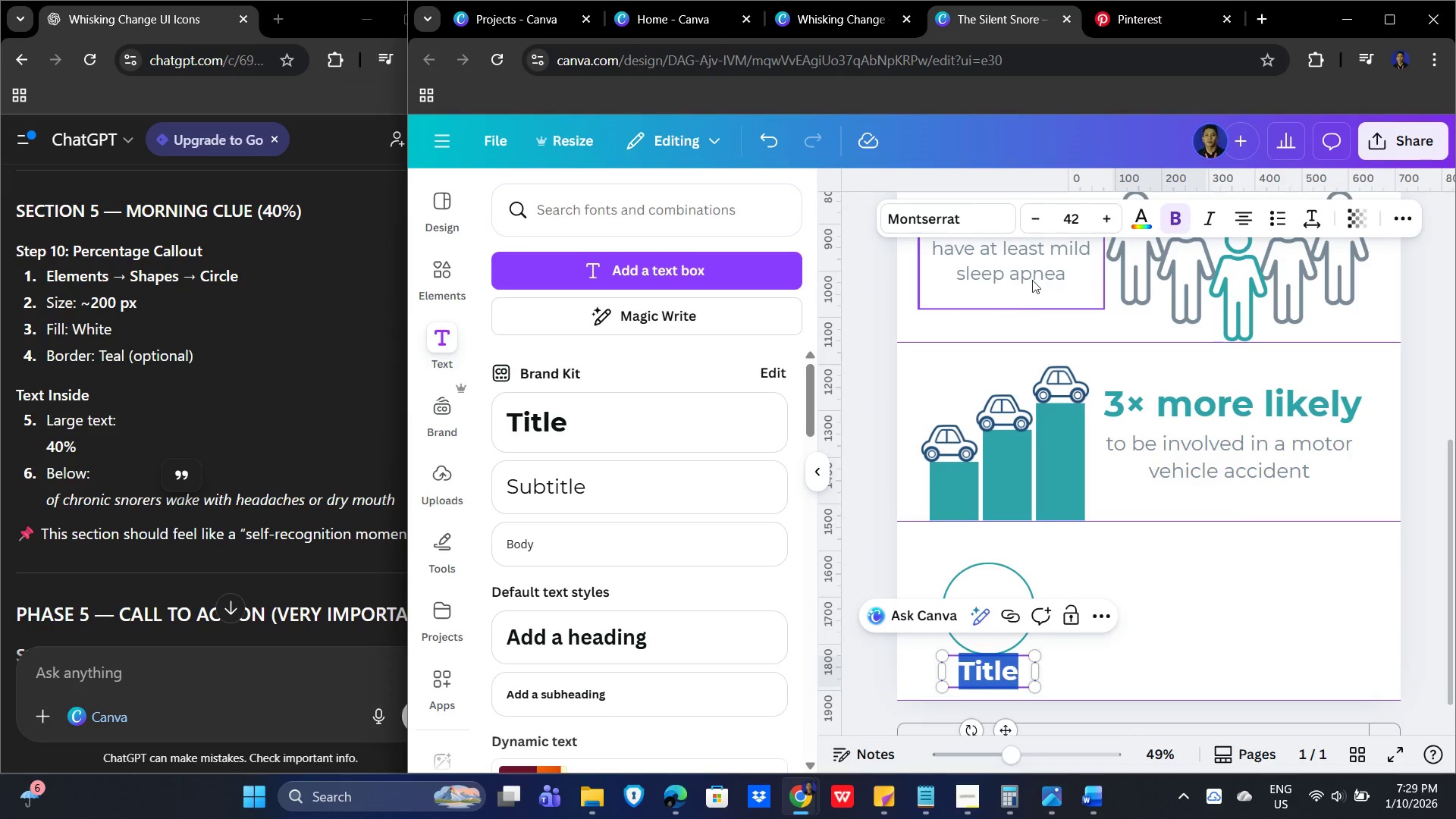 
left_click([1075, 219])
 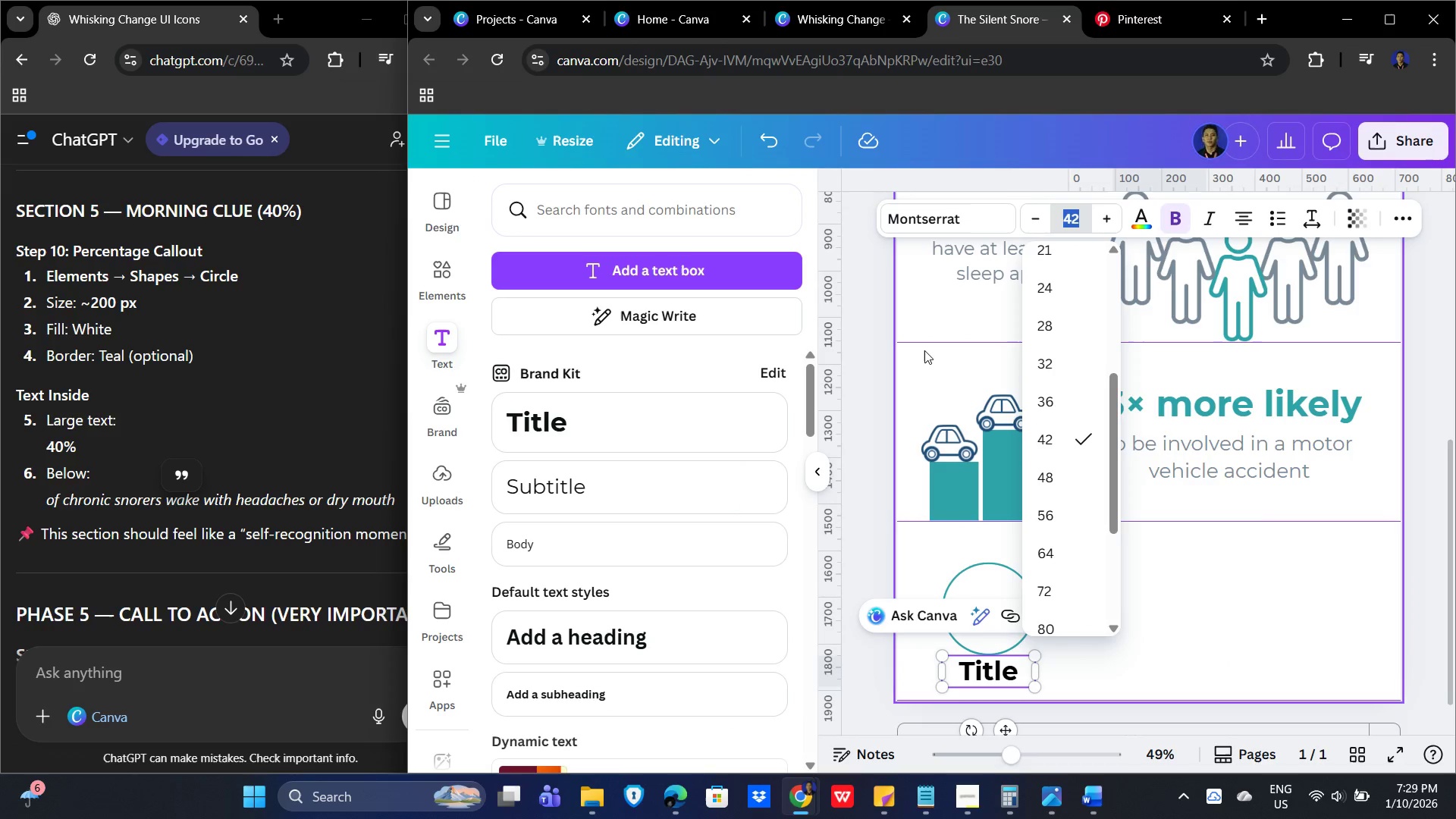 
key(Numpad4)
 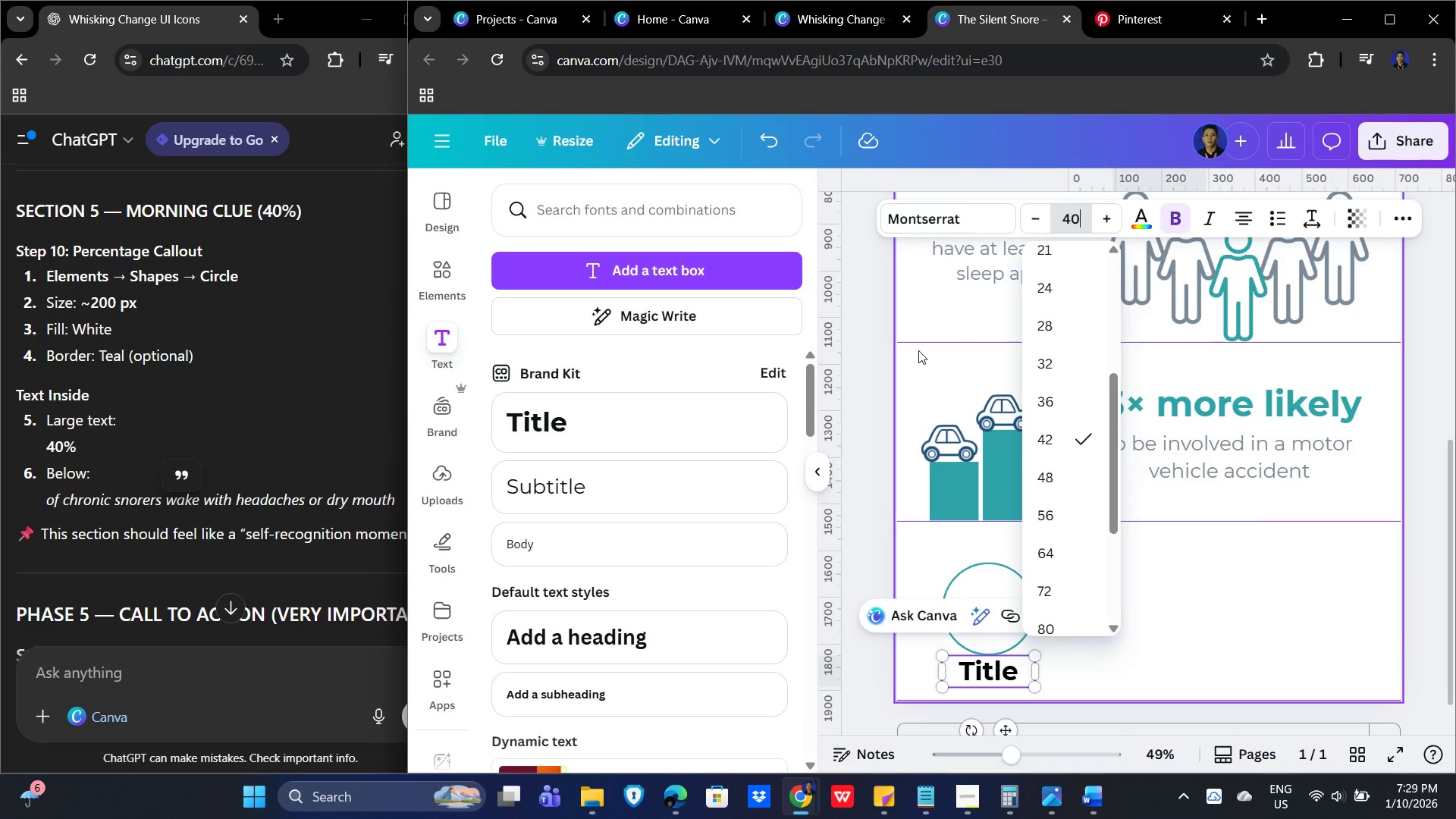 
key(Numpad0)
 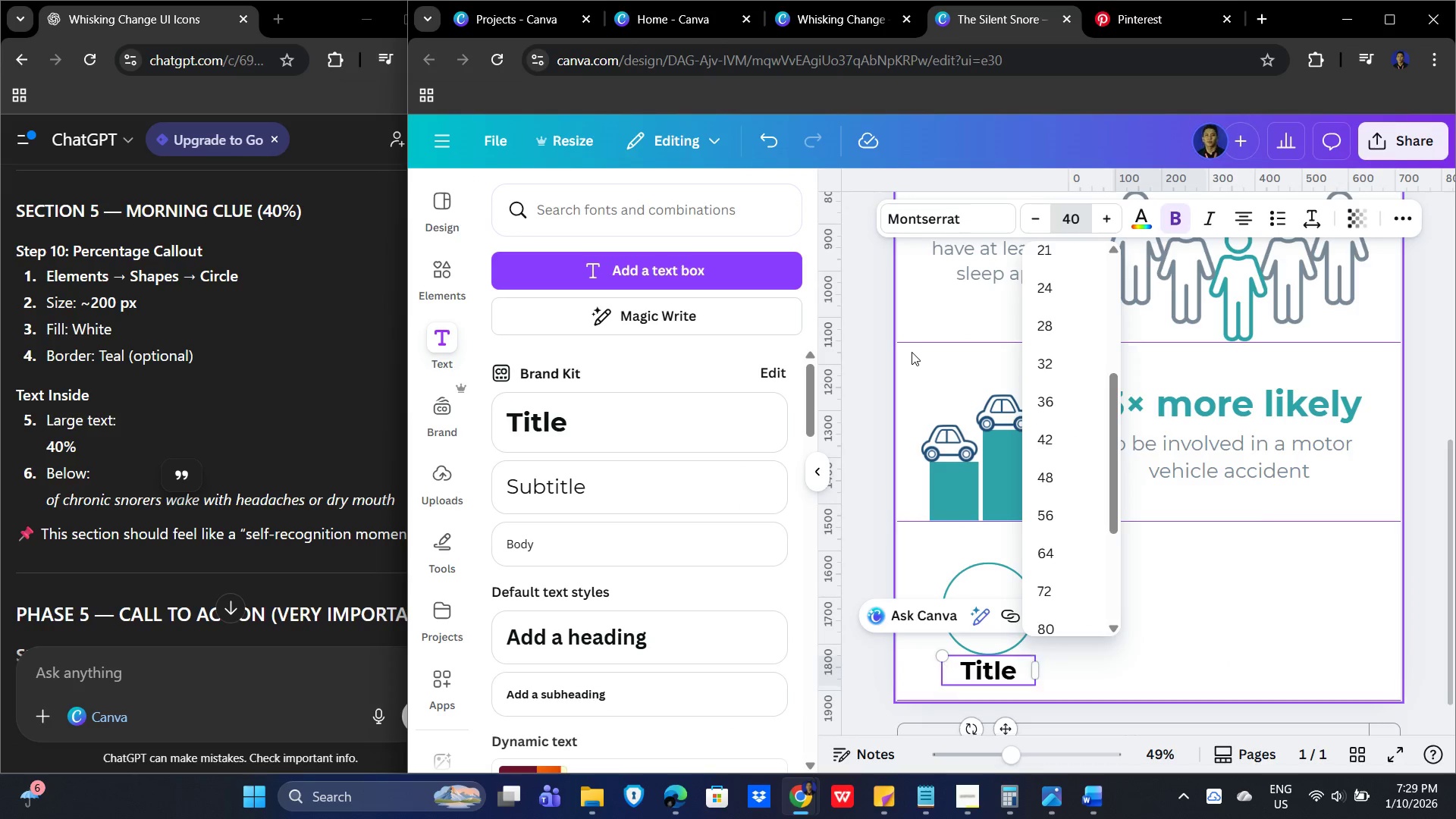 
key(NumpadEnter)
 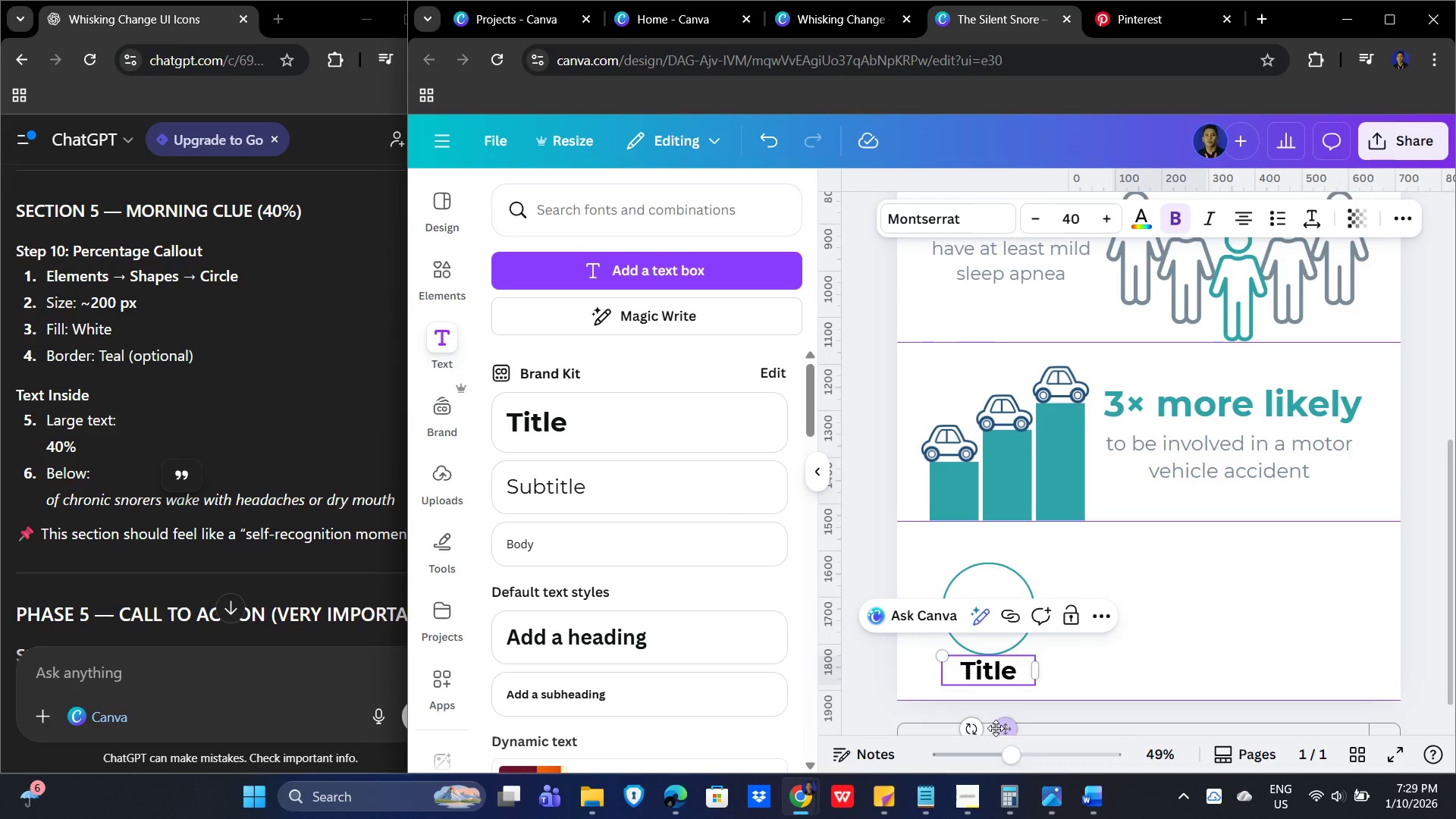 
left_click_drag(start_coordinate=[1000, 730], to_coordinate=[1210, 635])
 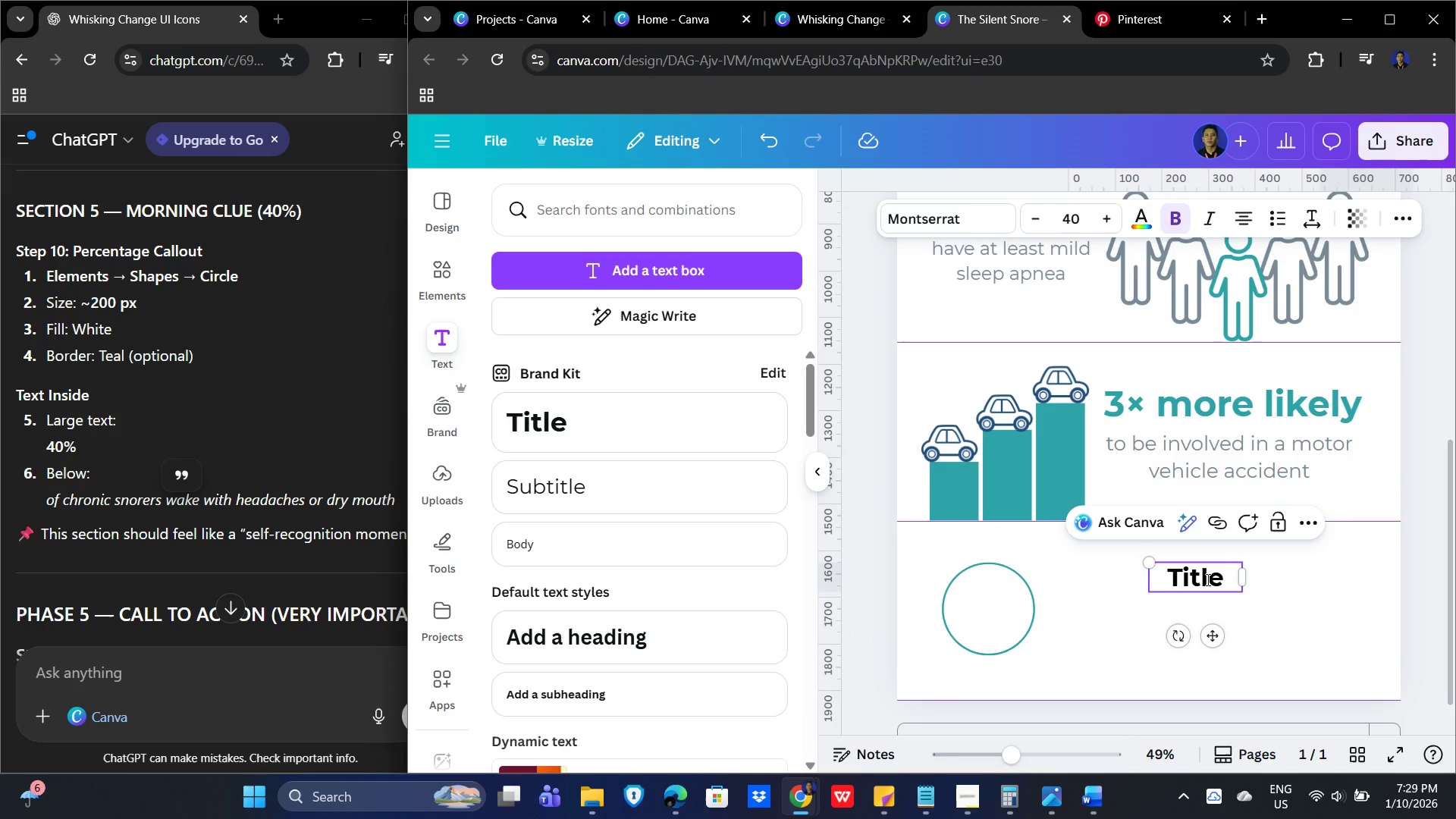 
left_click([1217, 577])
 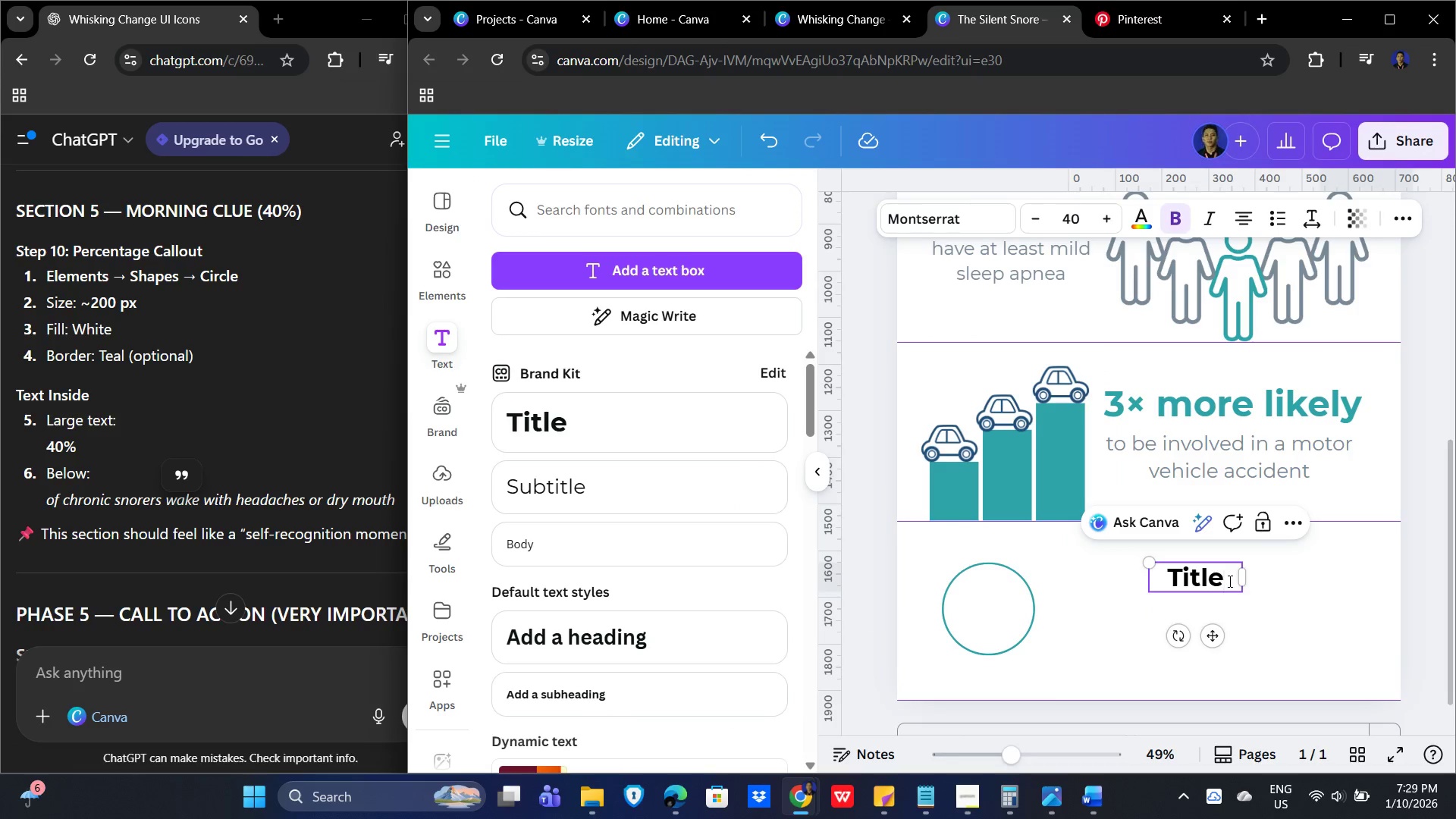 
left_click_drag(start_coordinate=[1228, 579], to_coordinate=[1159, 573])
 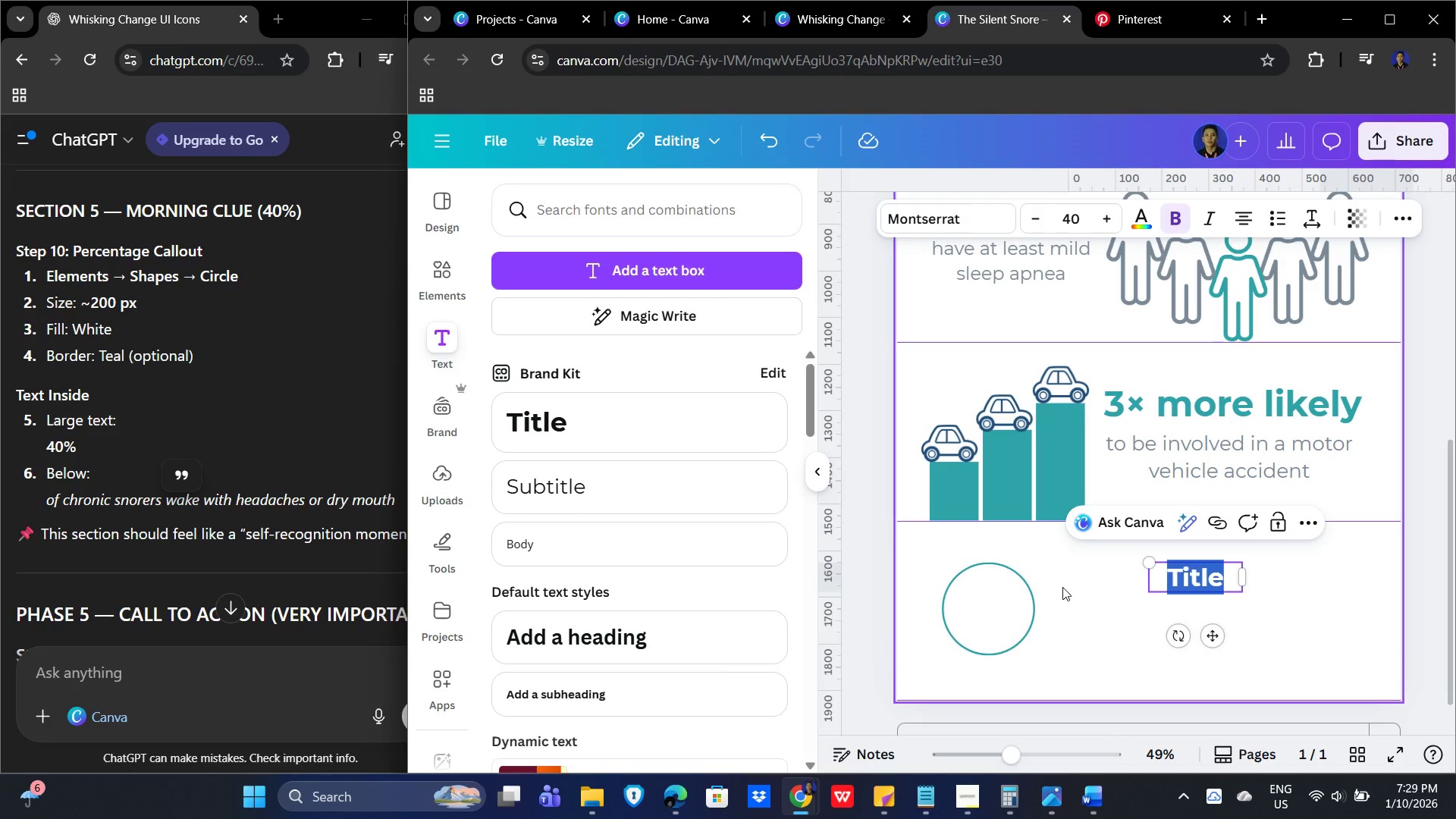 
key(Numpad4)
 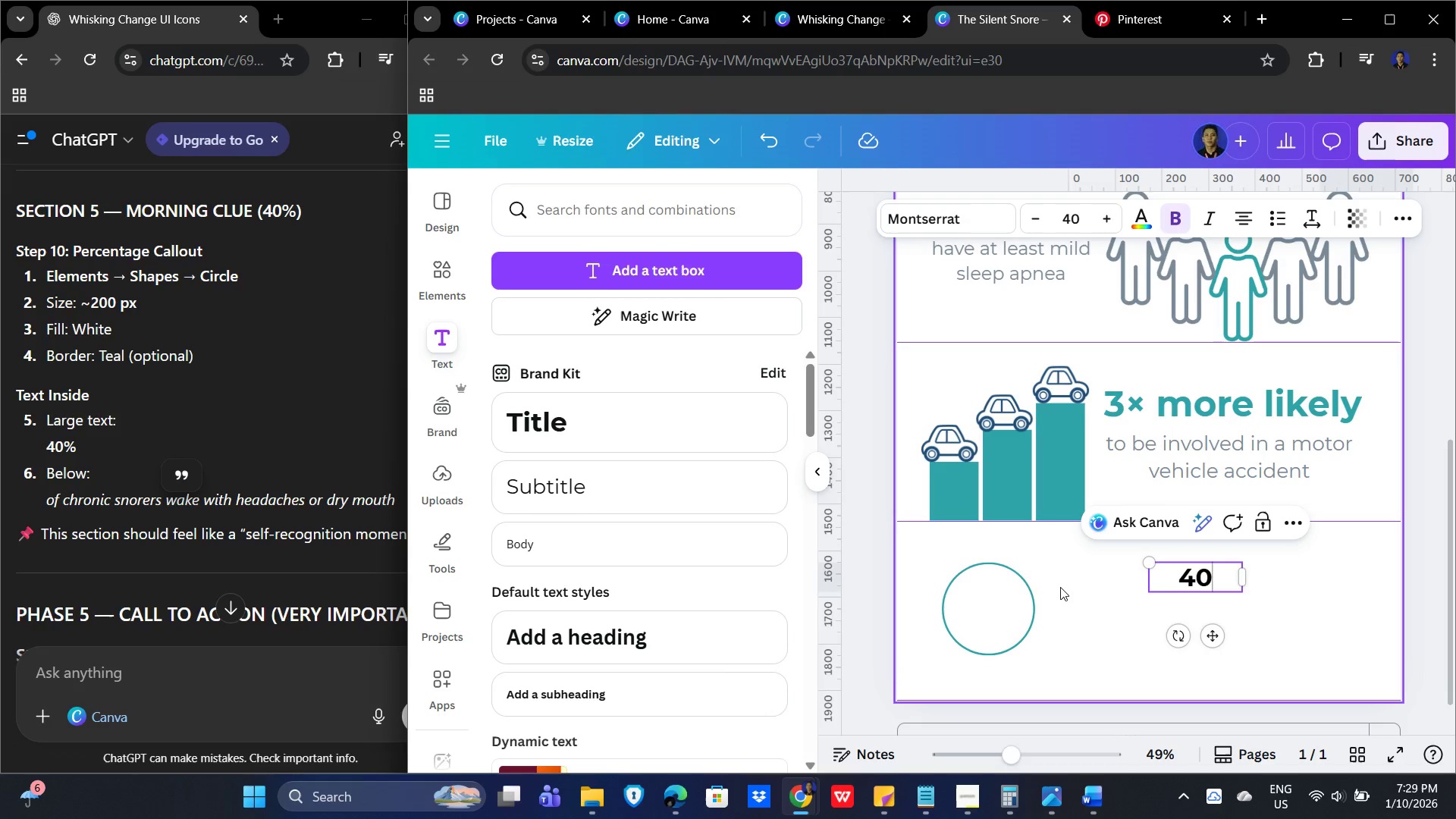 
key(Numpad0)
 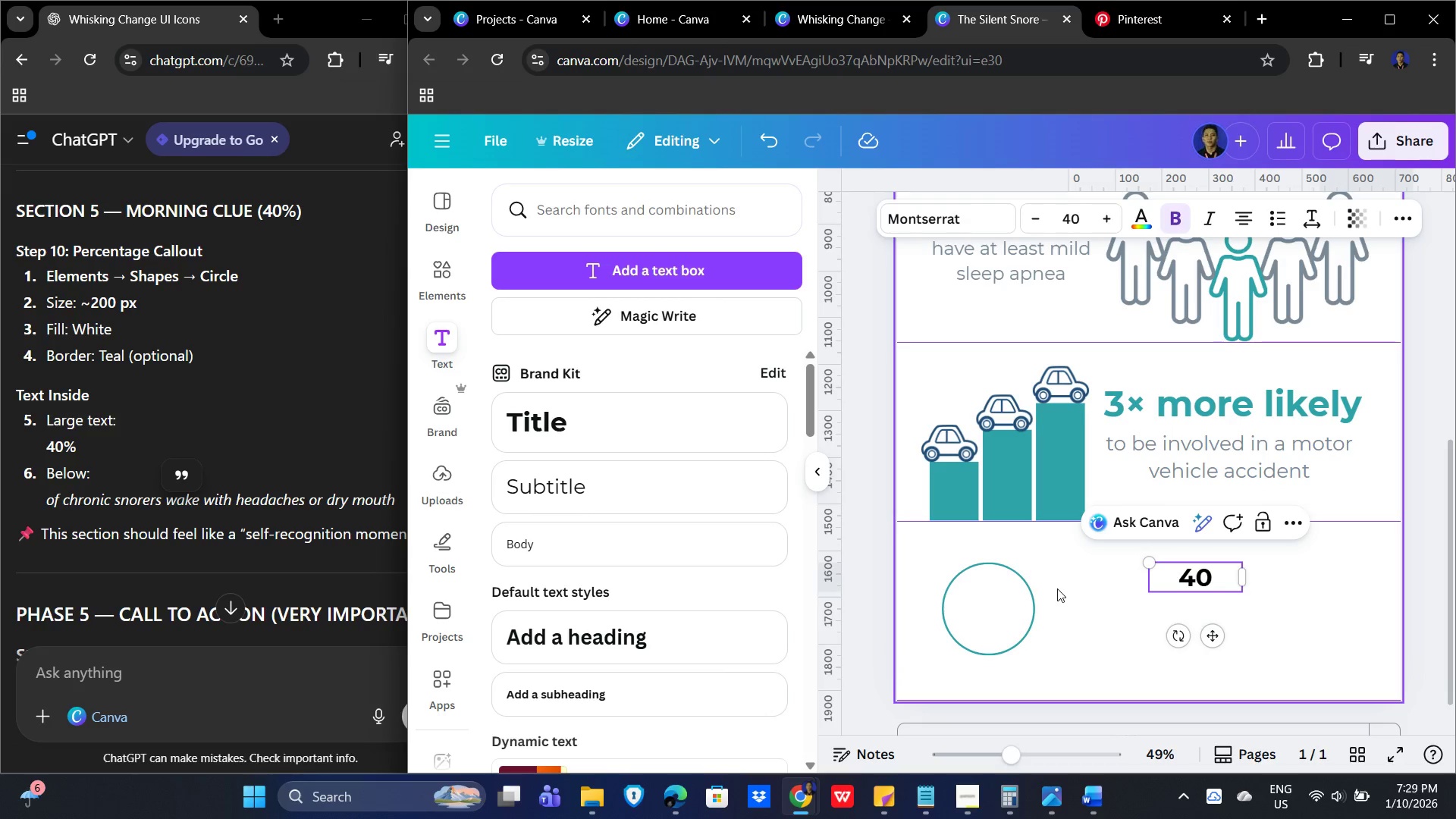 
key(Space)
 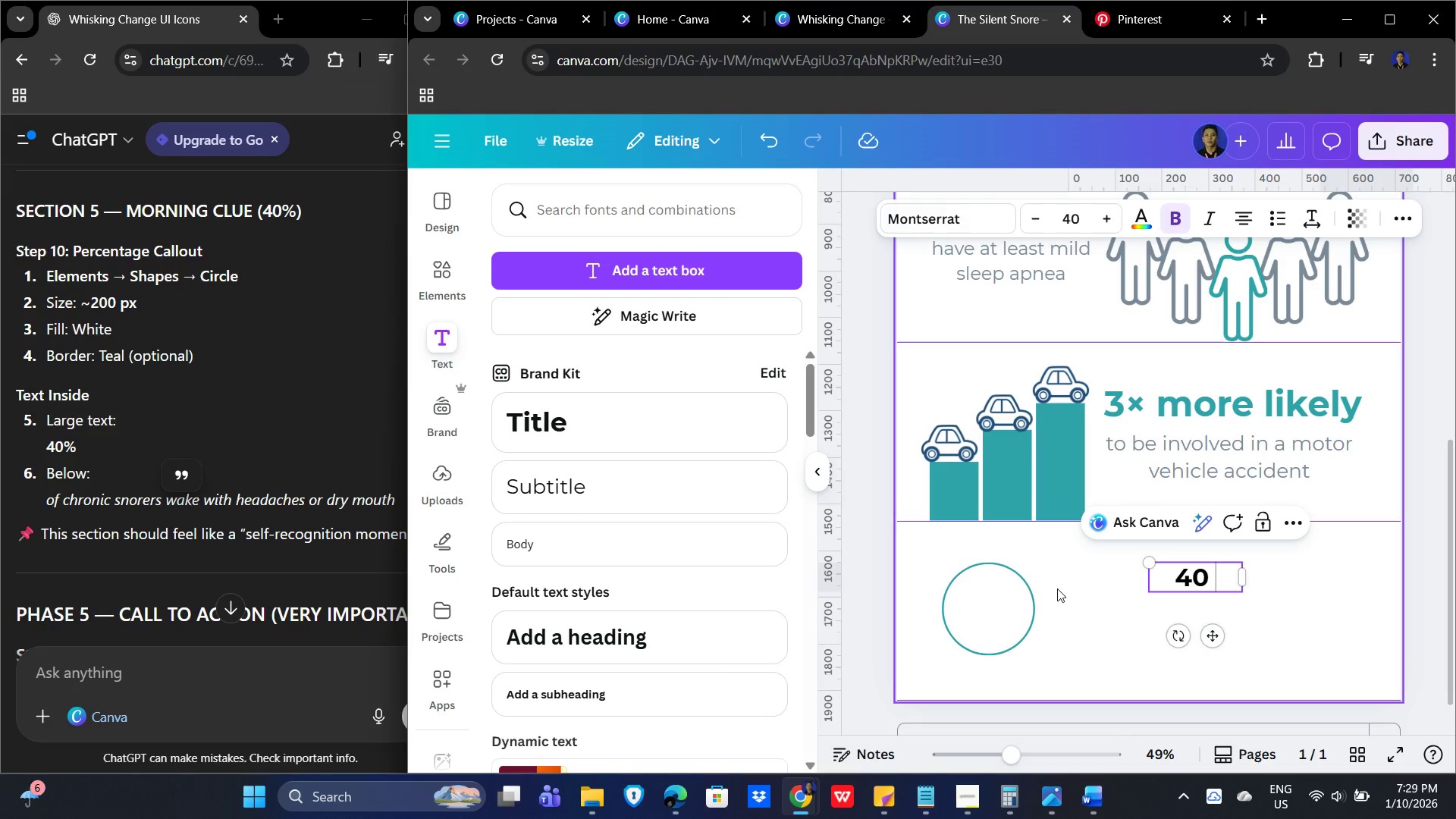 
key(Shift+5)
 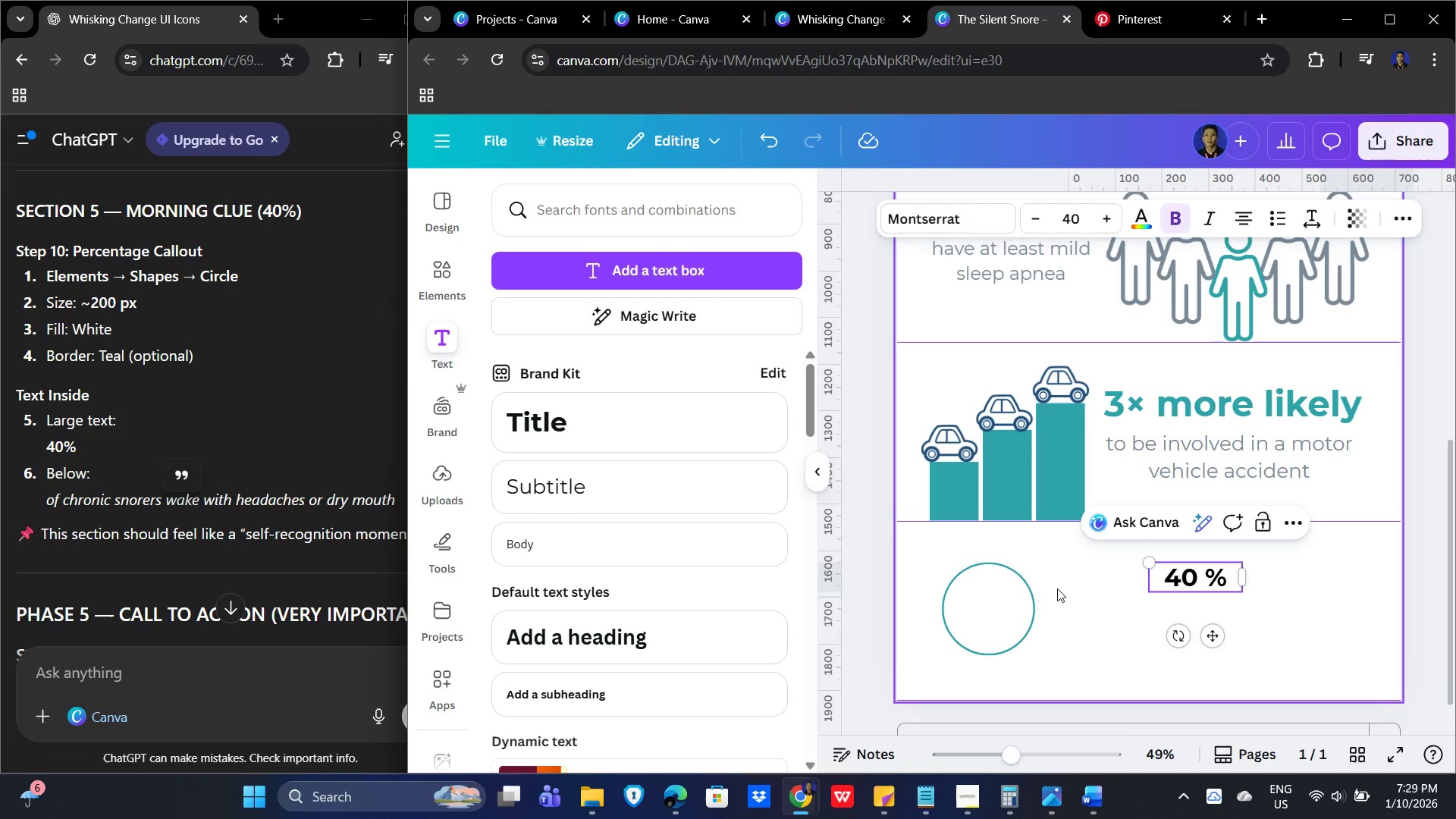 
key(Enter)
 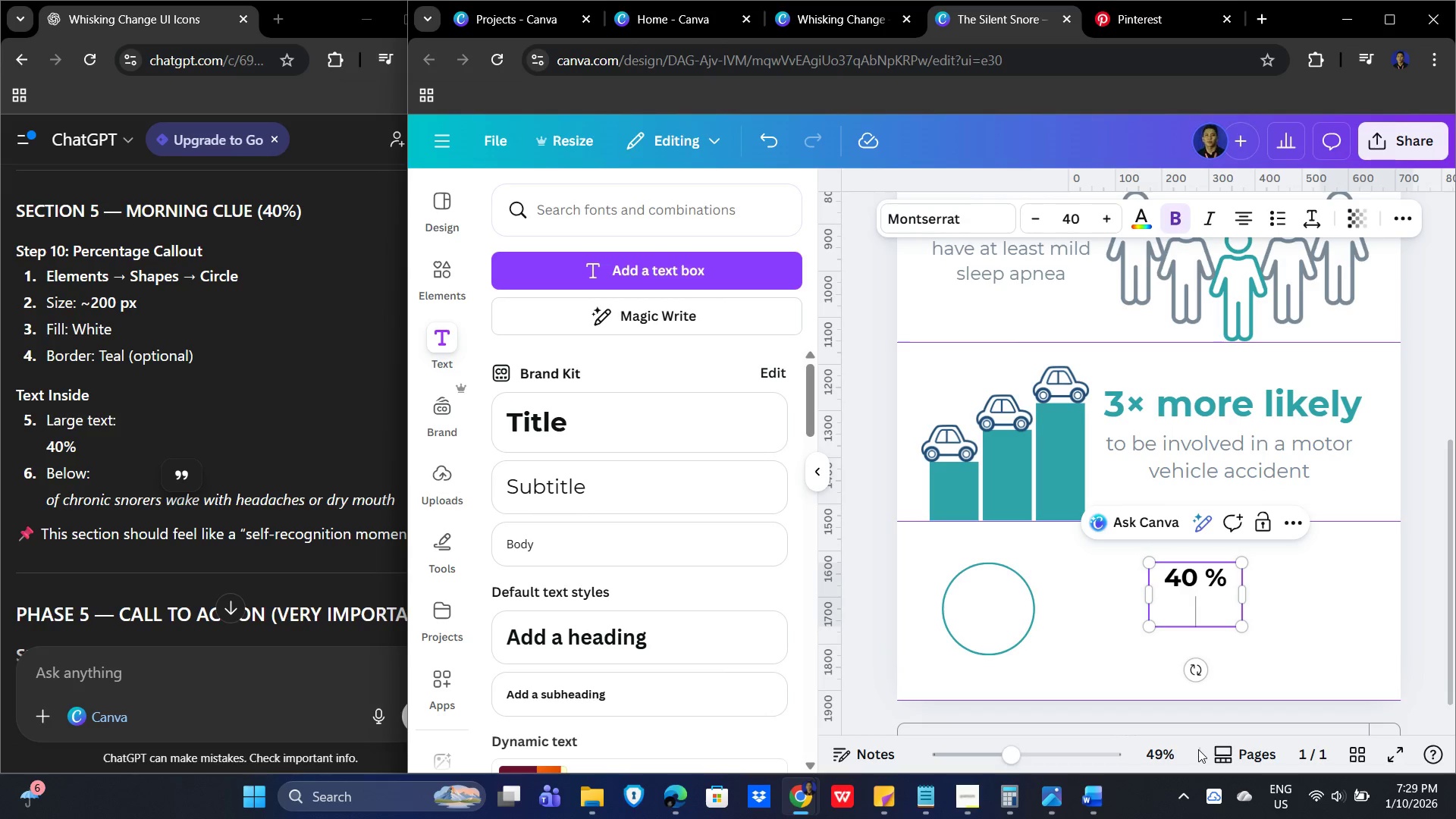 
key(Backspace)
 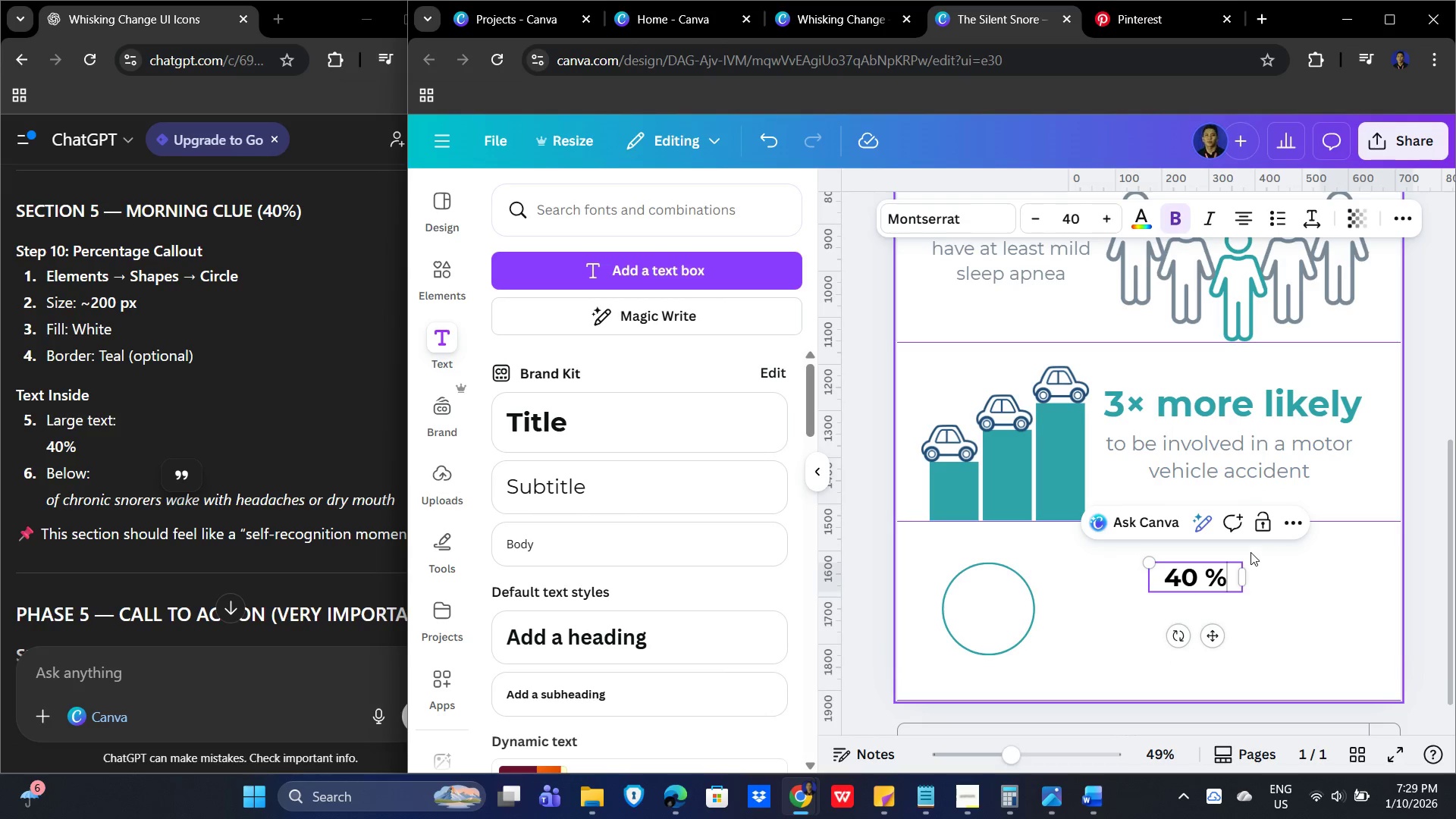 
mouse_move([1237, 410])
 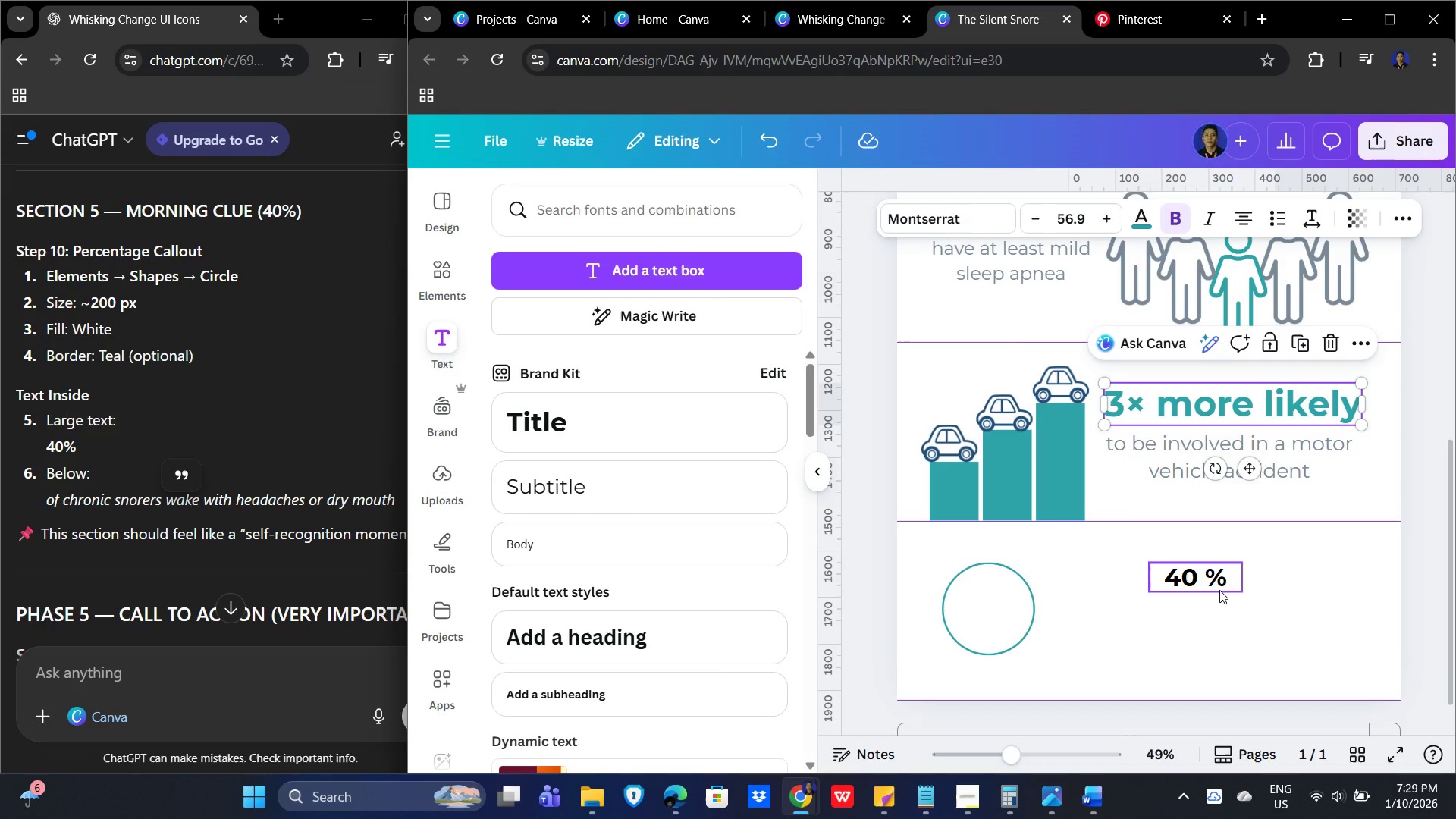 
left_click([1203, 570])
 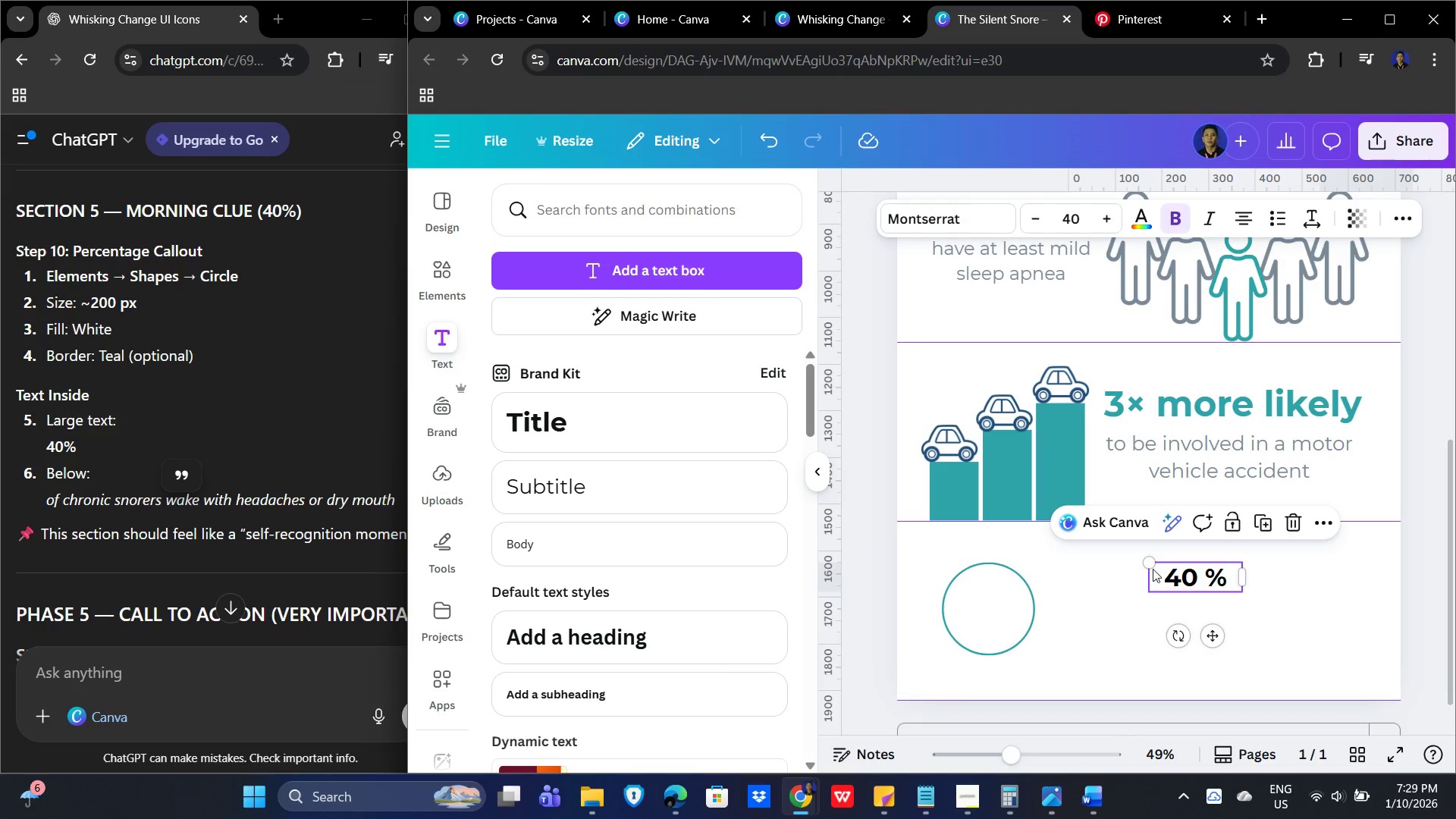 
left_click_drag(start_coordinate=[1148, 566], to_coordinate=[1138, 558])
 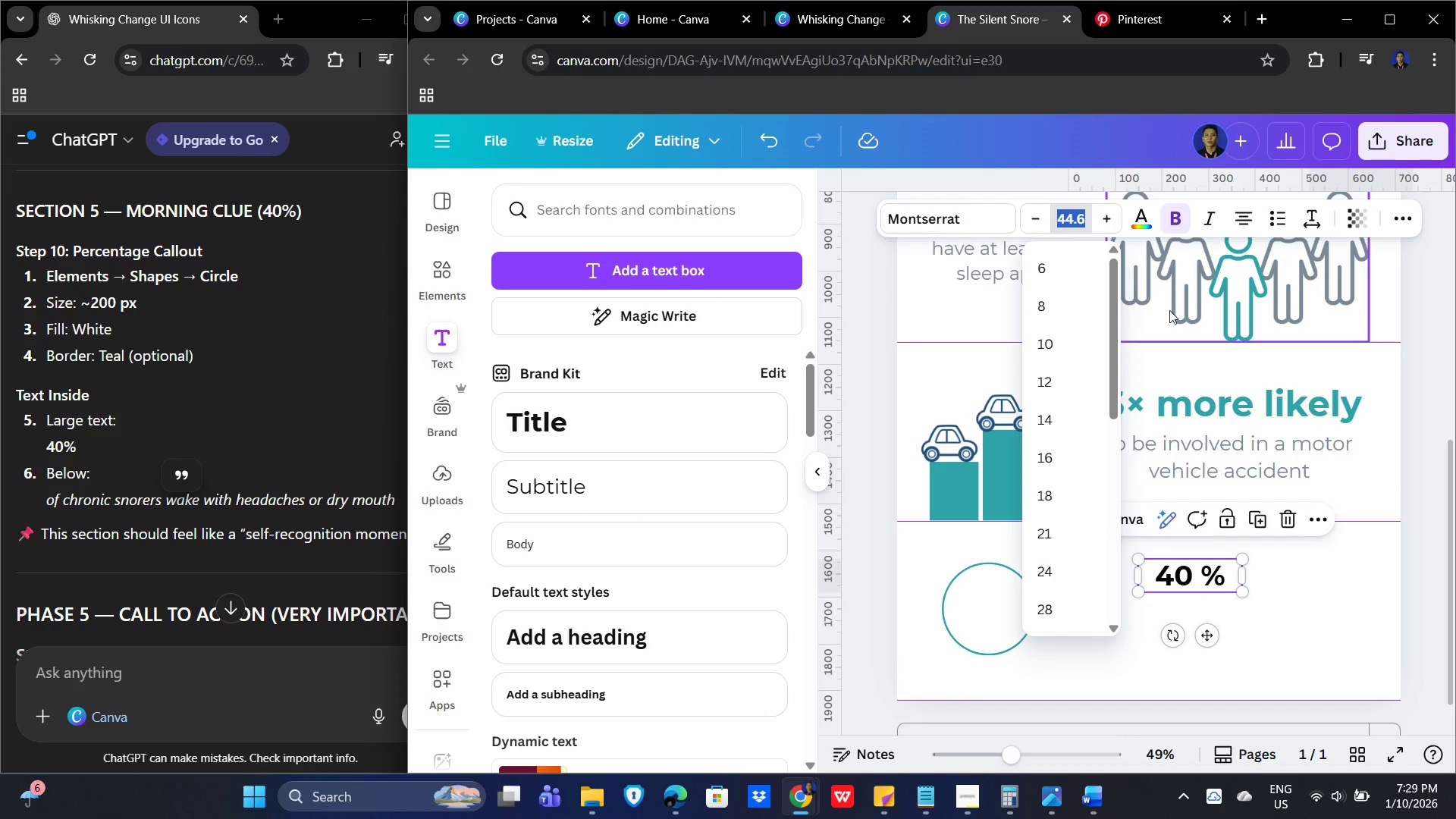 
key(Numpad5)
 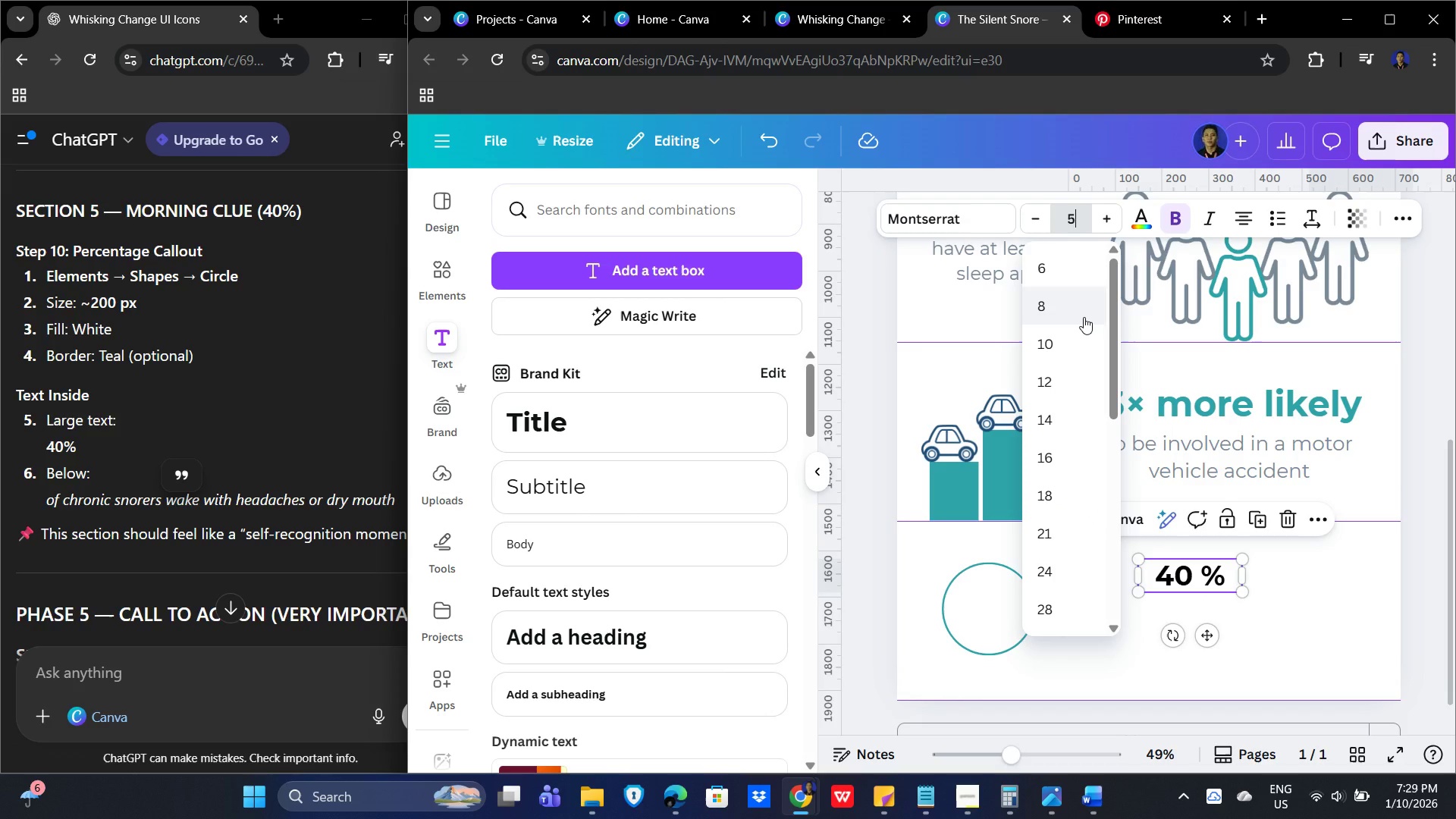 
key(Backspace)
 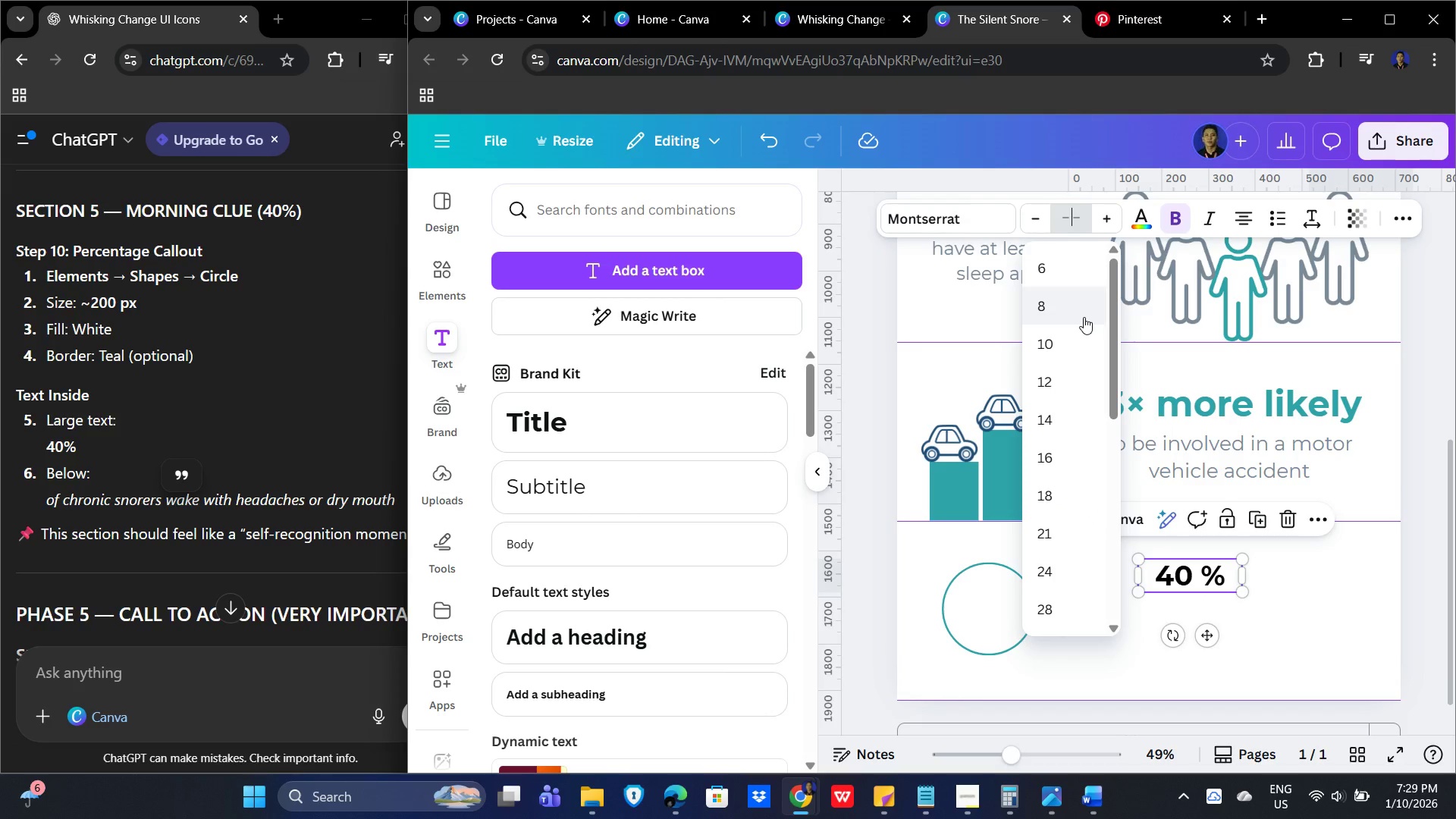 
key(Numpad4)
 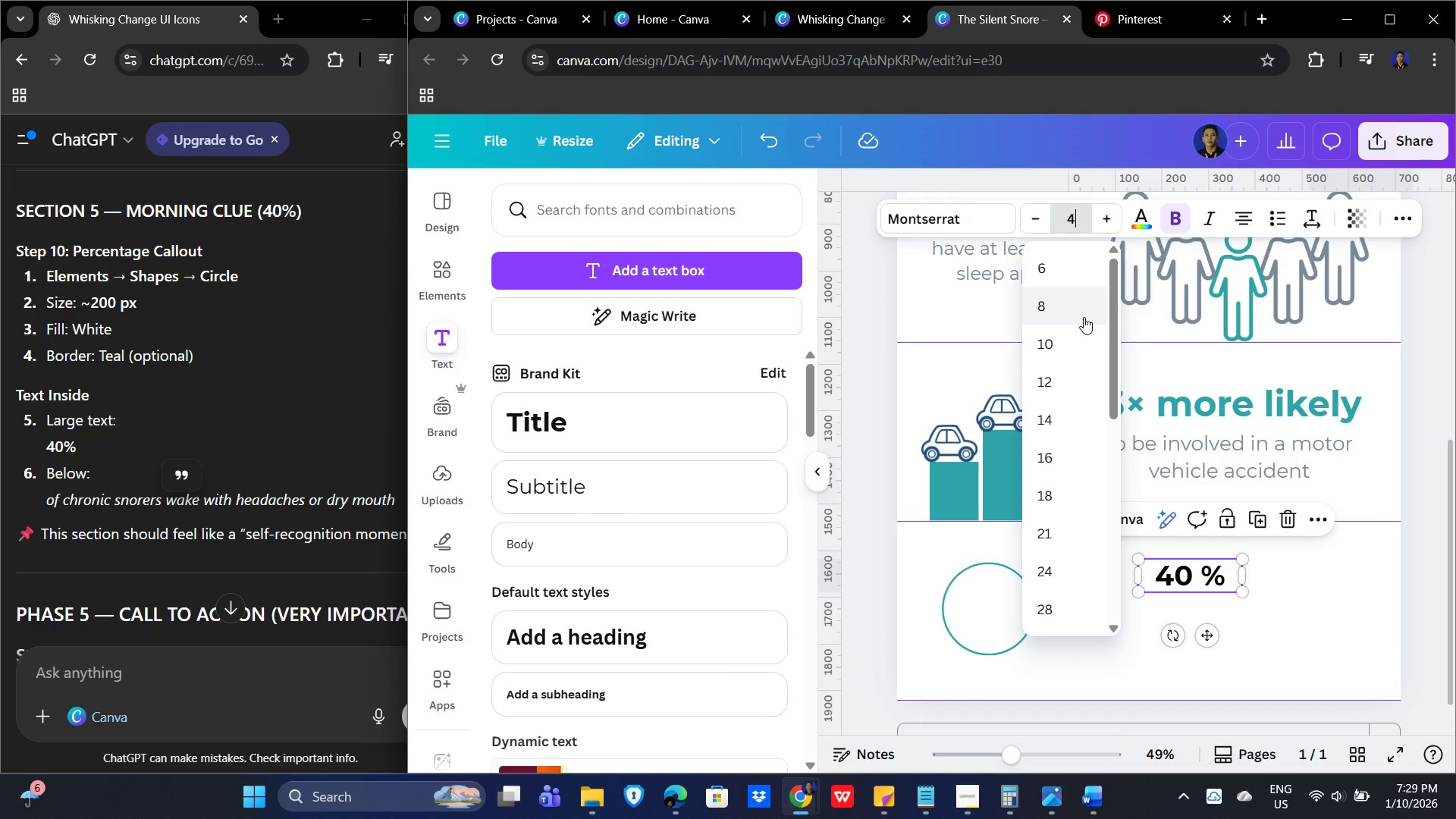 
key(Numpad2)
 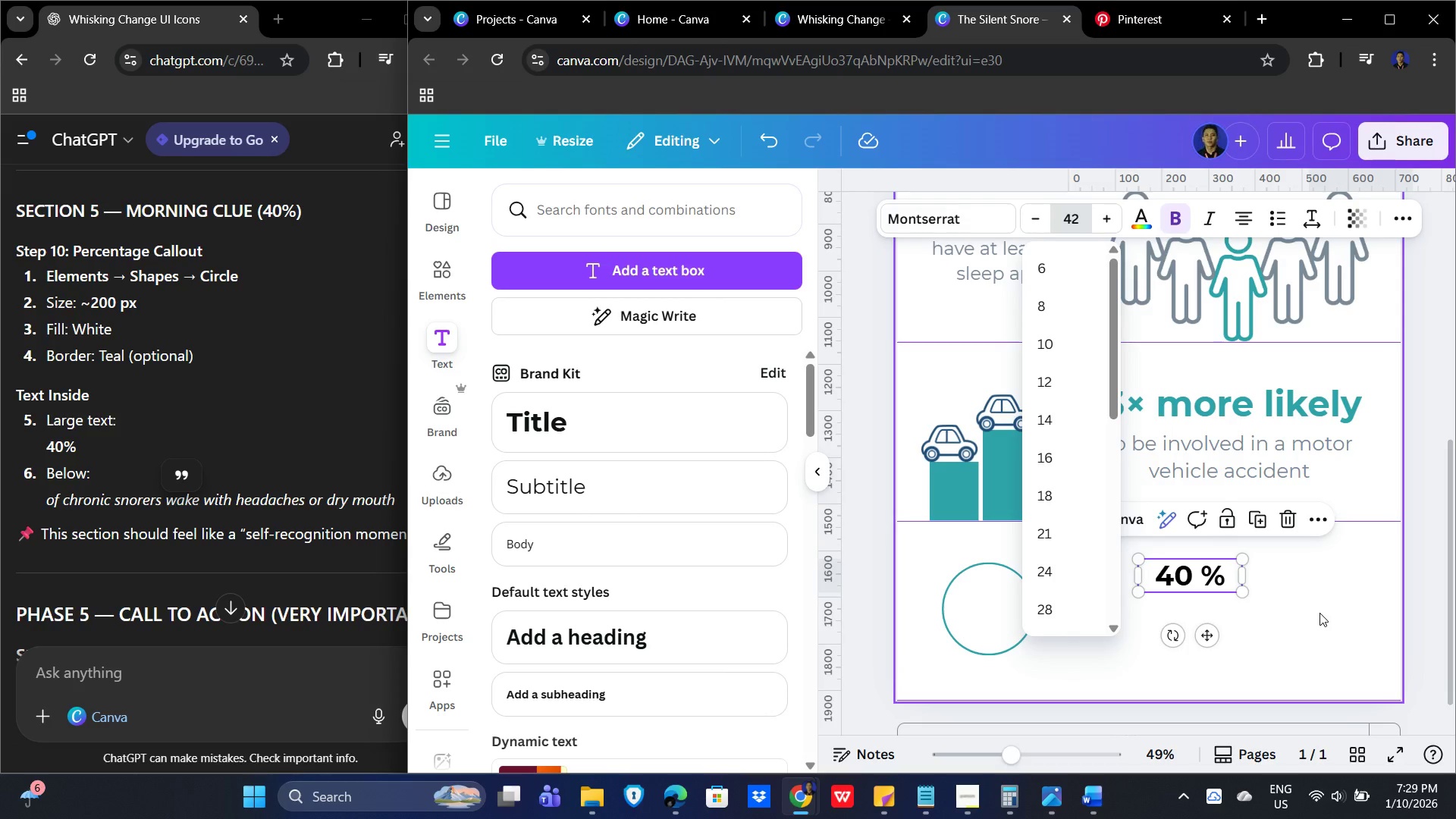 
left_click([1304, 625])
 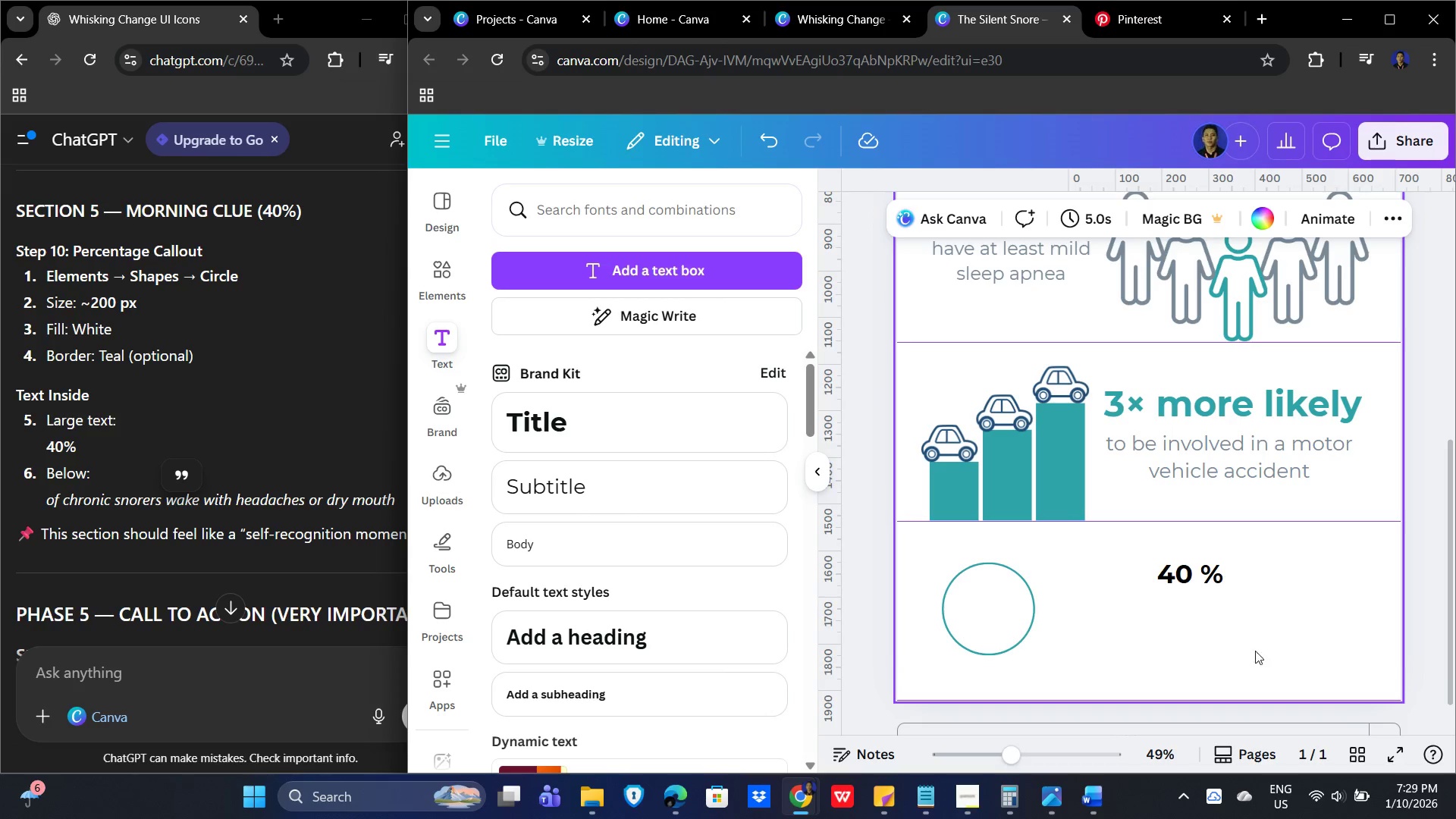 
left_click_drag(start_coordinate=[1182, 573], to_coordinate=[982, 609])
 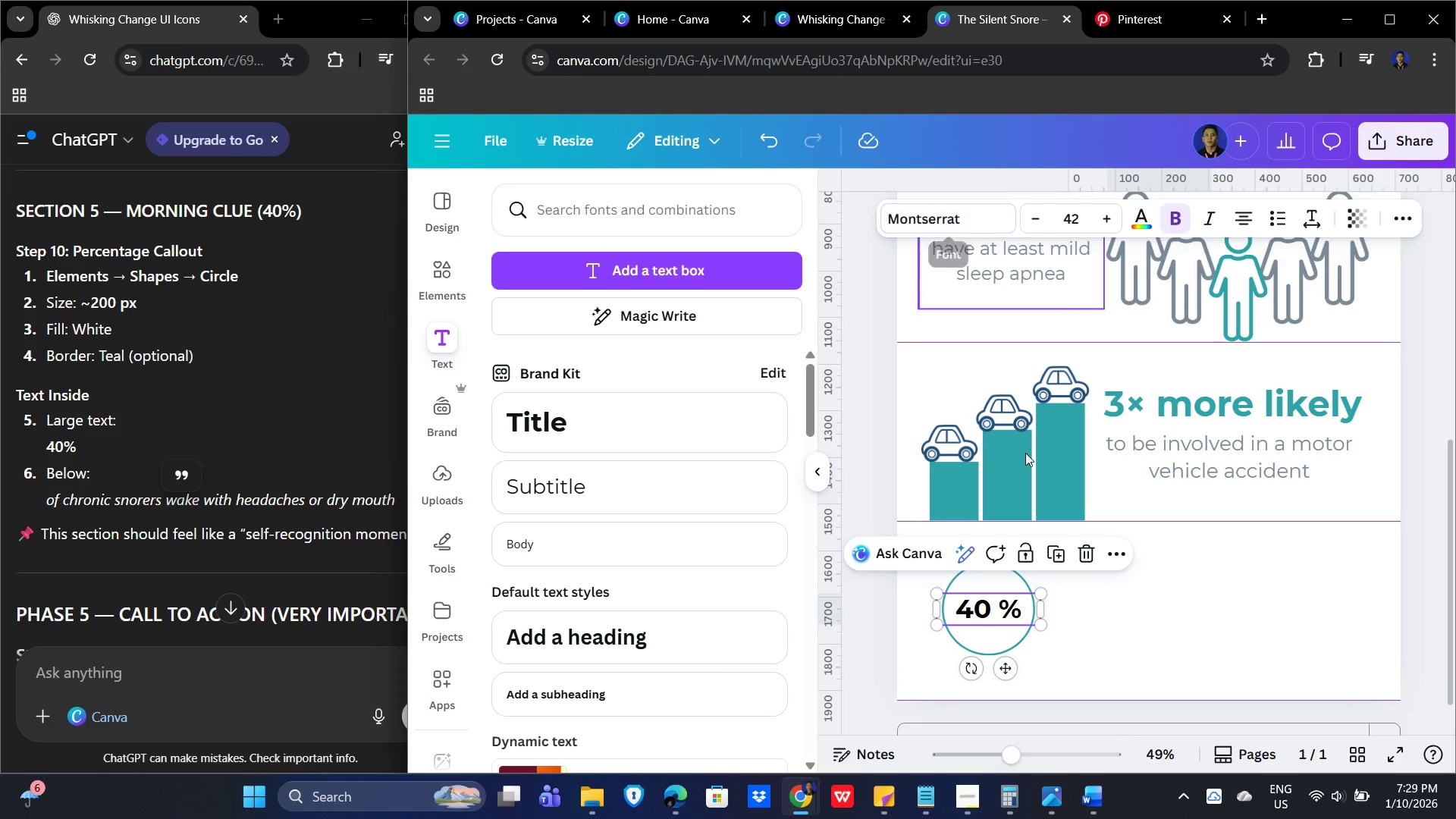 
left_click([1136, 610])
 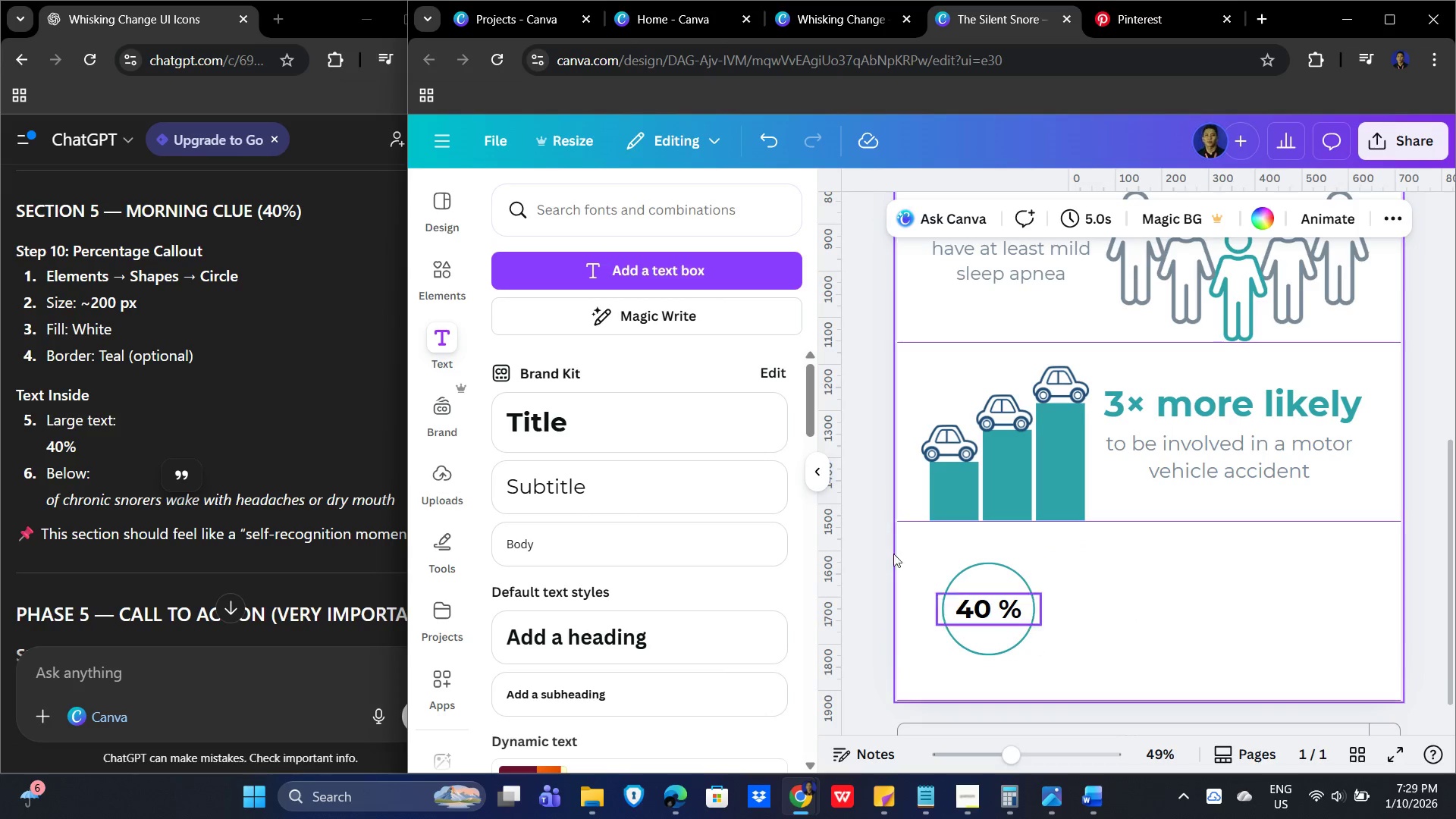 
scroll: coordinate [240, 405], scroll_direction: down, amount: 1.0
 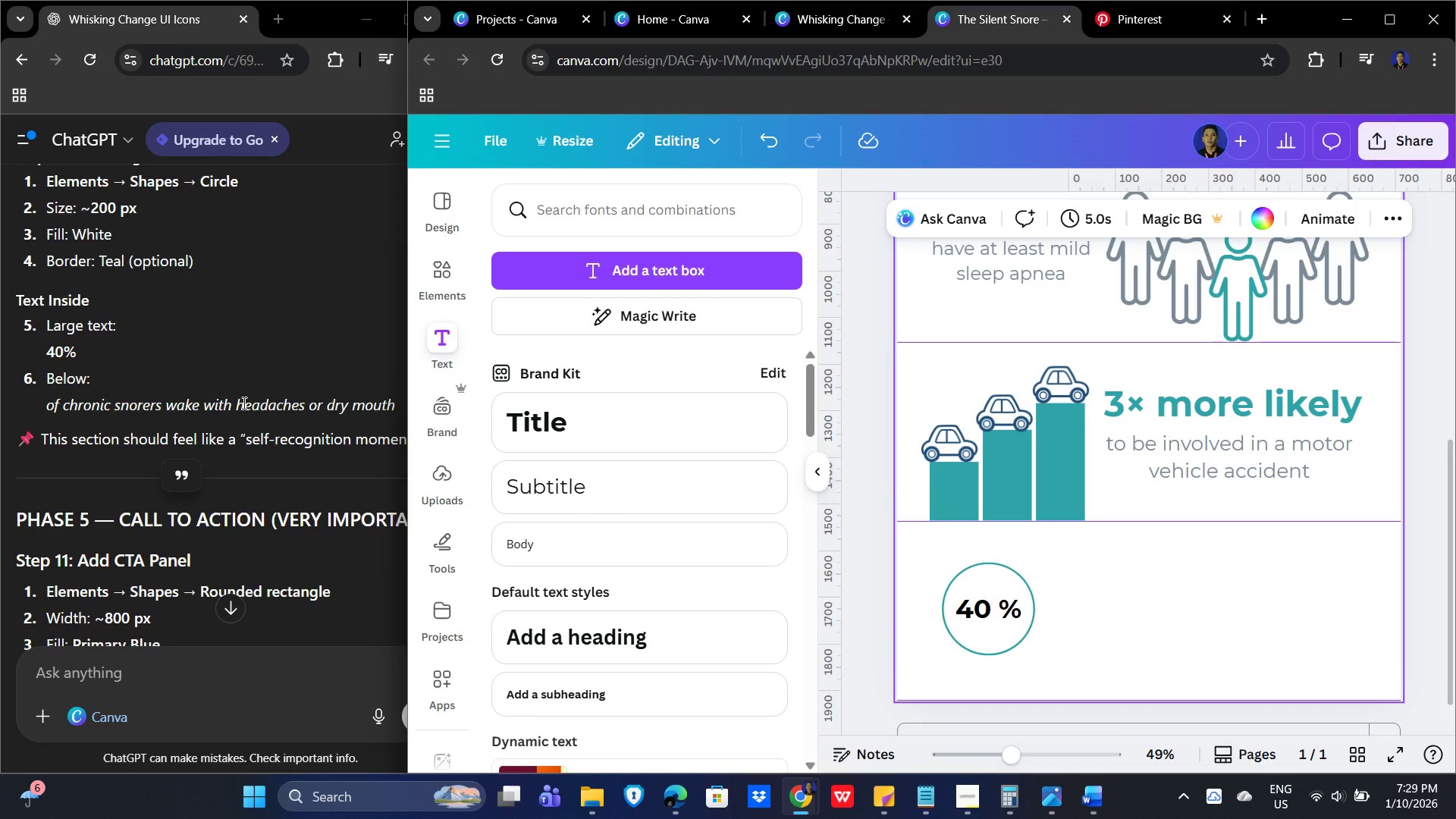 
wait(5.75)
 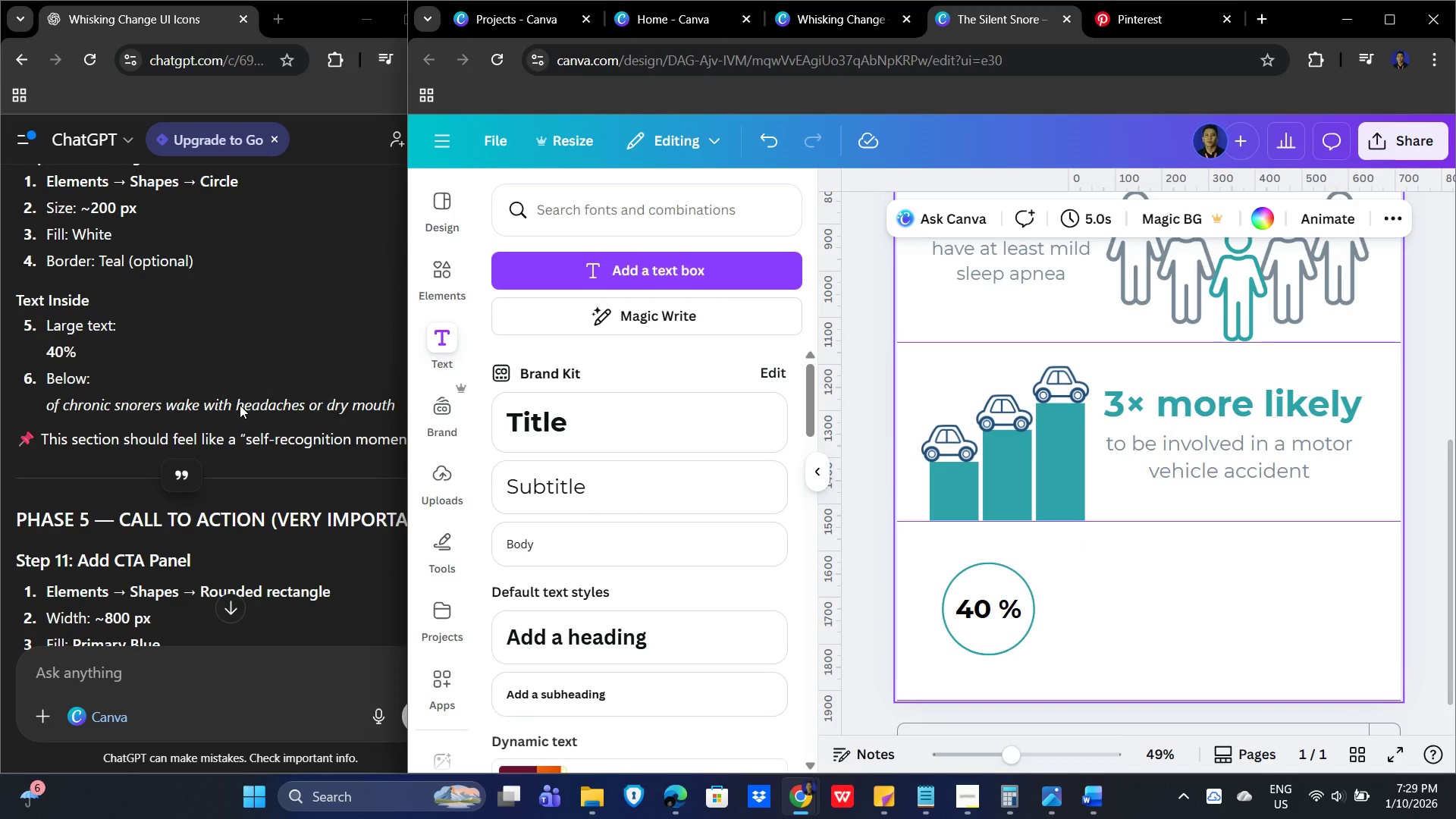 
left_click([984, 610])
 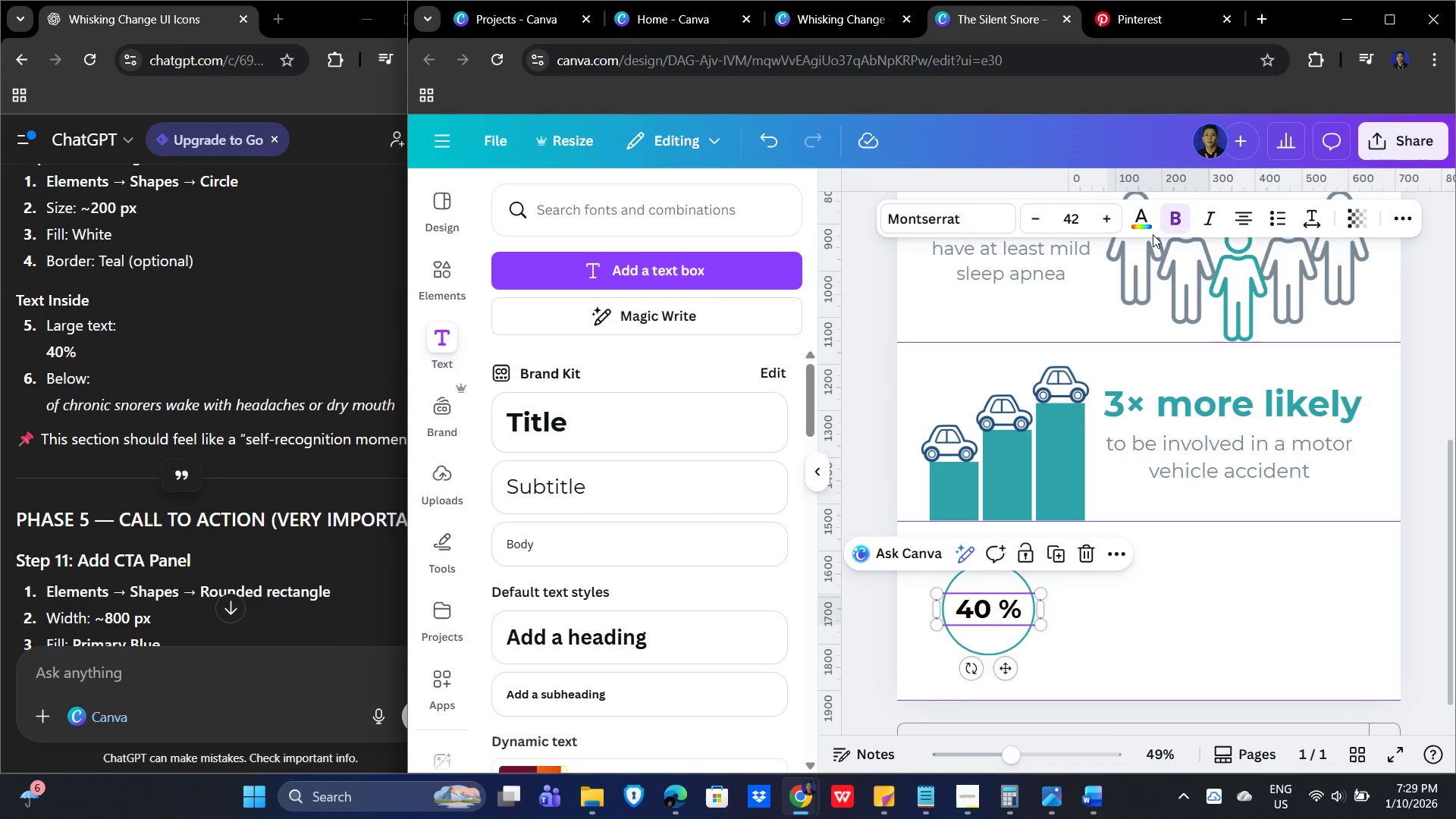 
left_click([1144, 222])
 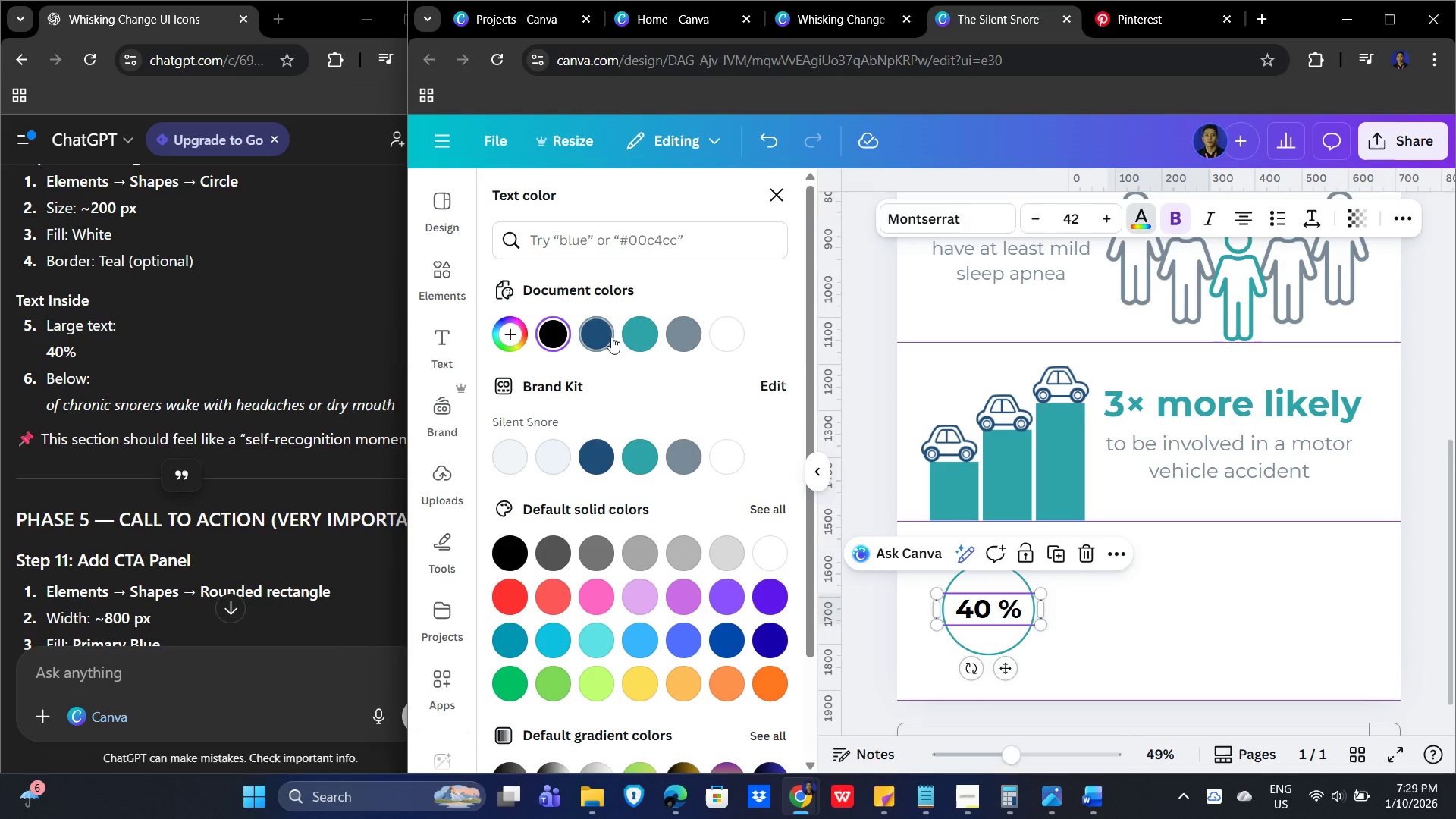 
left_click([598, 333])
 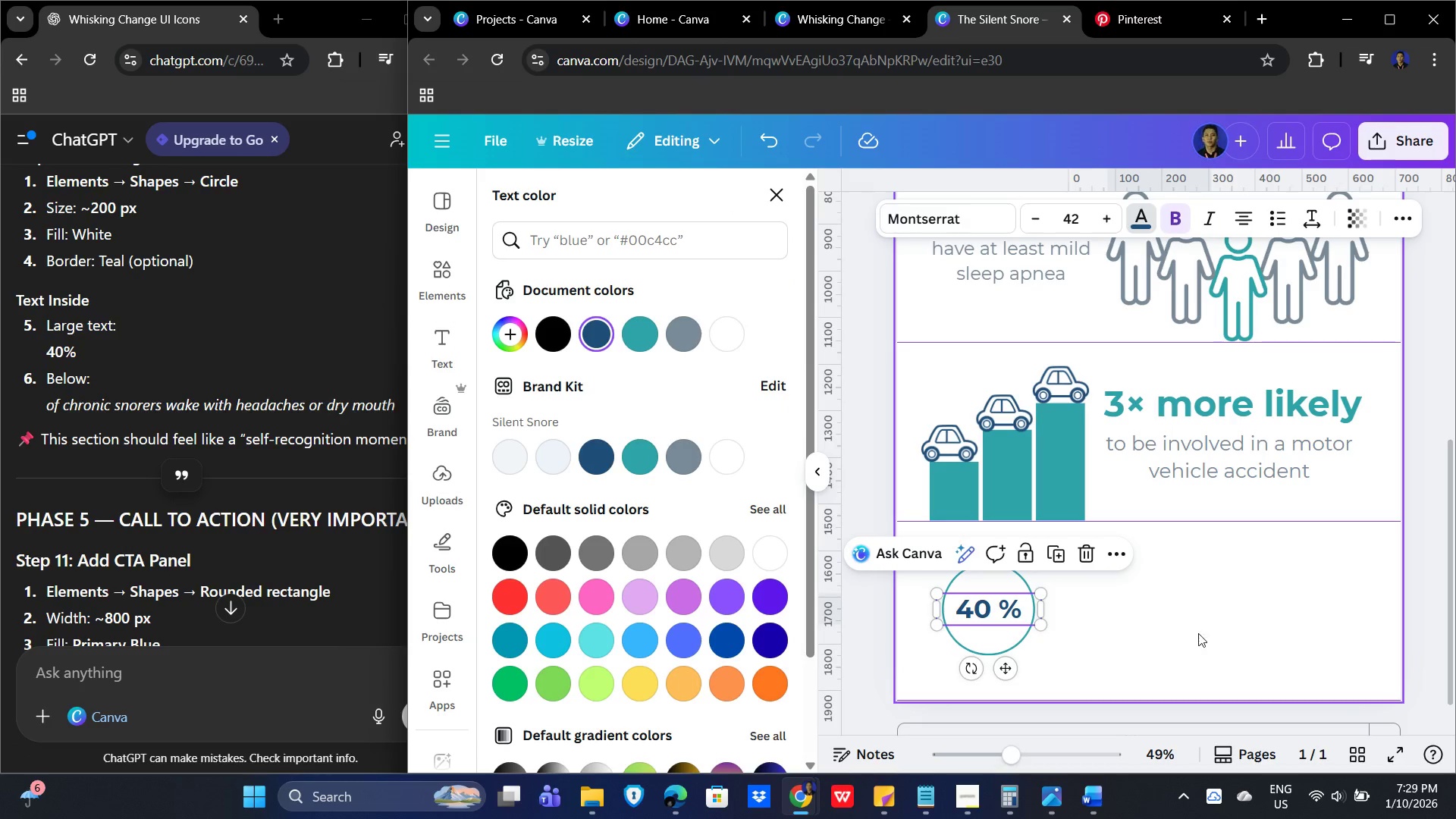 
left_click([1191, 632])
 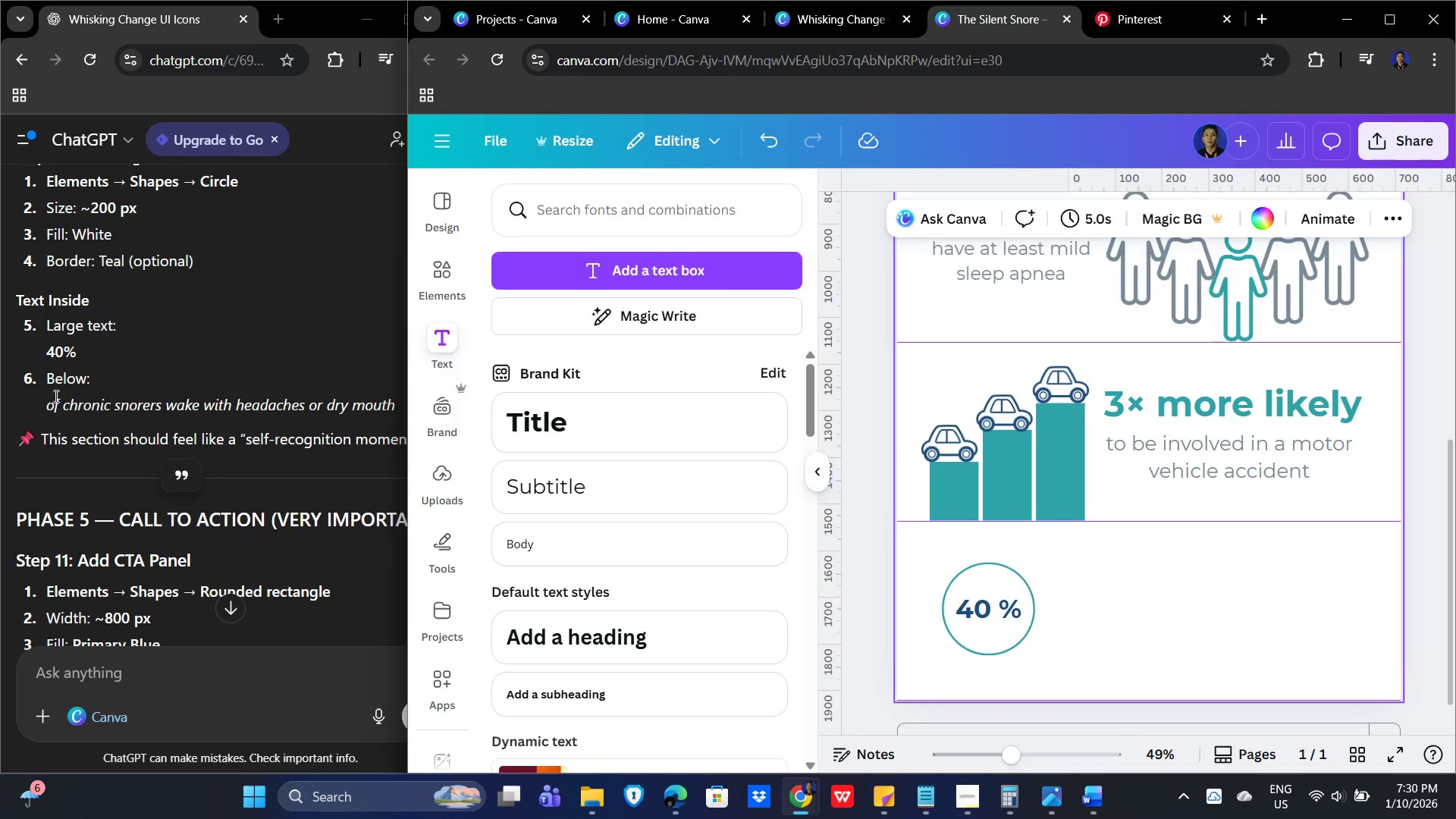 
left_click_drag(start_coordinate=[42, 400], to_coordinate=[397, 414])
 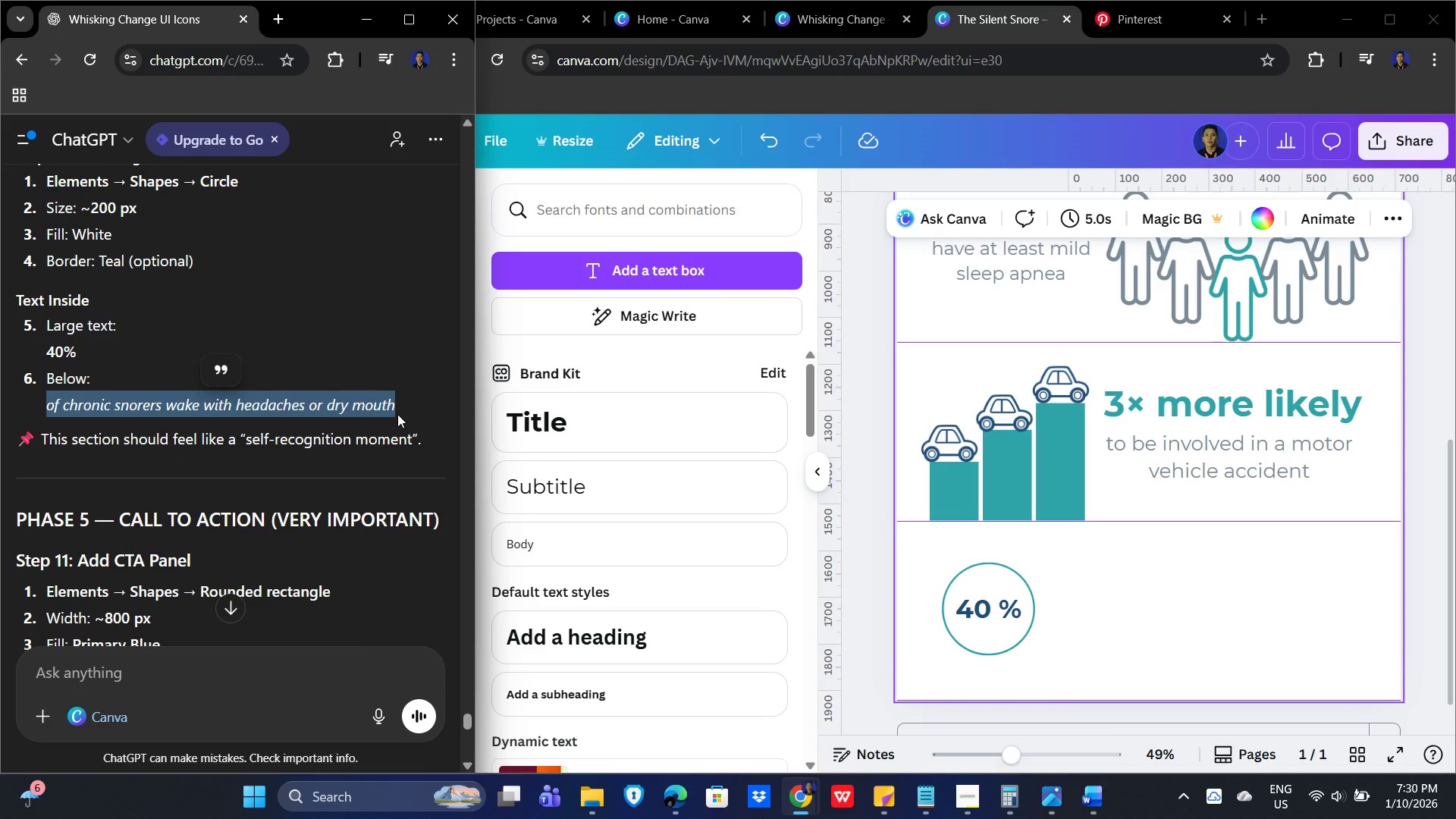 
key(Control+C)
 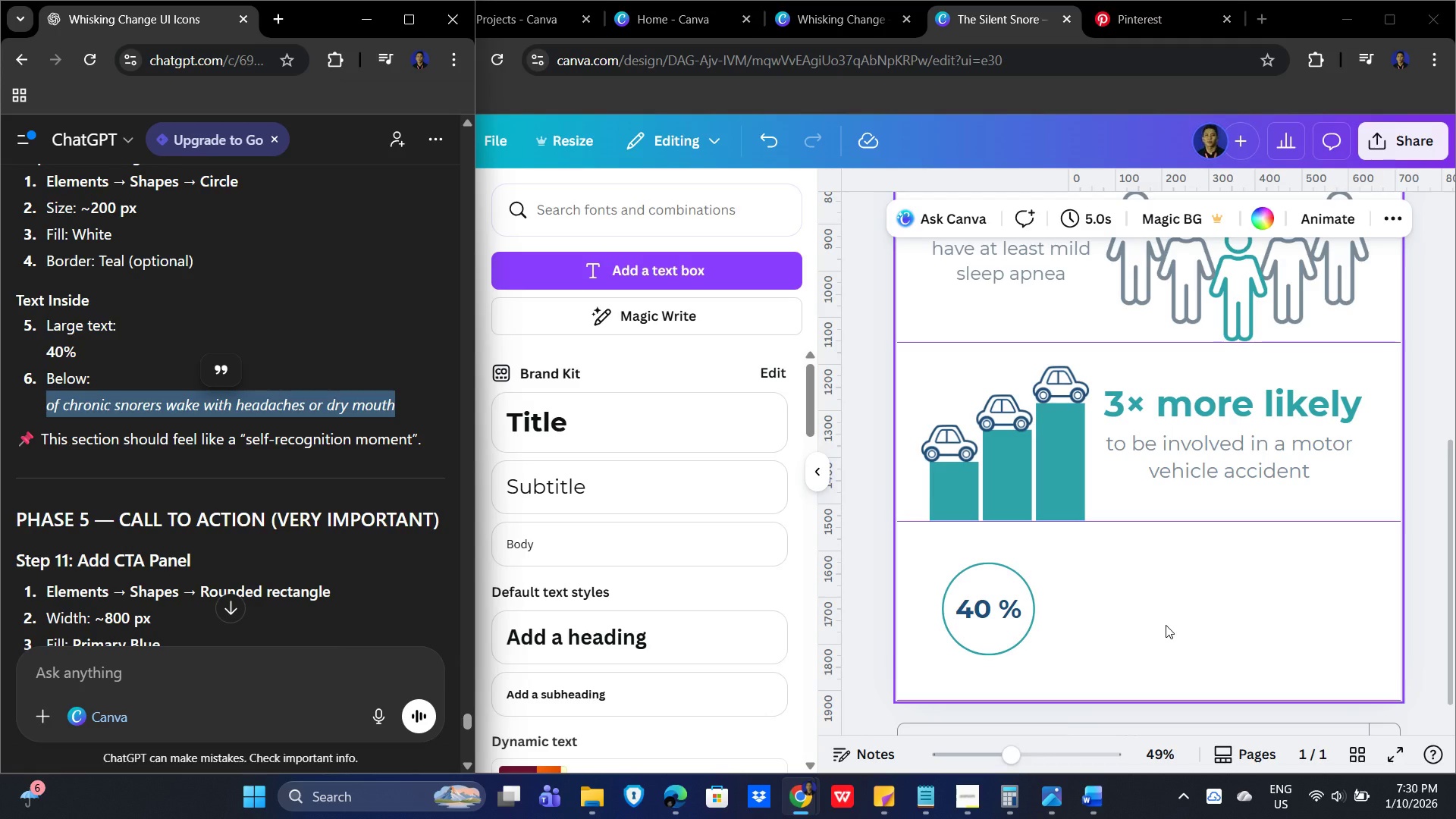 
left_click([1150, 607])
 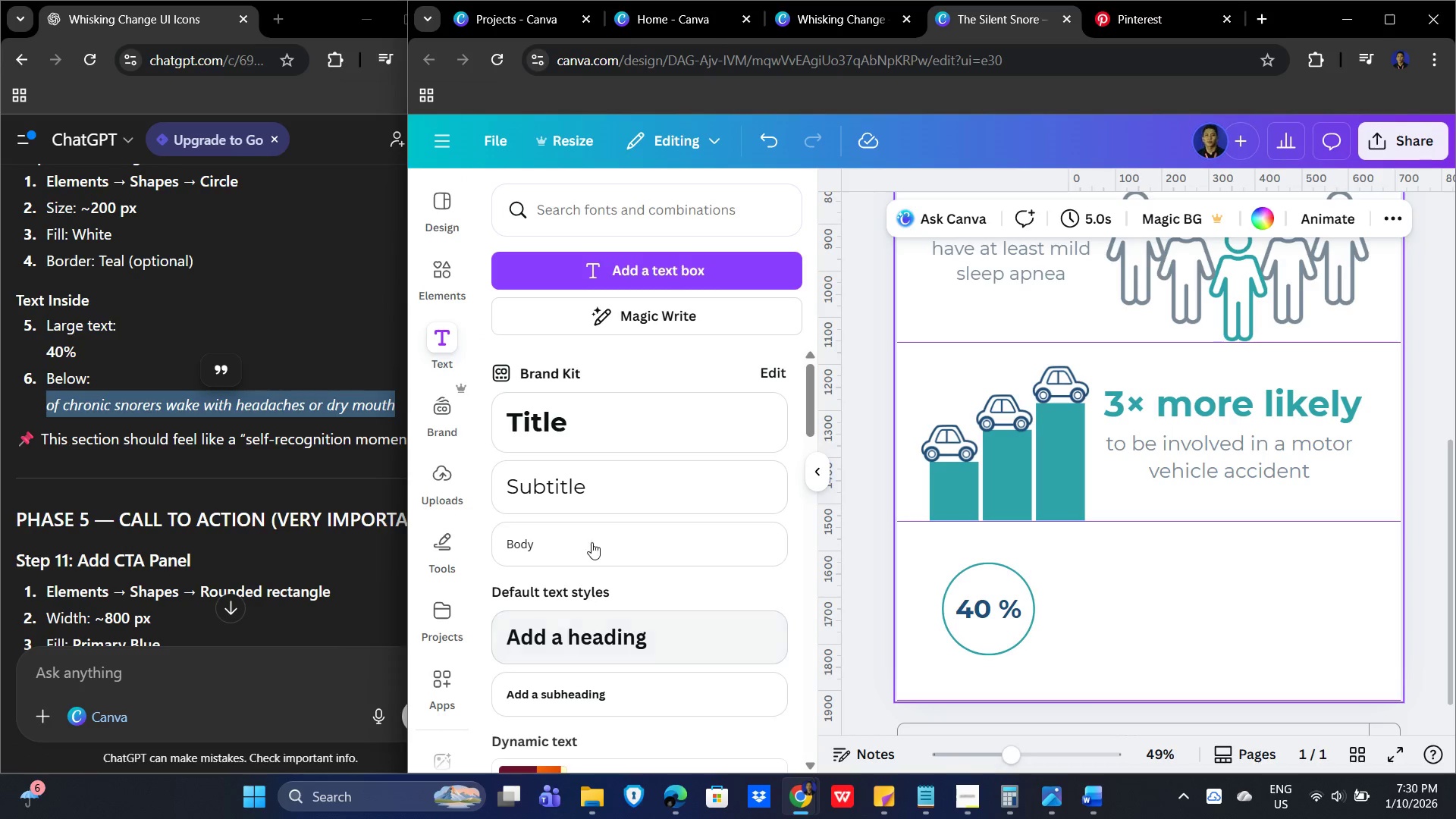 
left_click([606, 481])
 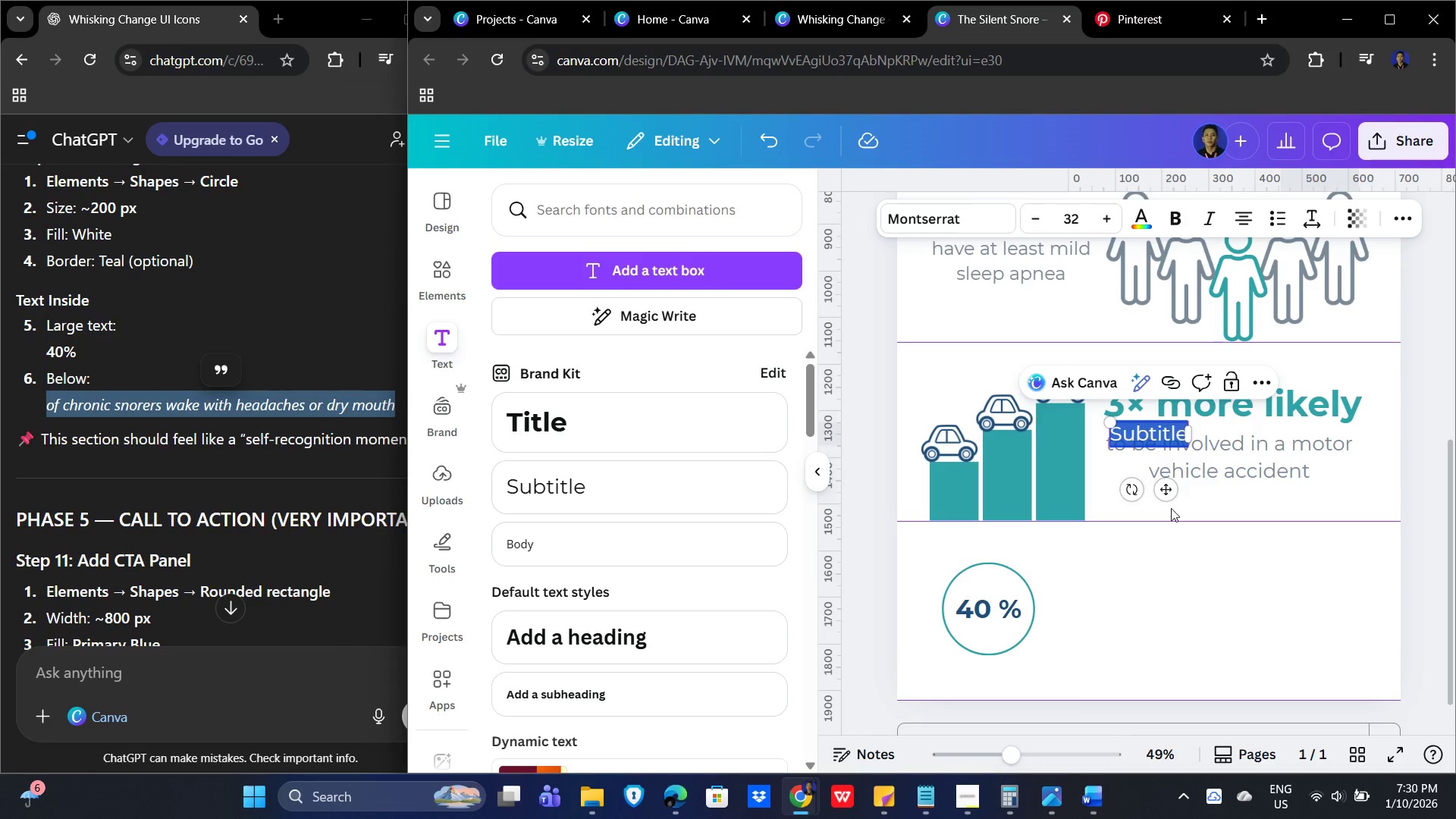 
left_click_drag(start_coordinate=[1166, 494], to_coordinate=[1159, 634])
 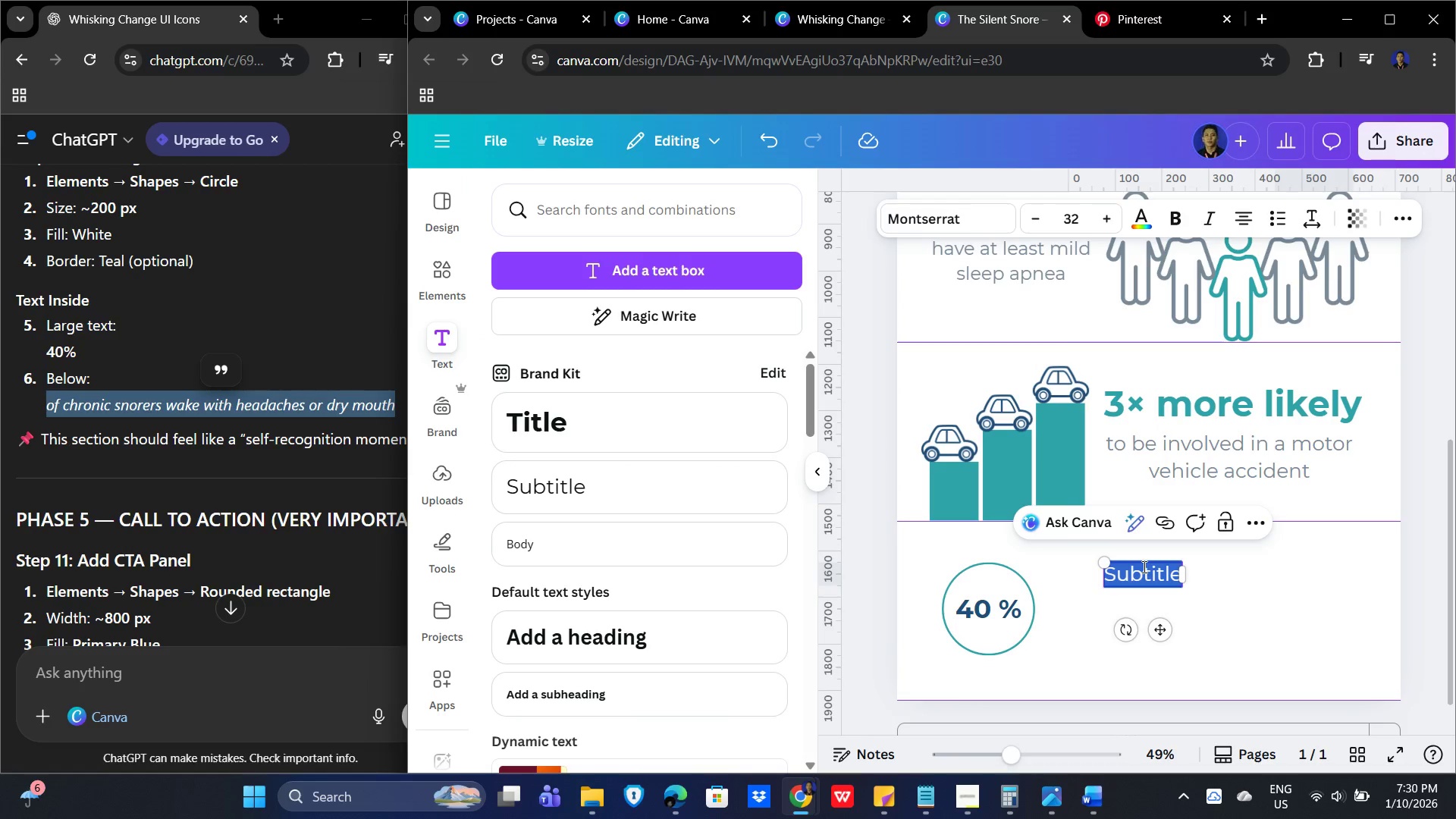 
left_click([1143, 566])
 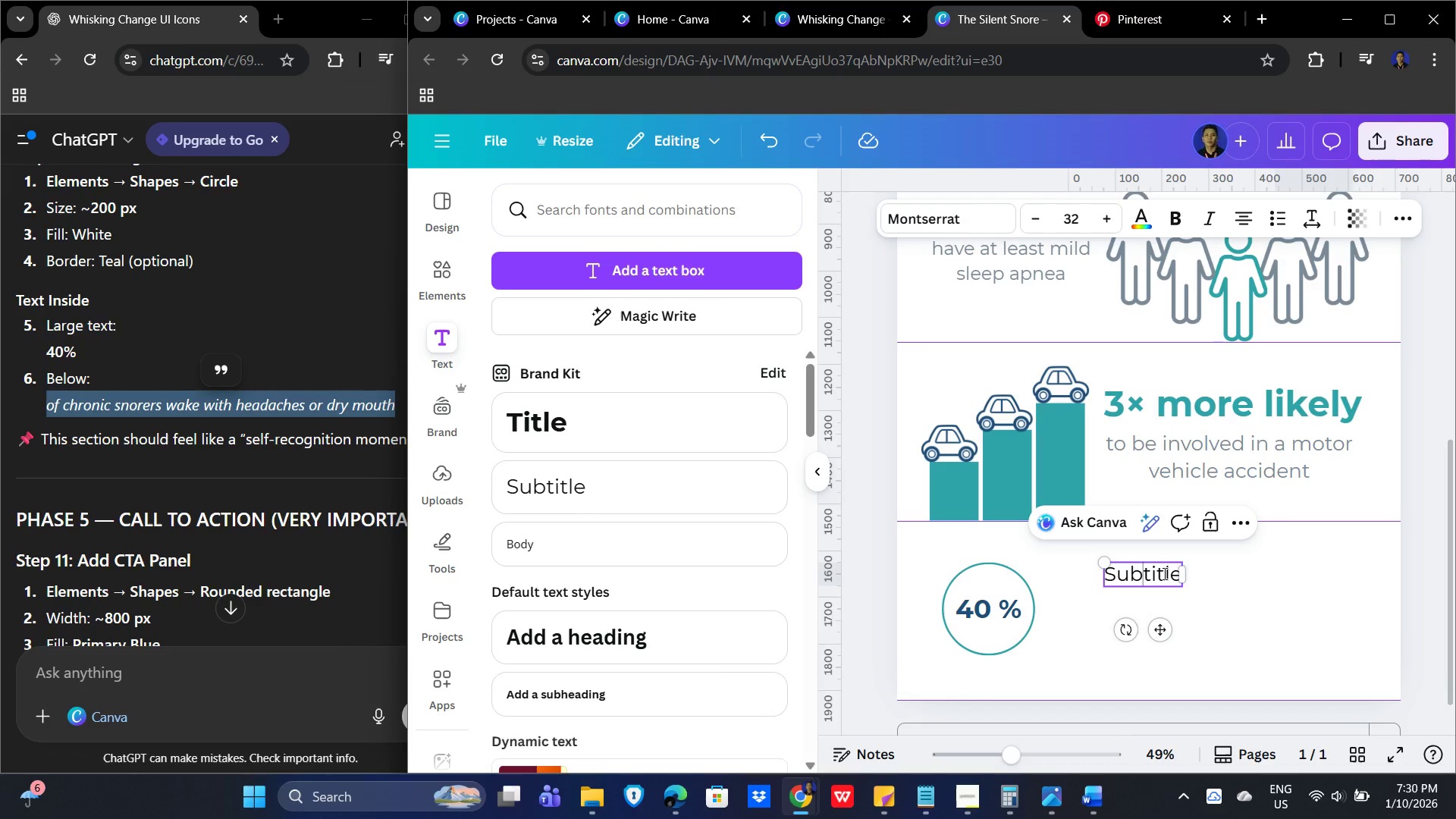 
key(Control+A)
 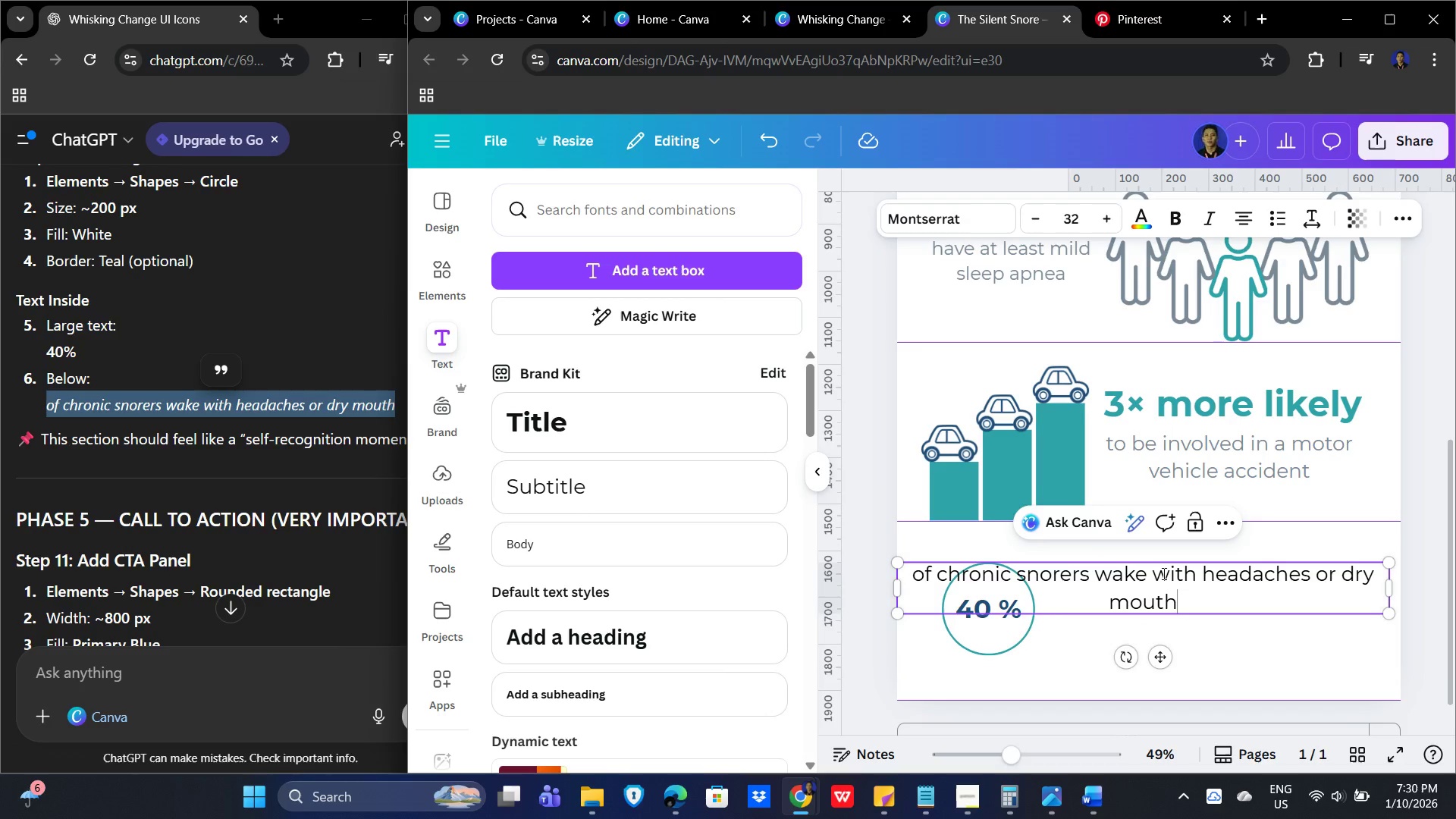 
key(Control+V)
 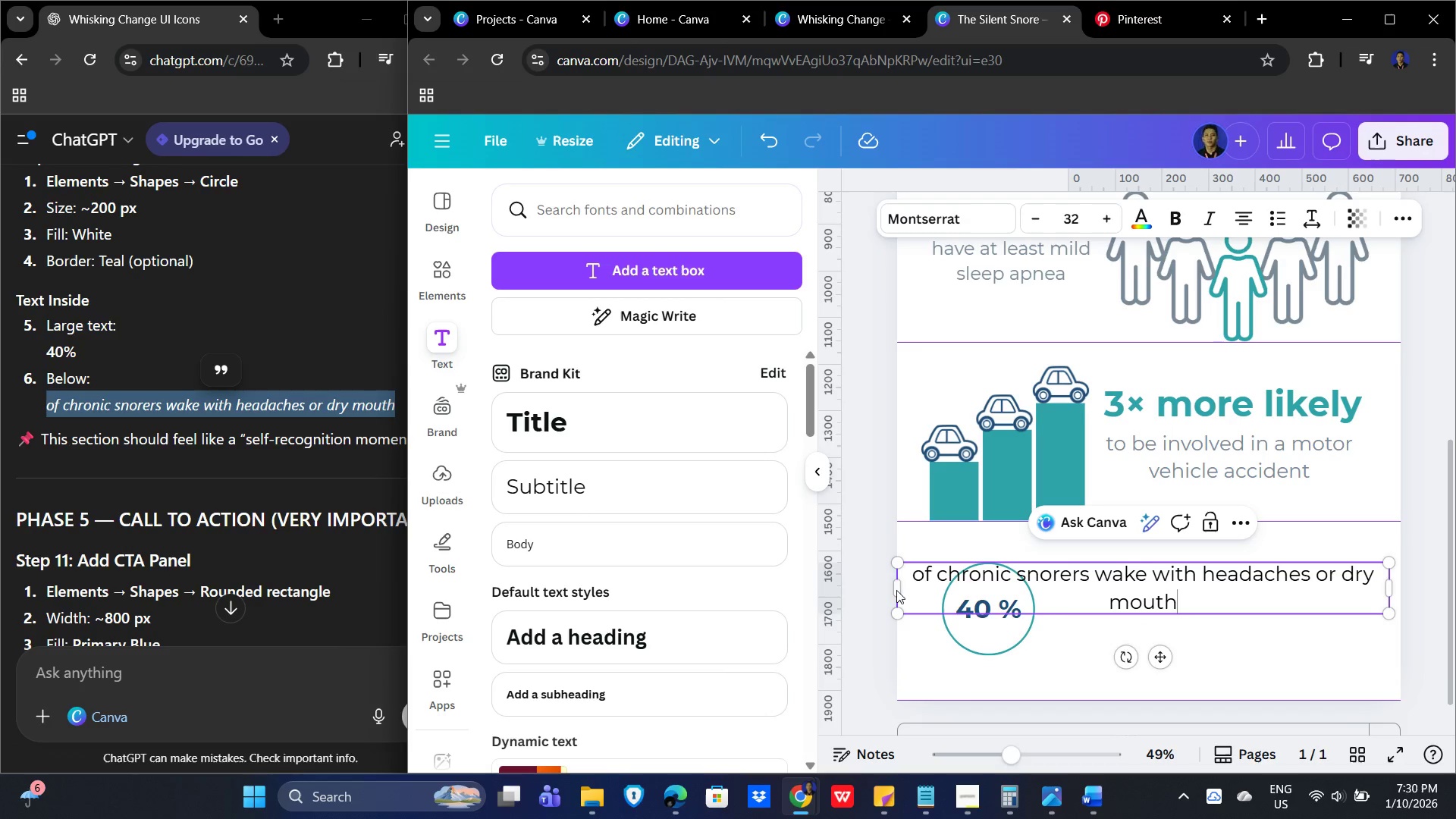 
left_click_drag(start_coordinate=[896, 590], to_coordinate=[1059, 605])
 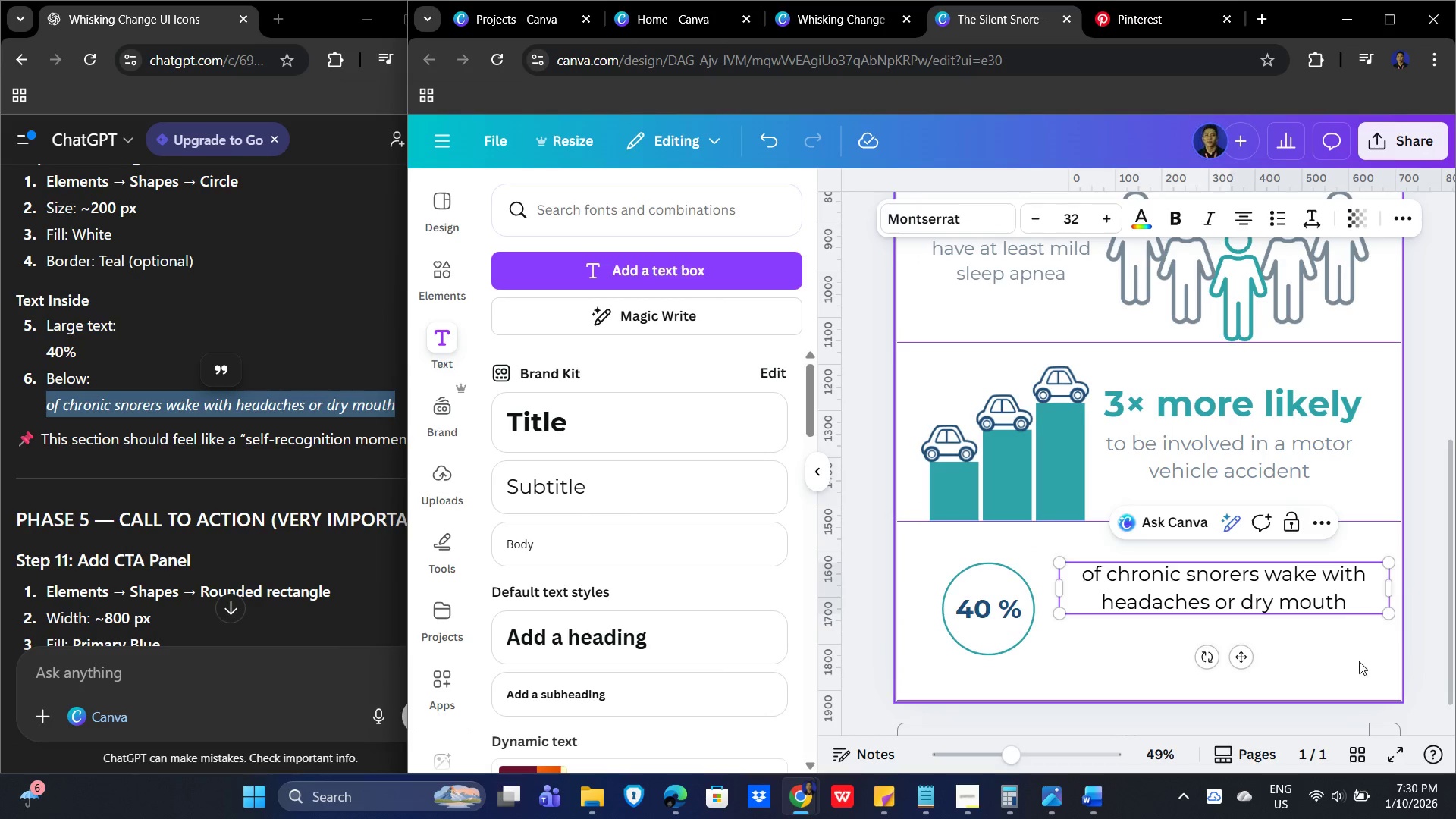 
left_click_drag(start_coordinate=[1271, 588], to_coordinate=[1249, 610])
 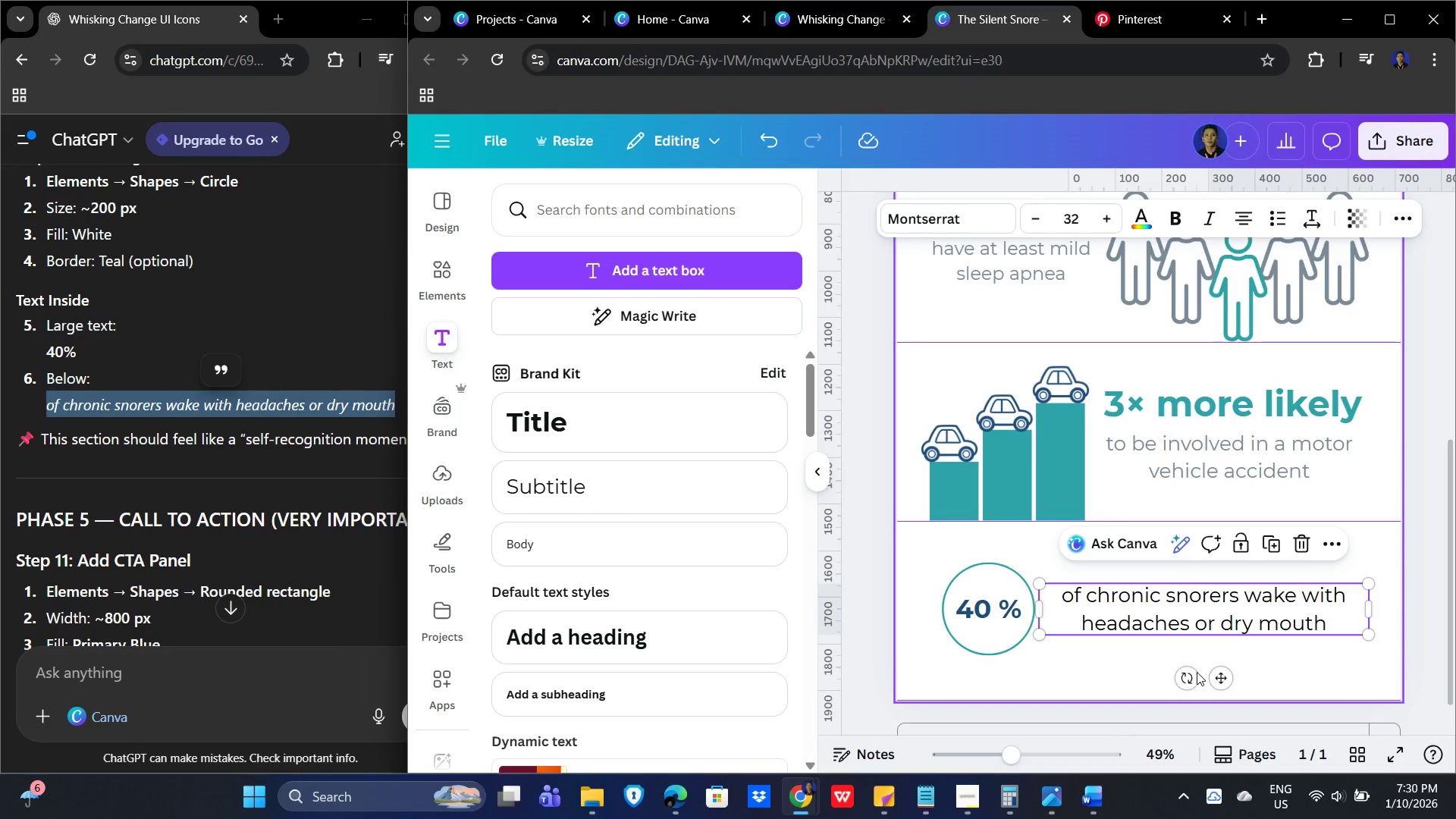 
left_click([1197, 672])
 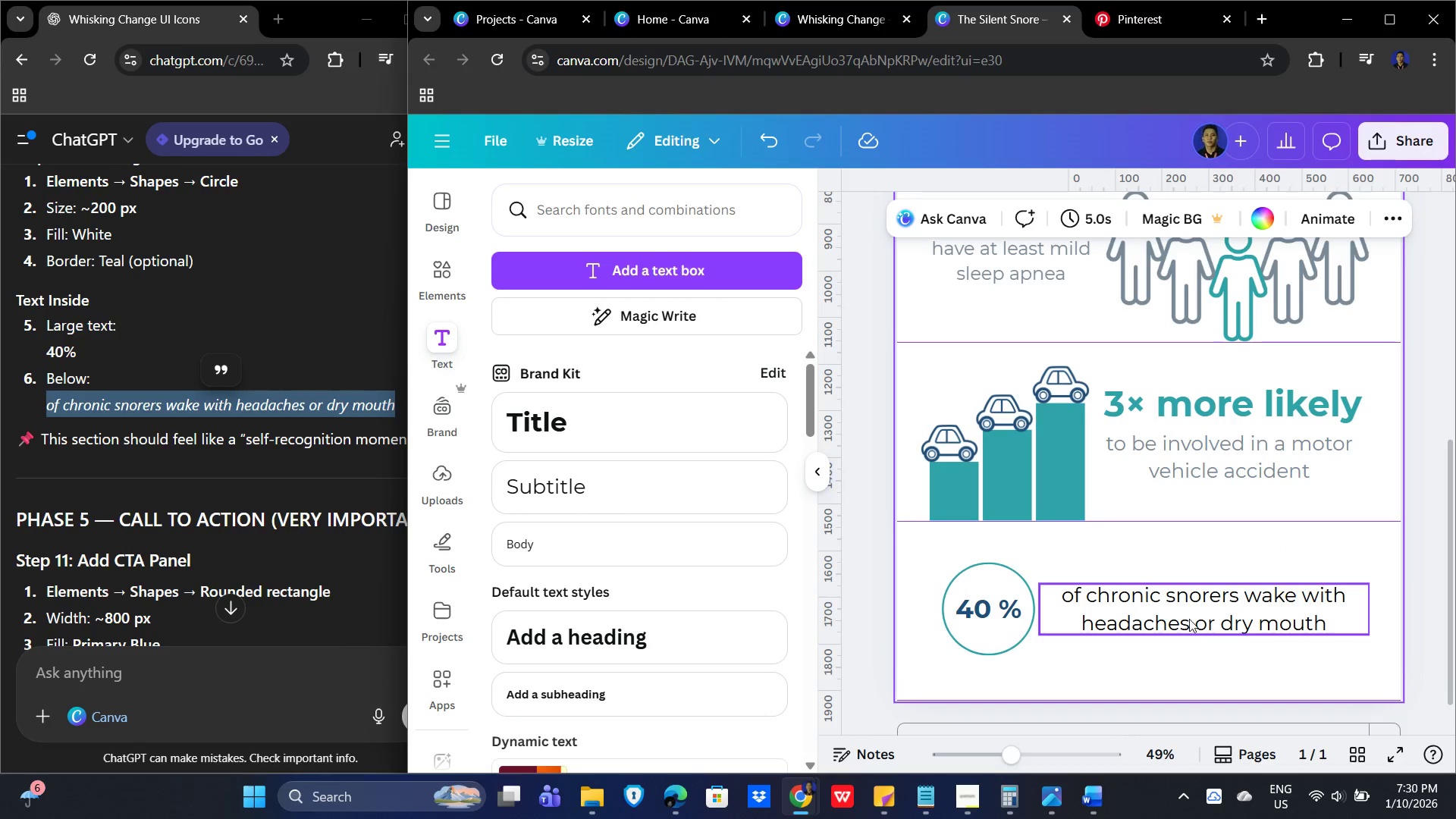 
left_click_drag(start_coordinate=[1197, 608], to_coordinate=[1181, 621])
 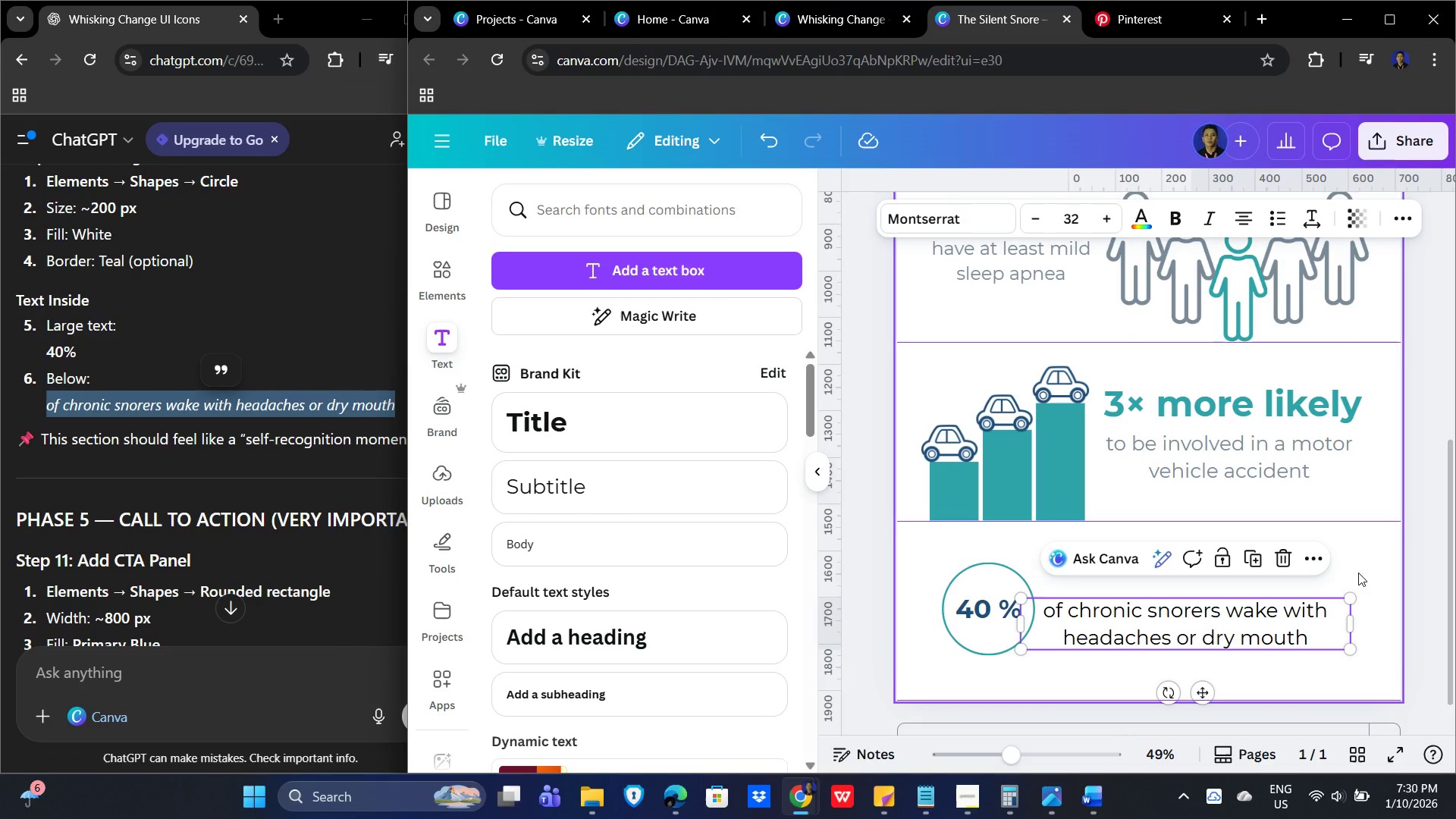 
left_click([1368, 561])
 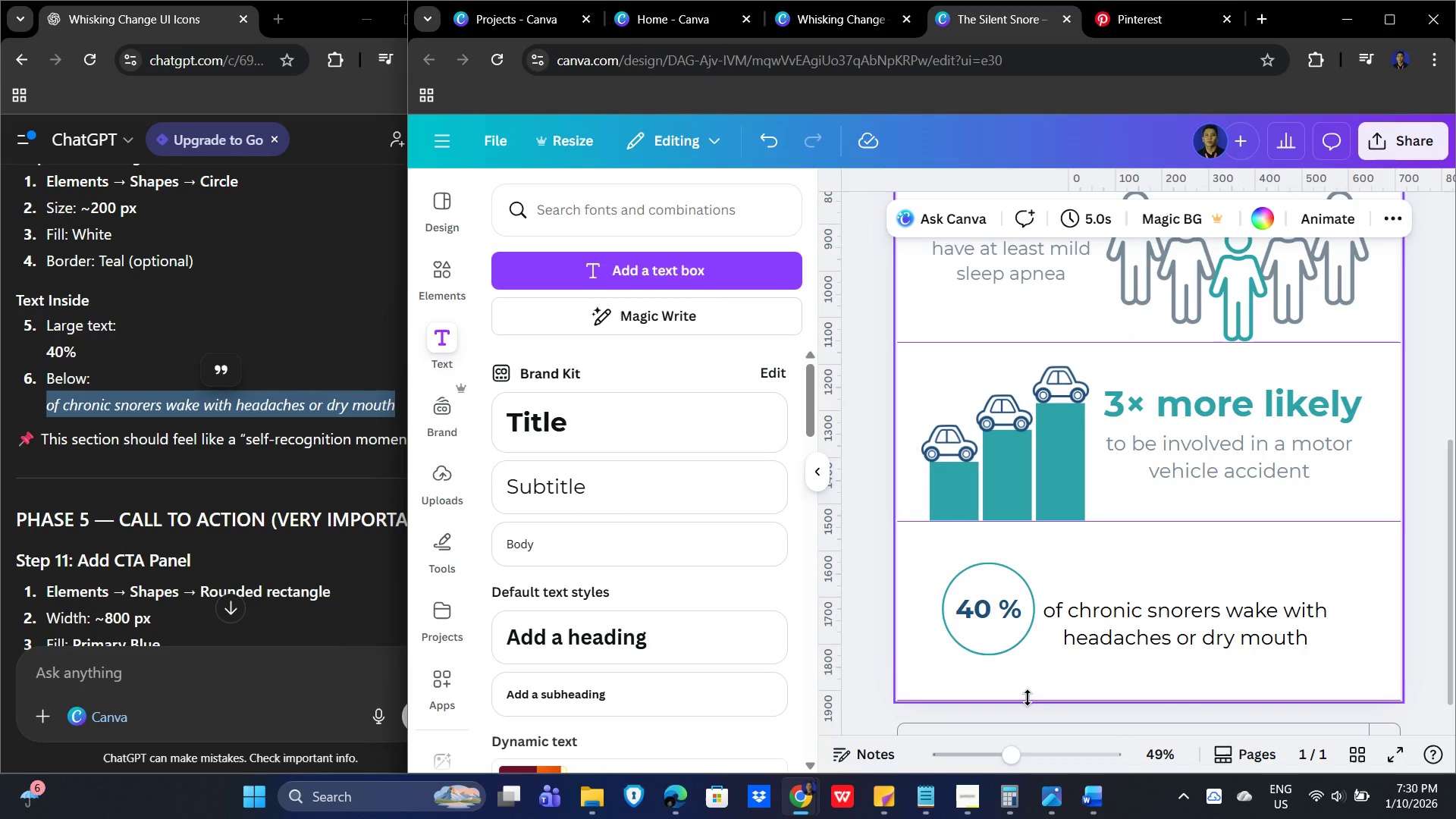 
left_click([1009, 690])
 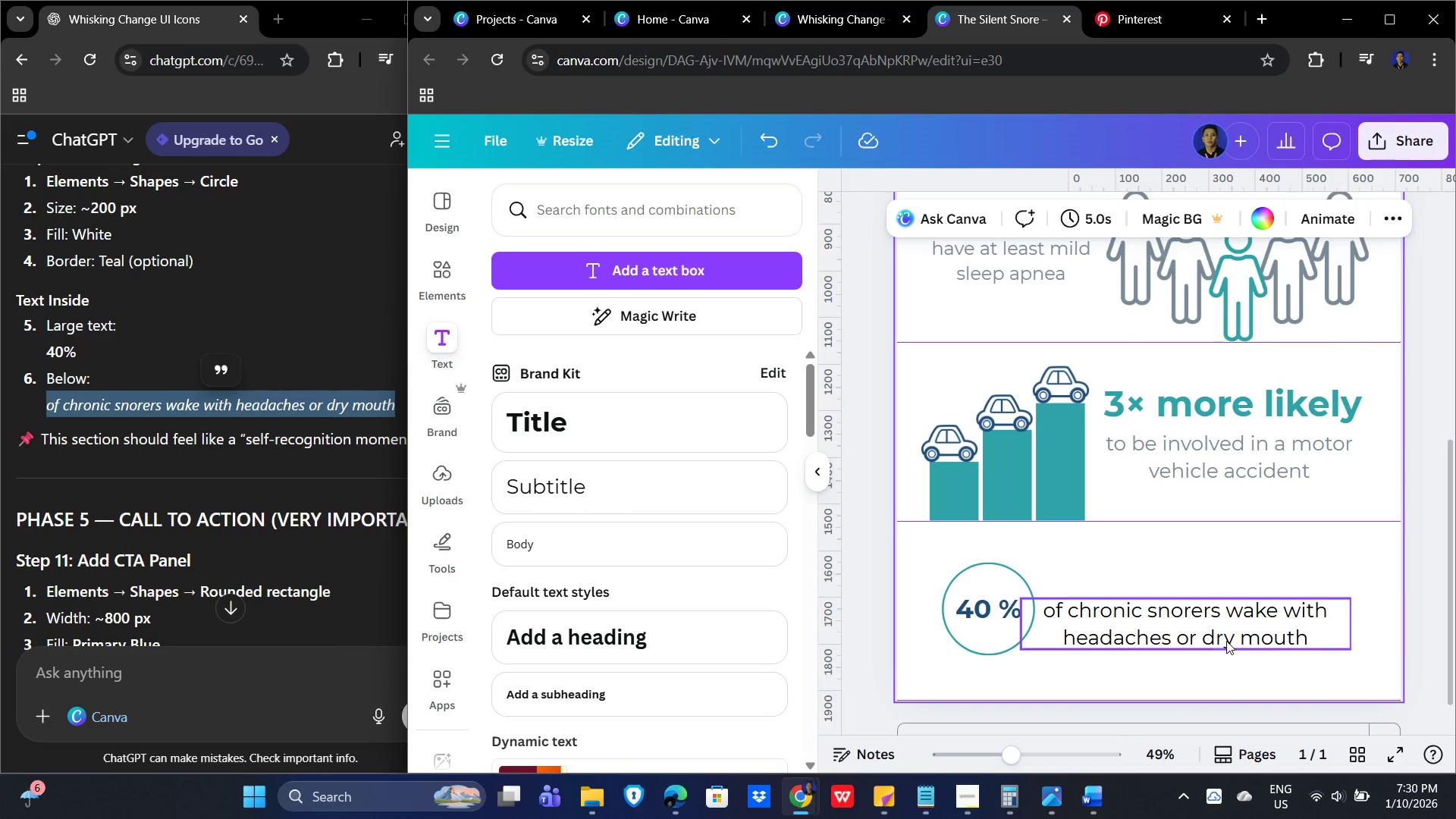 
left_click_drag(start_coordinate=[1212, 639], to_coordinate=[1216, 639])
 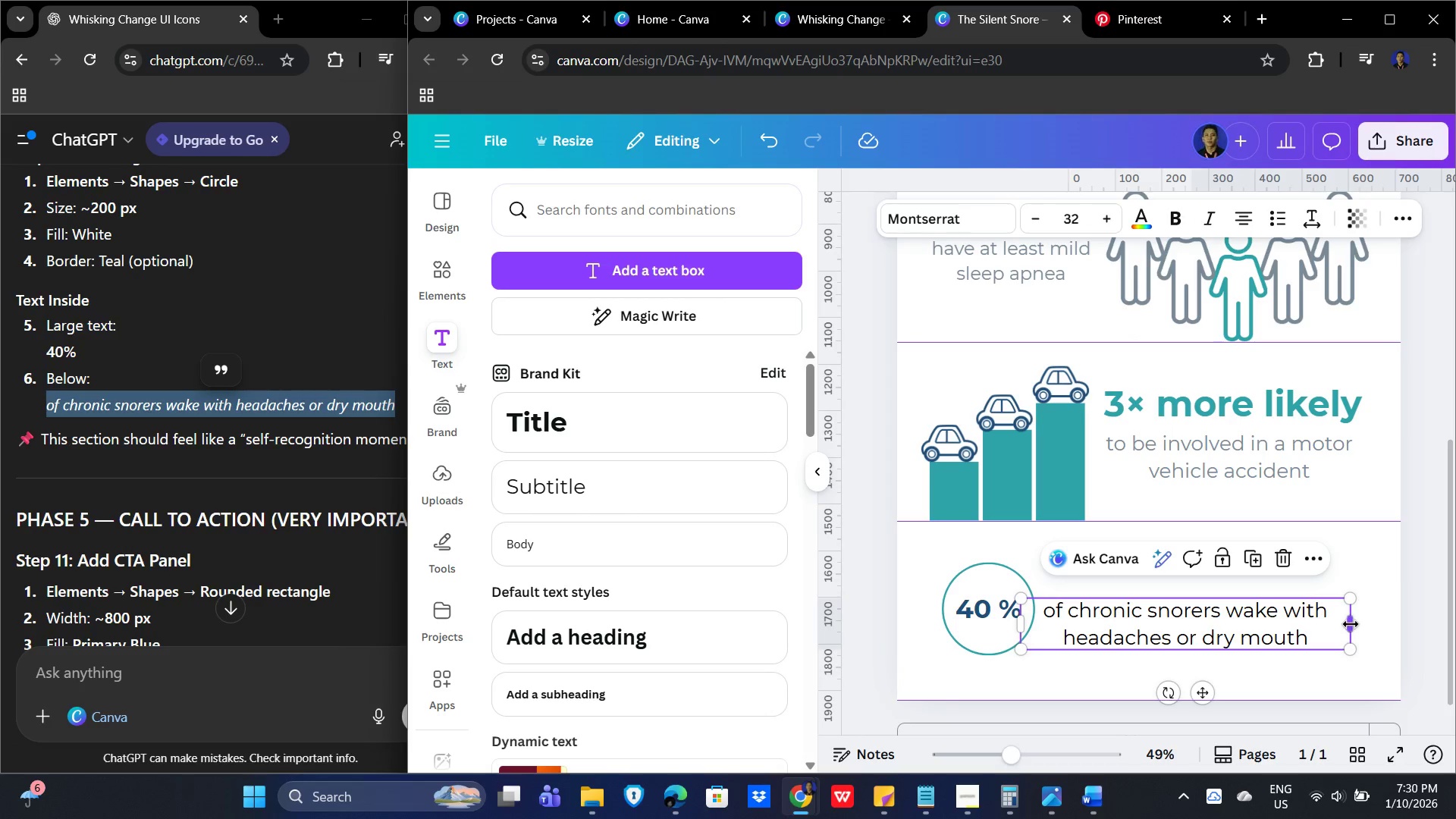 
left_click_drag(start_coordinate=[1351, 624], to_coordinate=[1368, 622])
 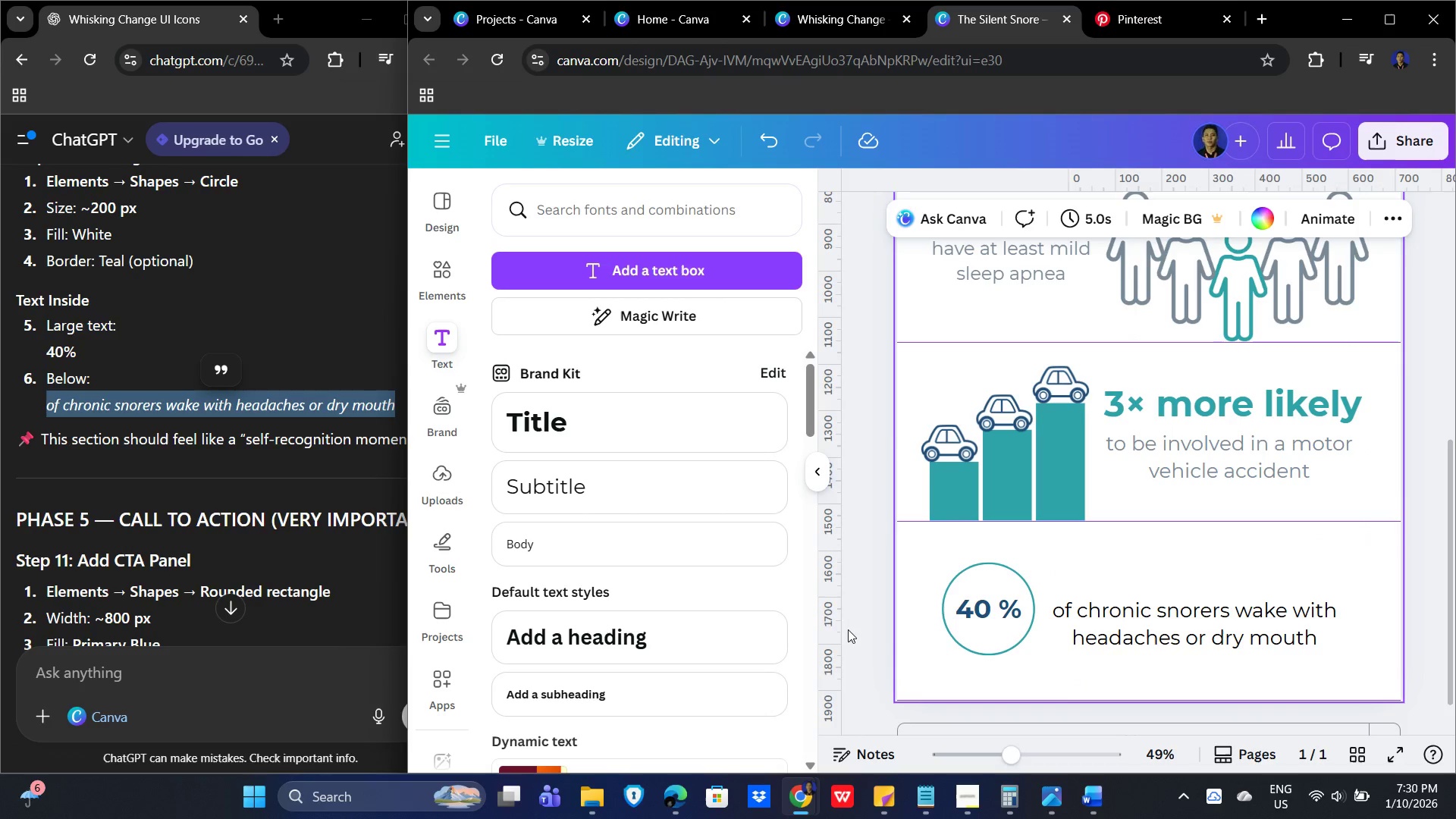 
scroll: coordinate [142, 475], scroll_direction: down, amount: 2.0
 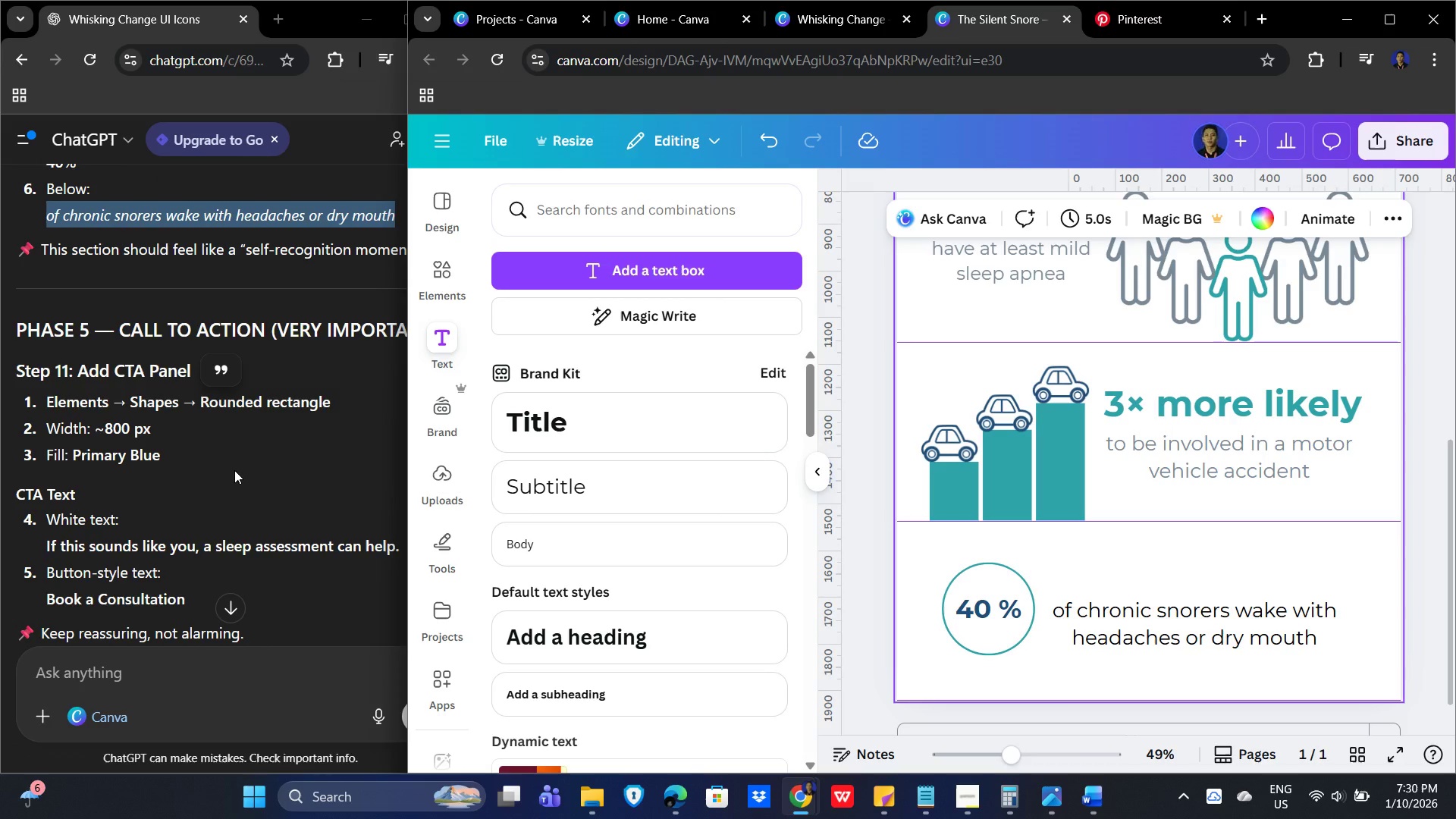 
scroll: coordinate [1322, 538], scroll_direction: up, amount: 5.0
 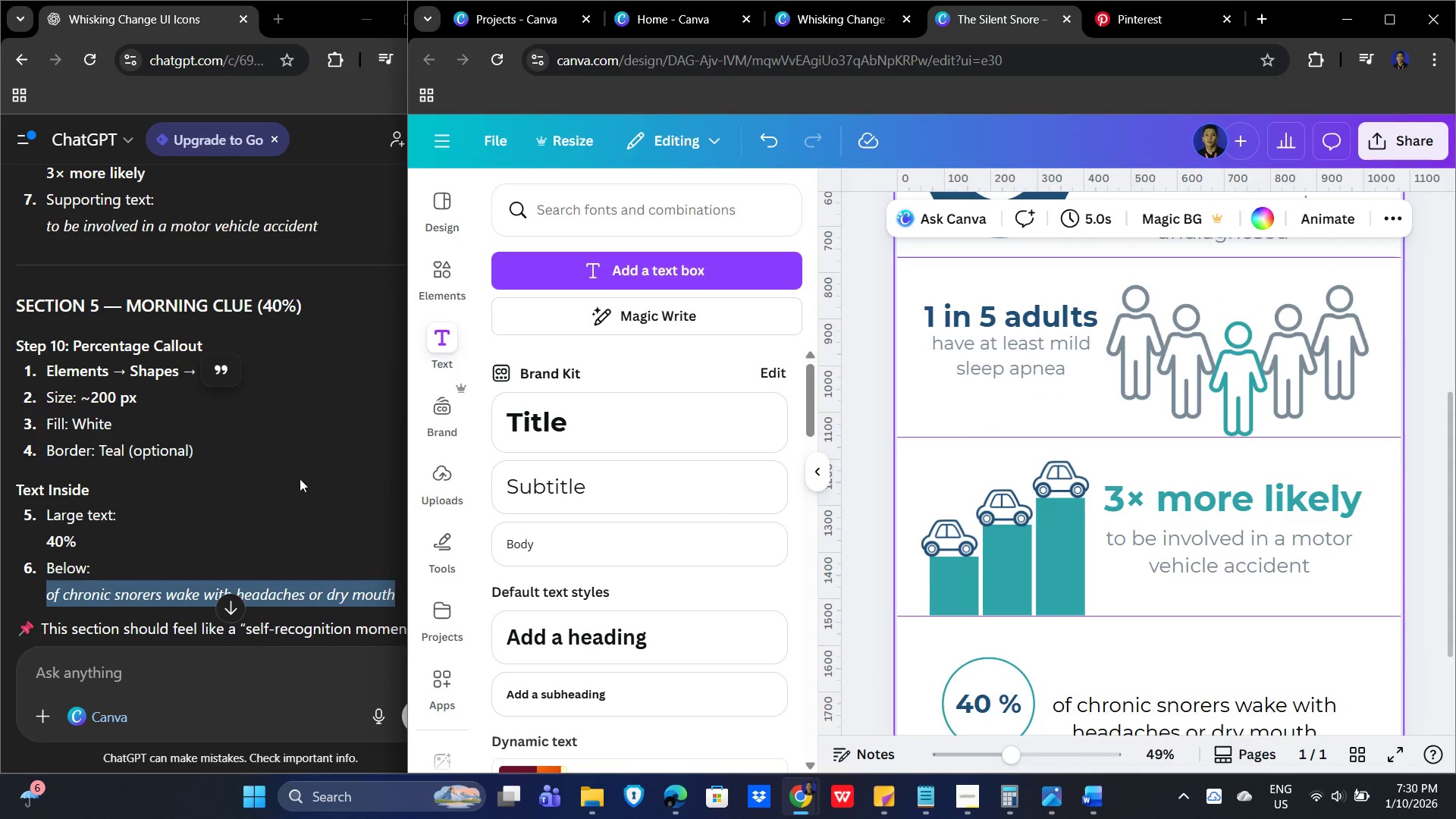 
scroll: coordinate [238, 486], scroll_direction: down, amount: 5.0
 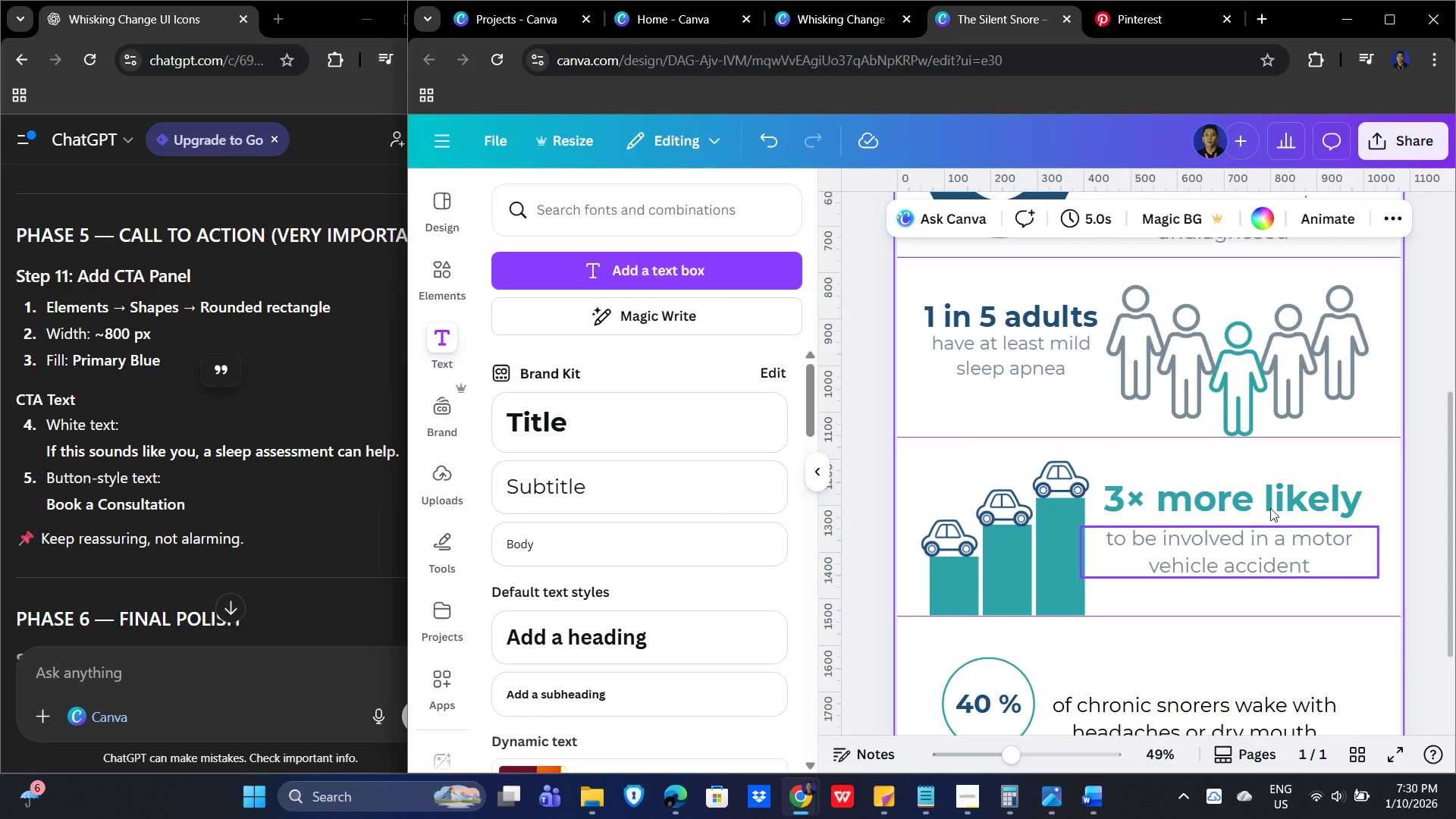 
scroll: coordinate [1326, 513], scroll_direction: up, amount: 4.0
 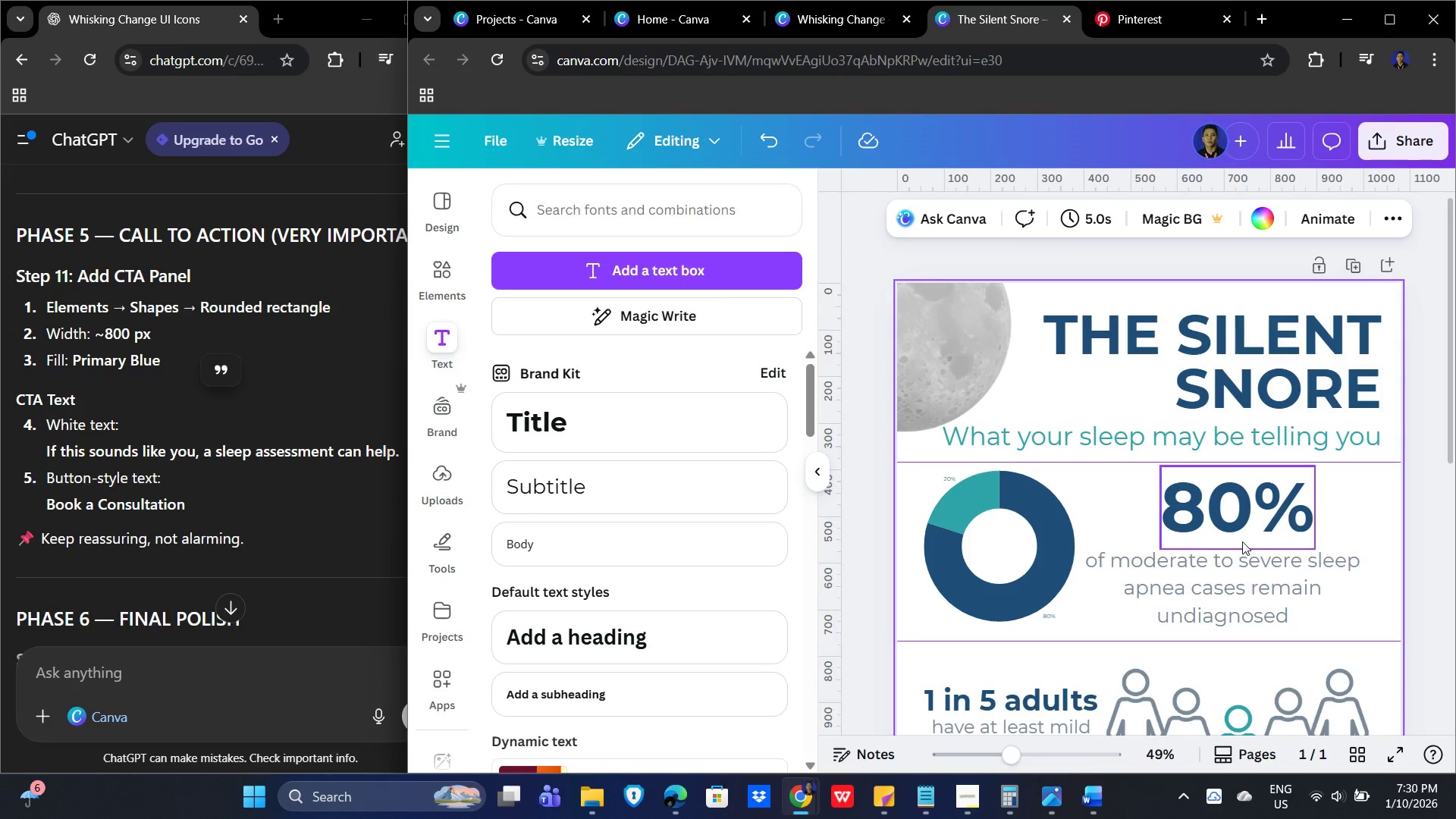 
wait(7.37)
 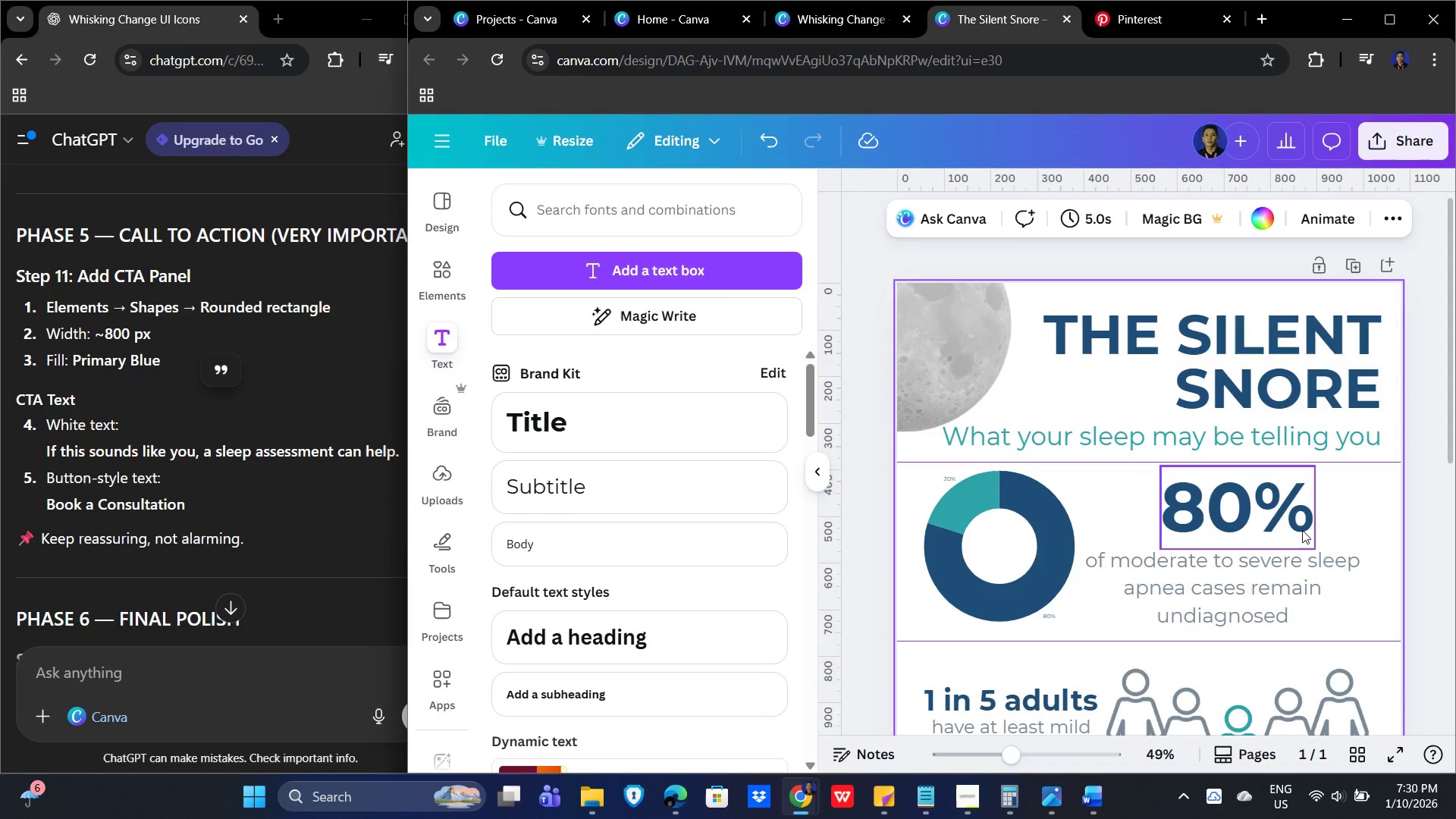 
left_click([818, 475])
 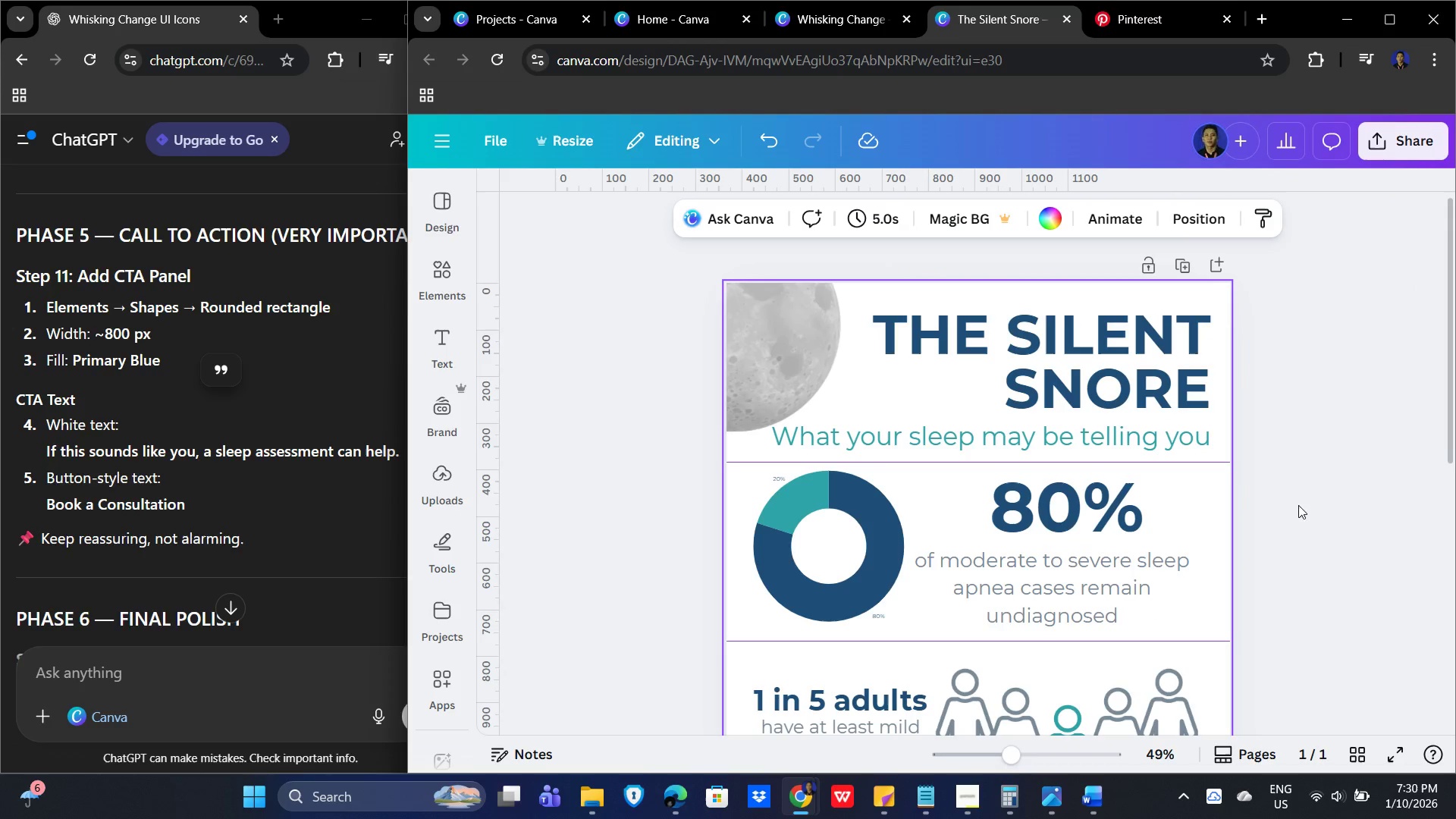 
scroll: coordinate [1198, 514], scroll_direction: down, amount: 4.0
 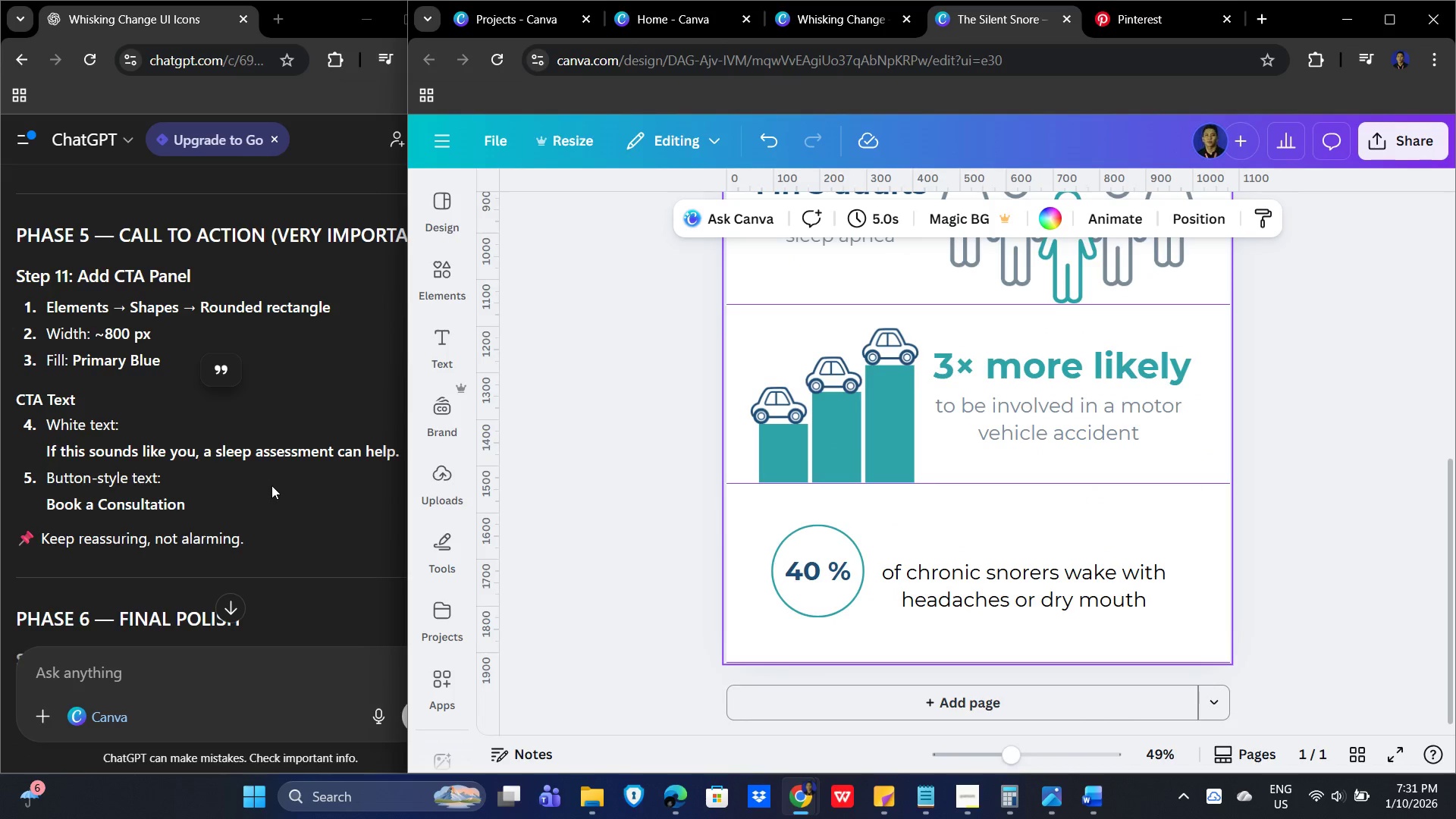 
wait(7.57)
 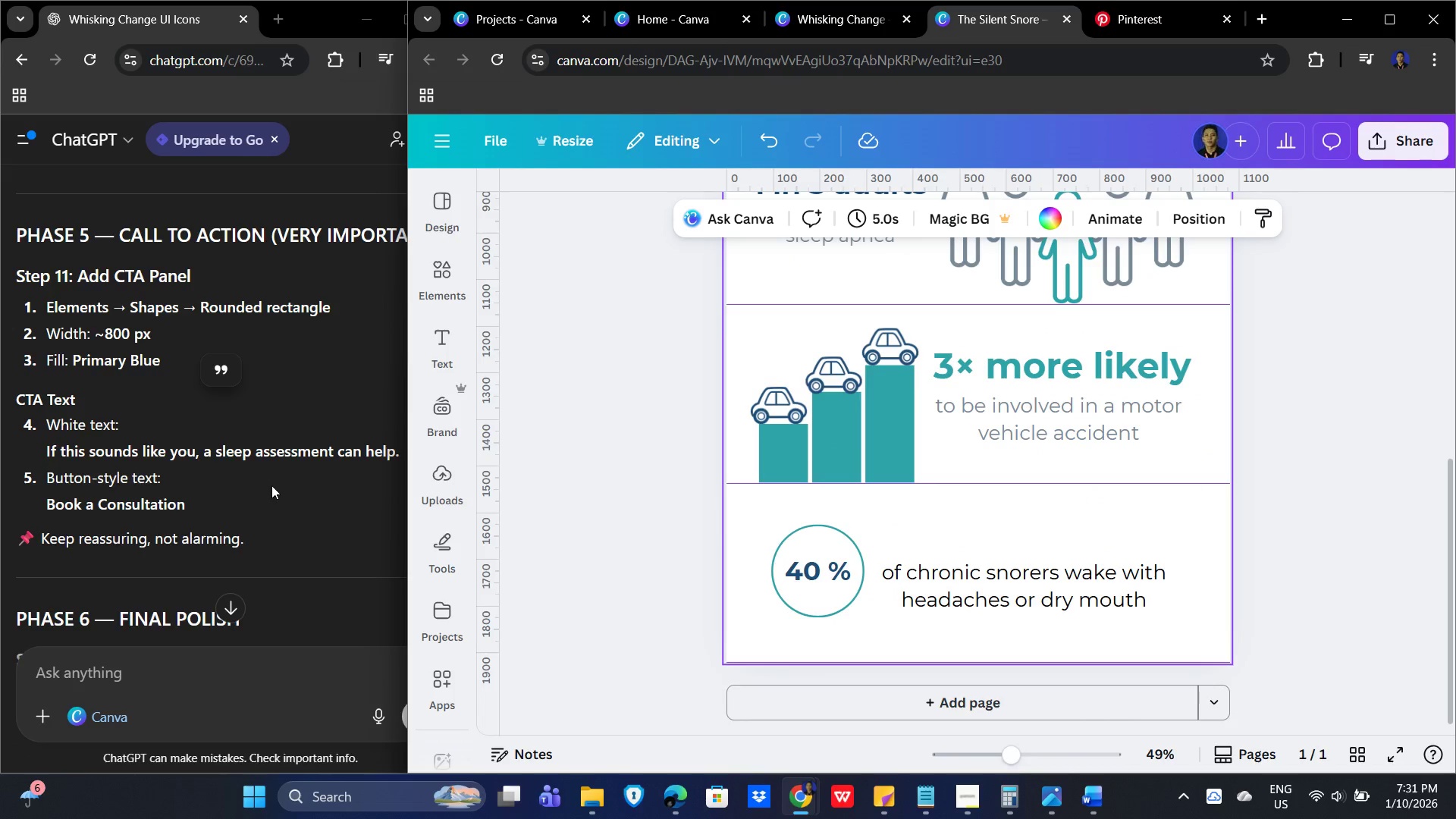 
left_click([817, 537])
 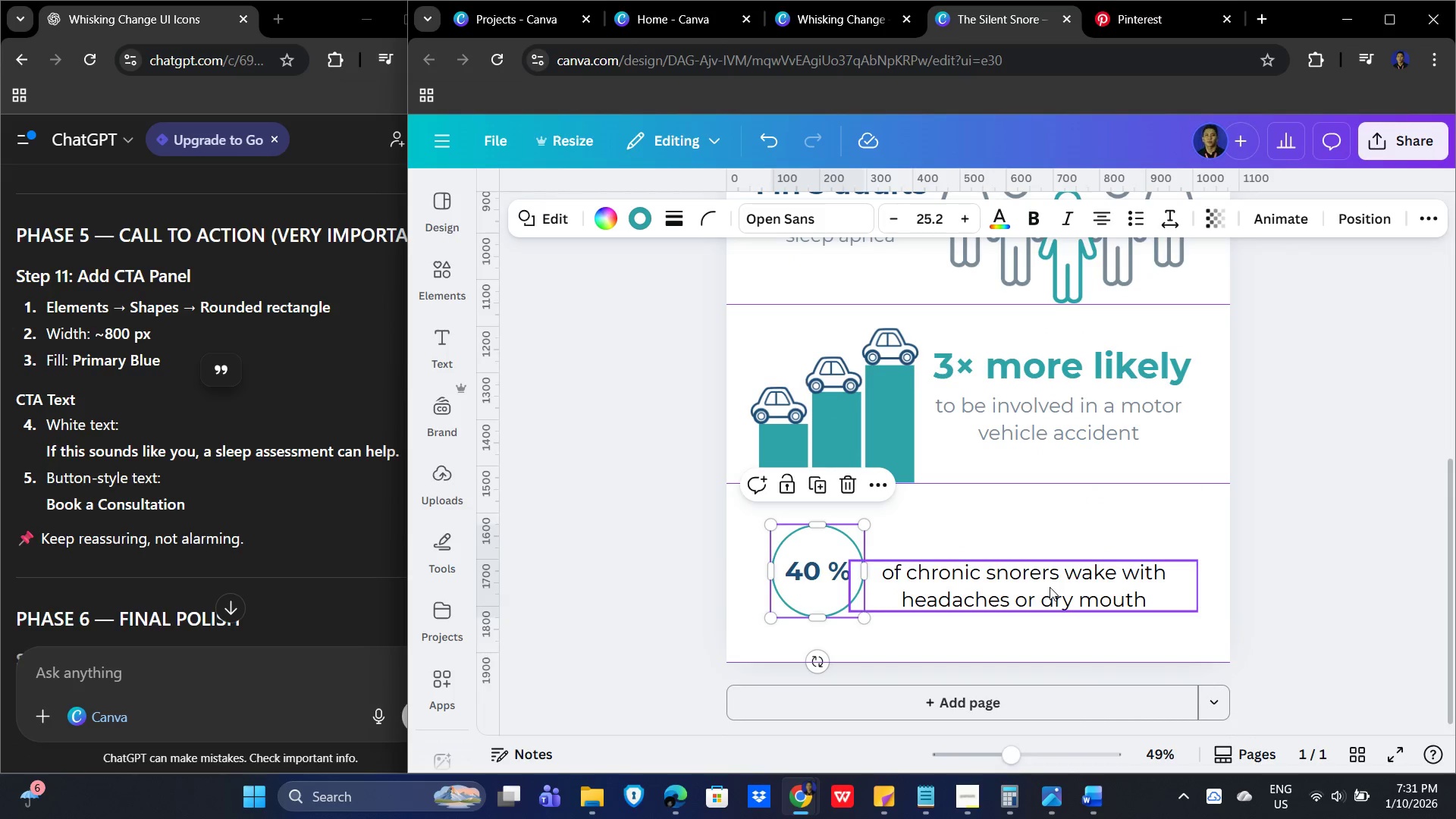 
left_click([1050, 587])
 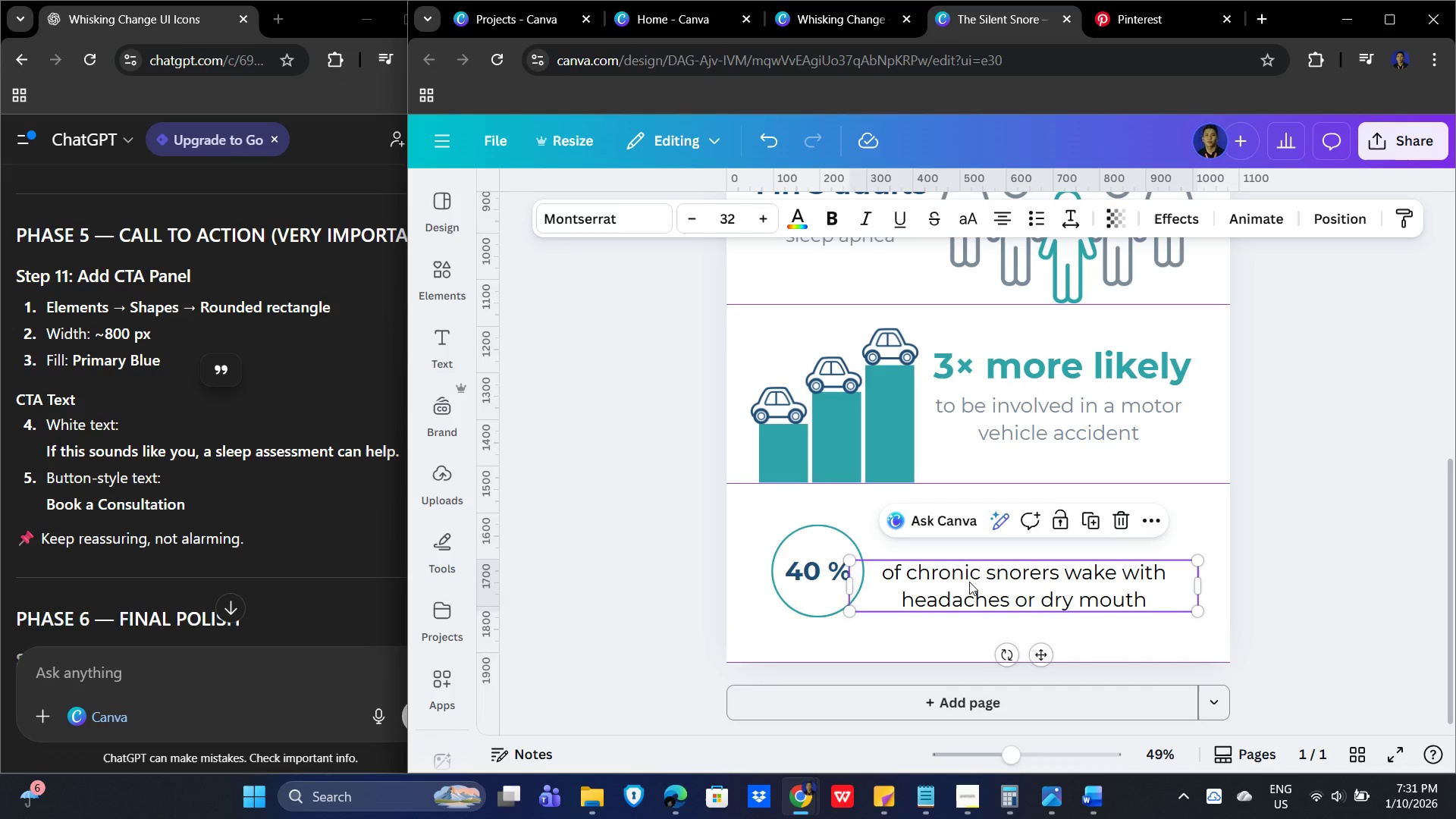 
hold_key(key=ShiftLeft, duration=0.8)
left_click([826, 546])
 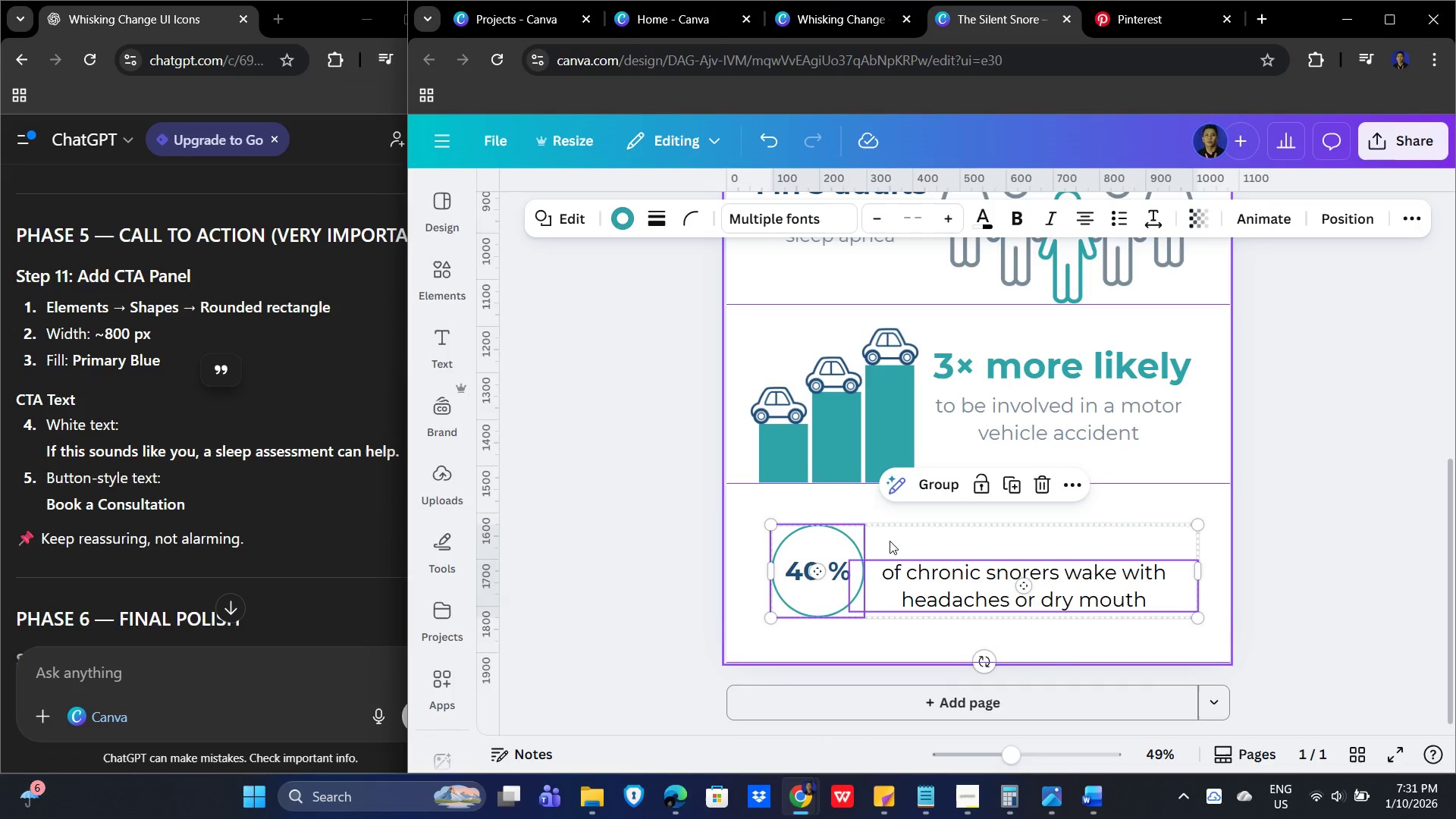 
hold_key(key=ShiftLeft, duration=1.16)
left_click([789, 569])
 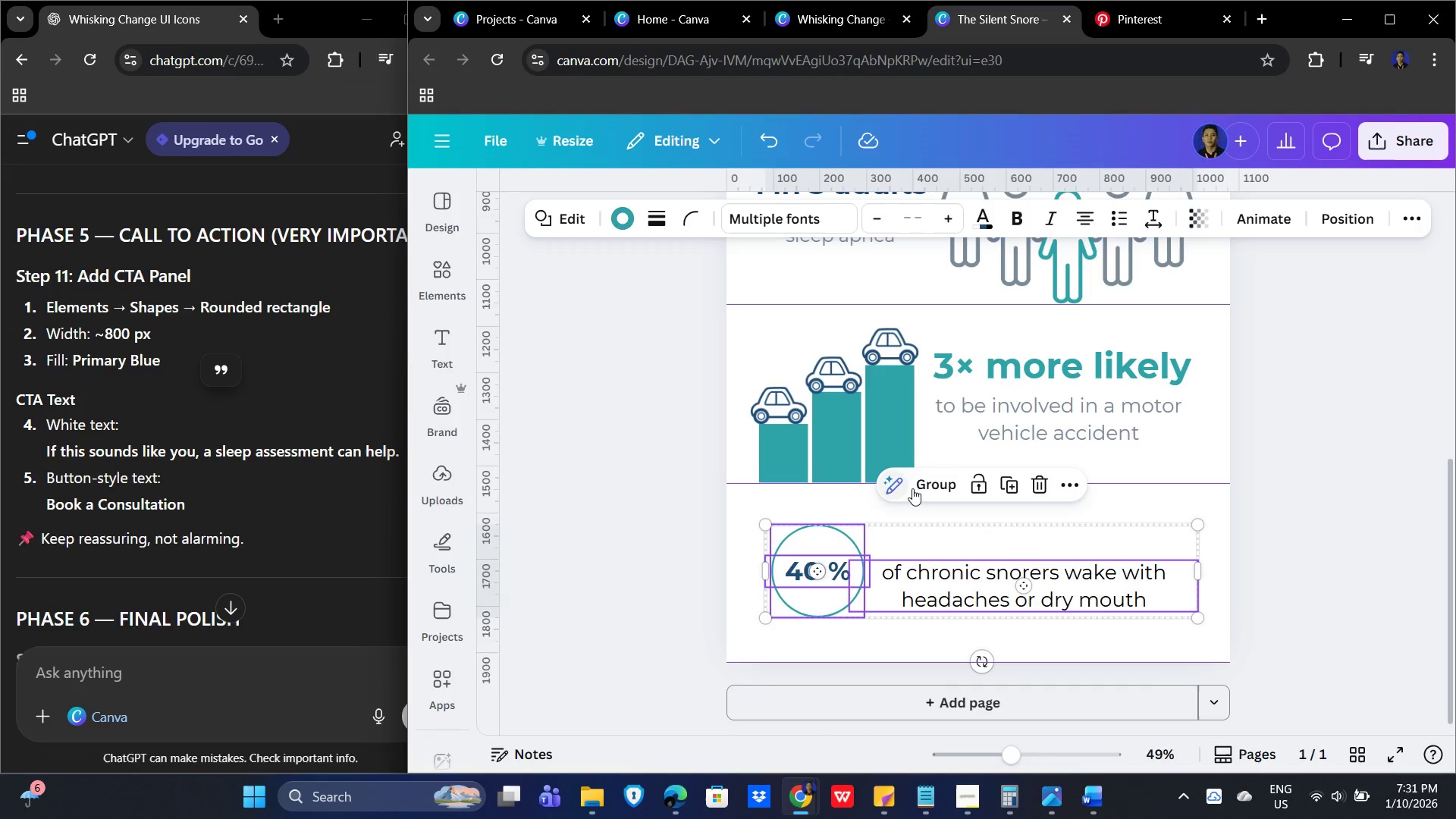 
left_click([925, 477])
 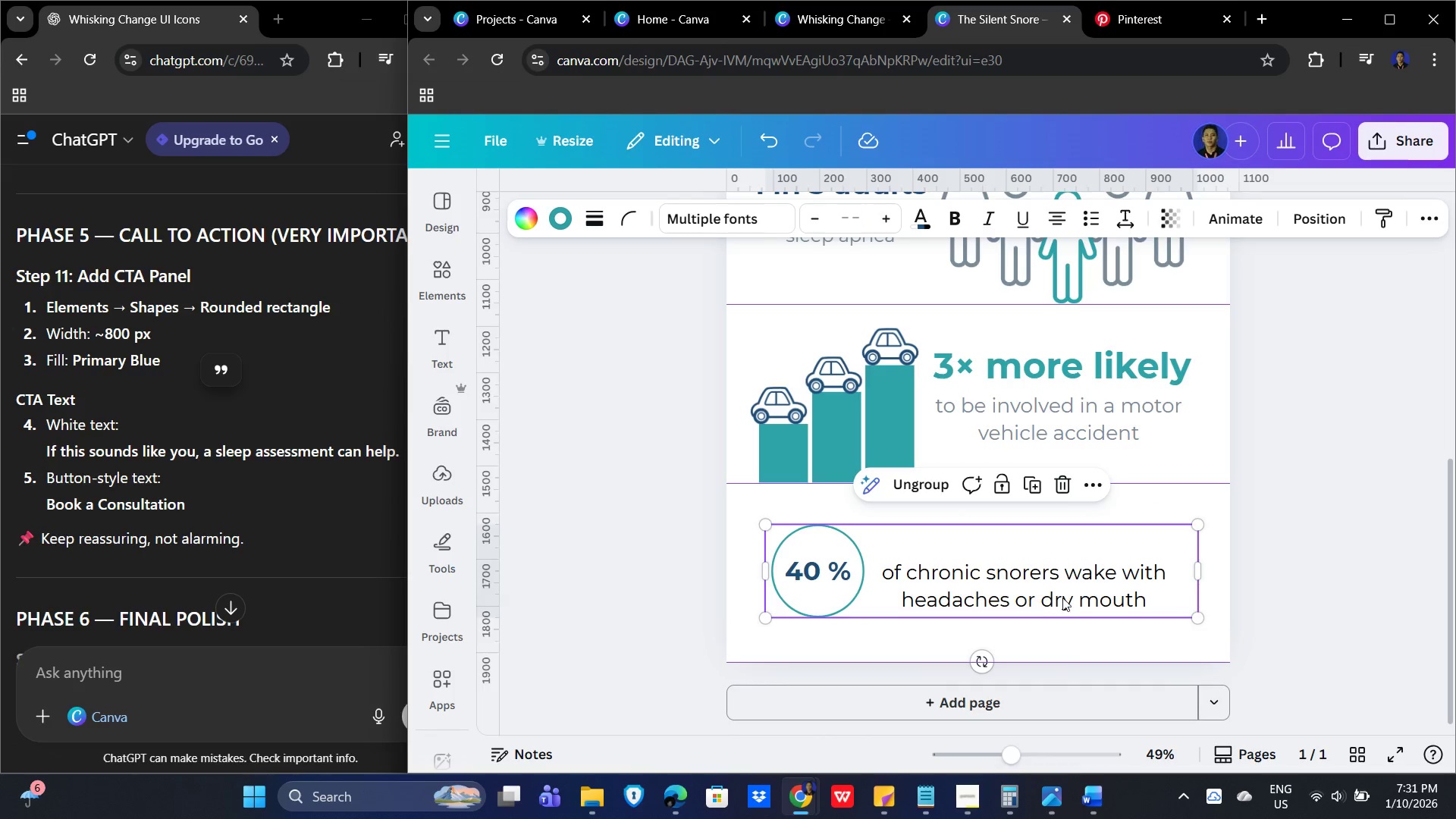 
left_click_drag(start_coordinate=[1065, 593], to_coordinate=[1064, 573])
 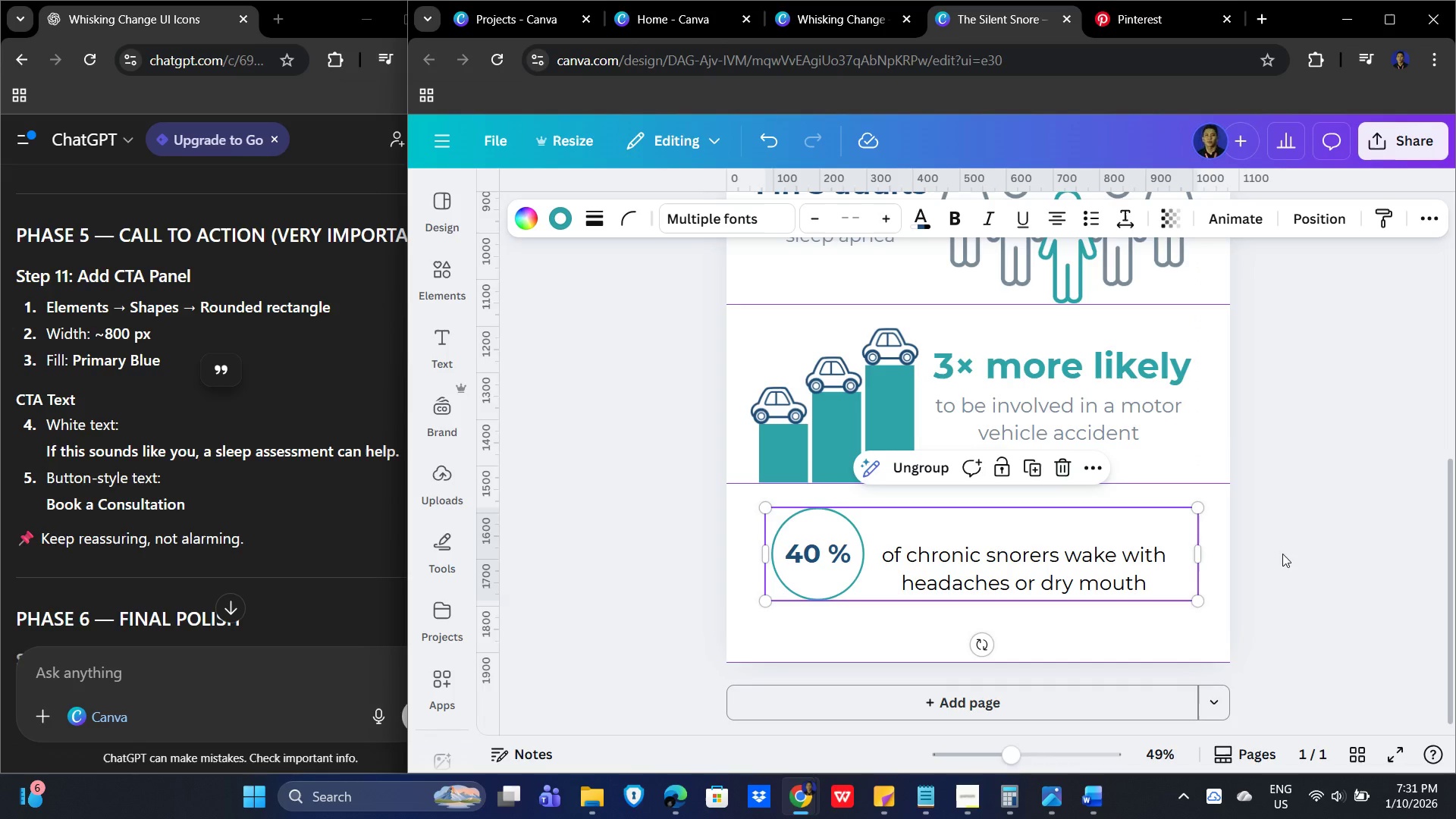 
left_click([1294, 550])
 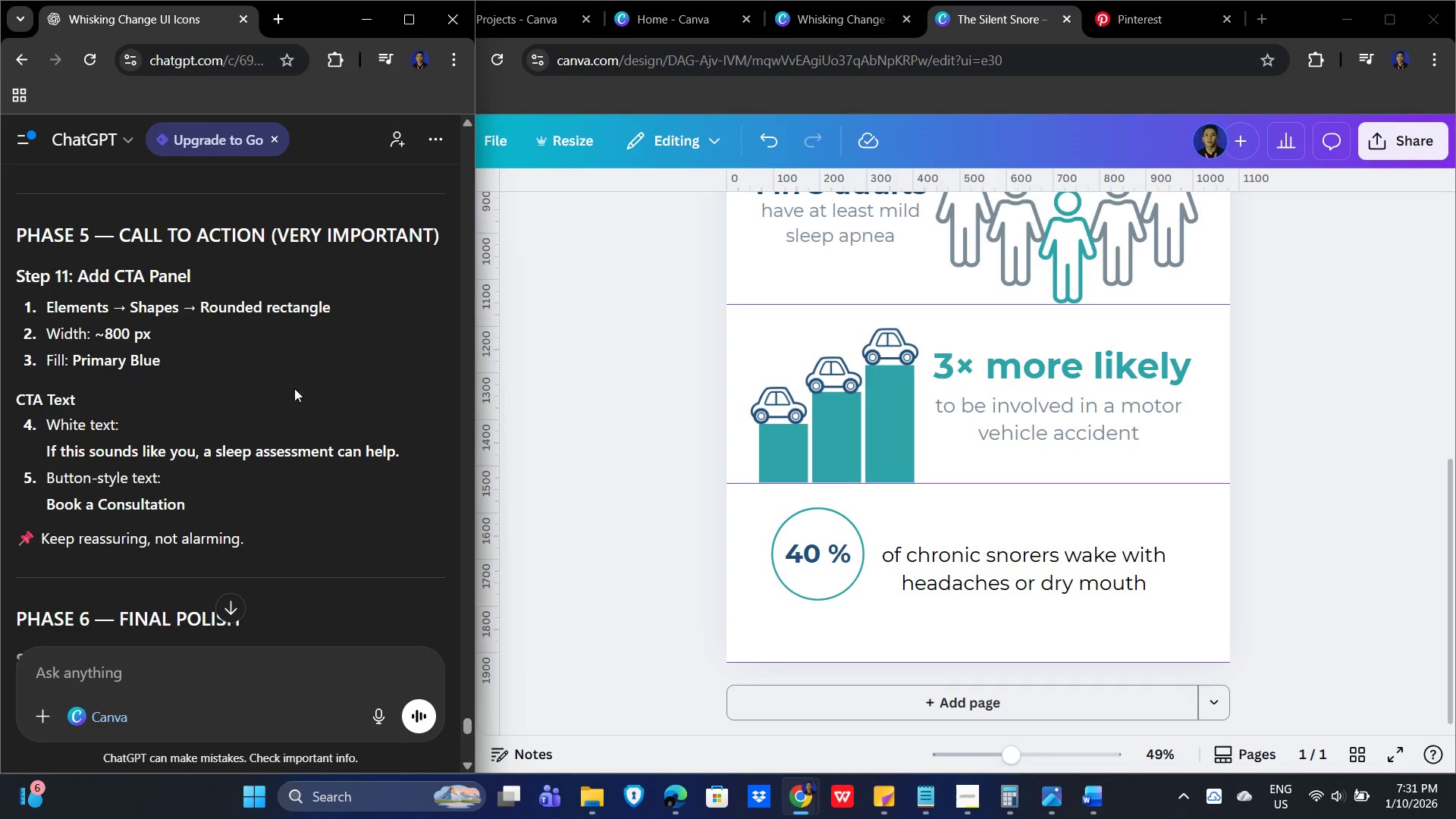 
wait(21.98)
 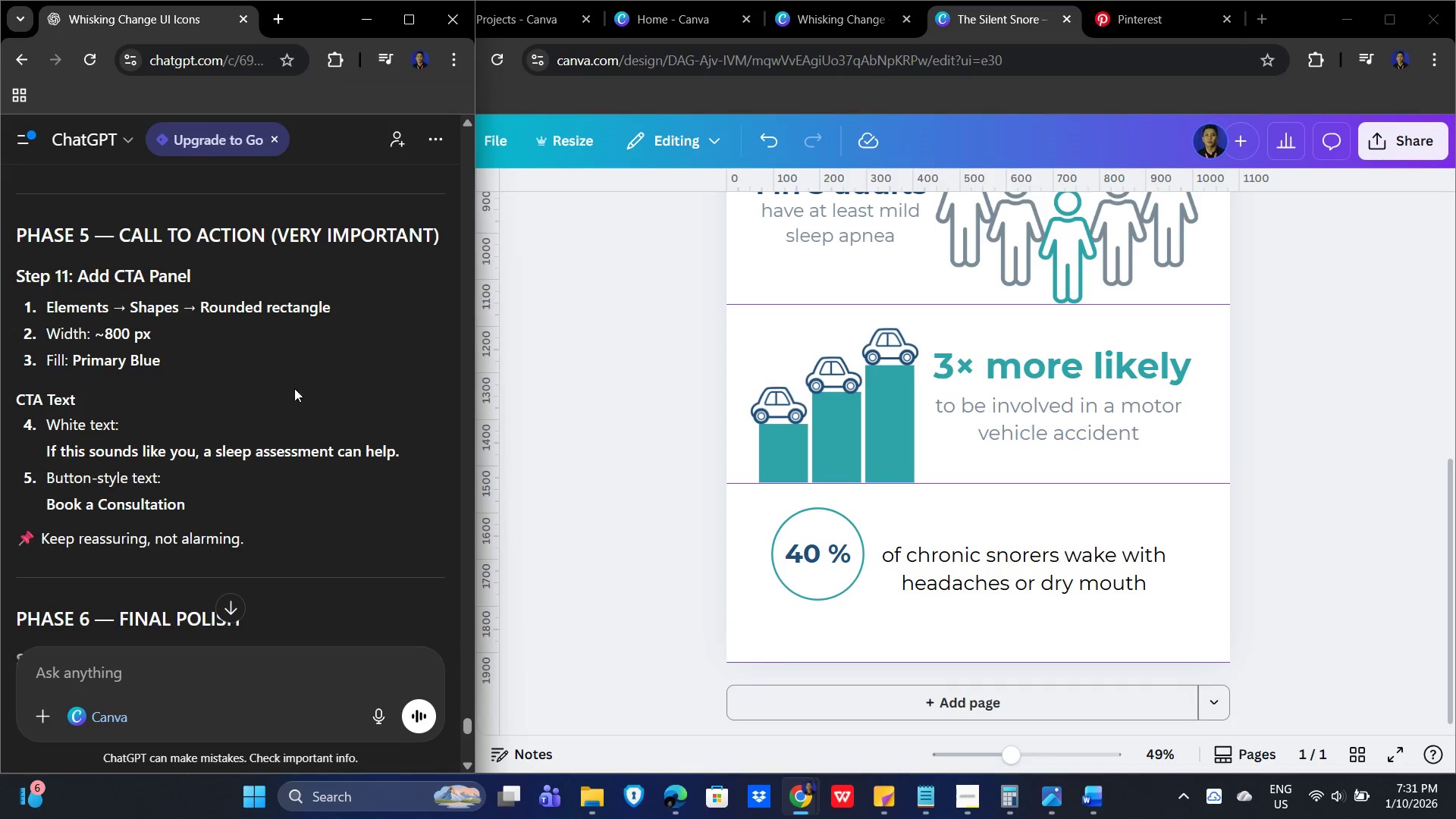 
left_click([536, 378])
 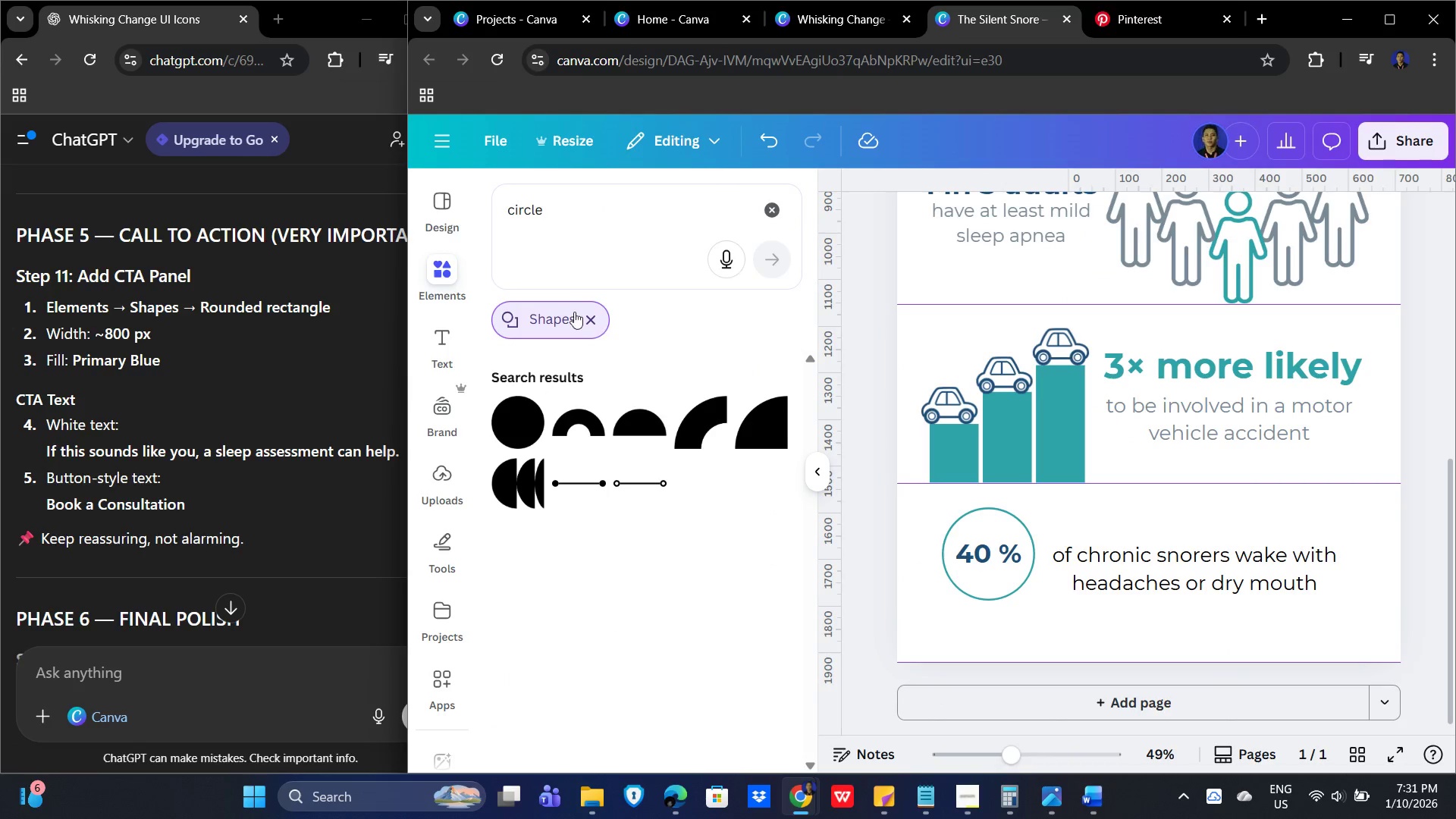 
left_click_drag(start_coordinate=[559, 209], to_coordinate=[467, 207])
 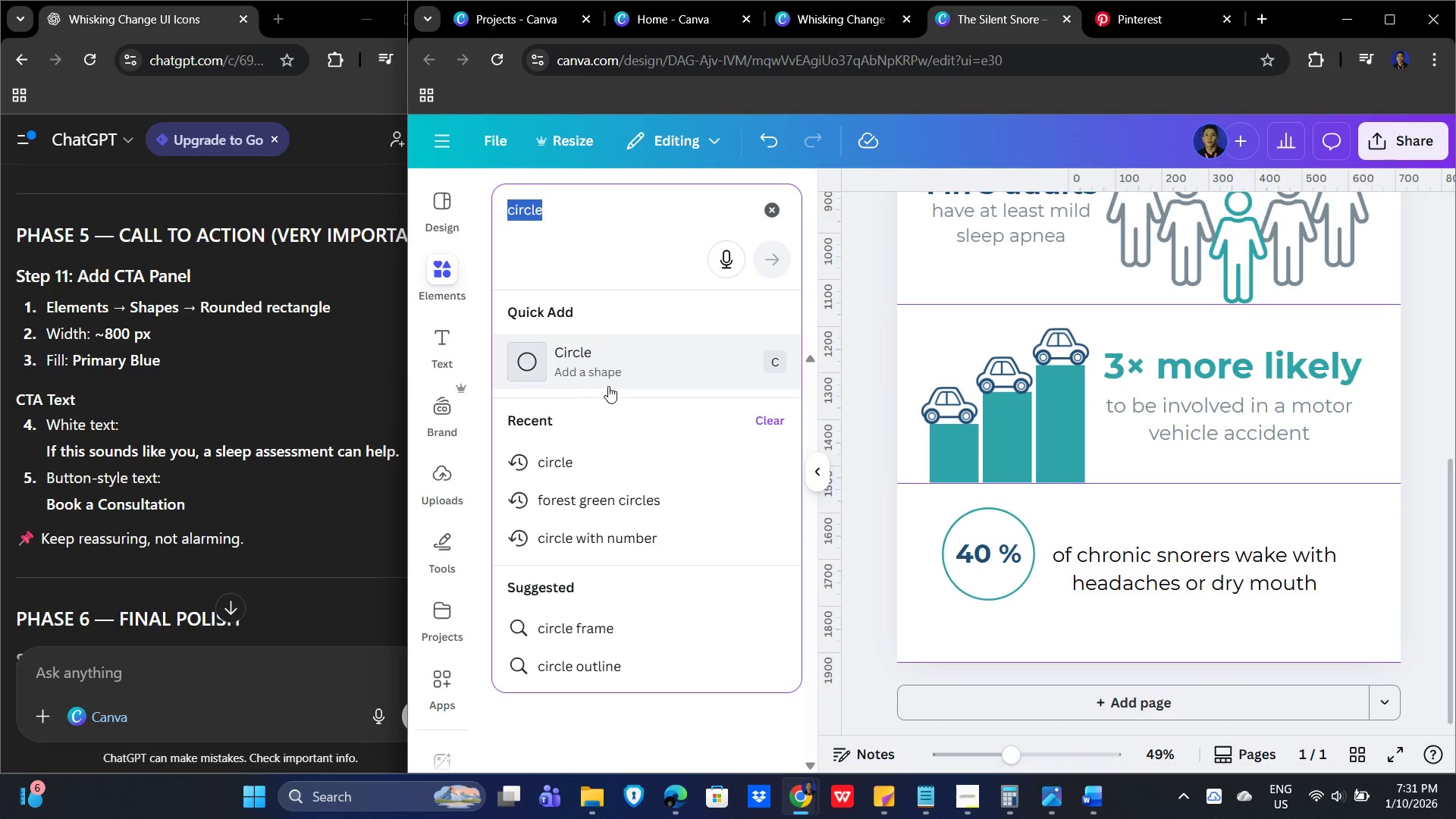 
type(rectangle)
 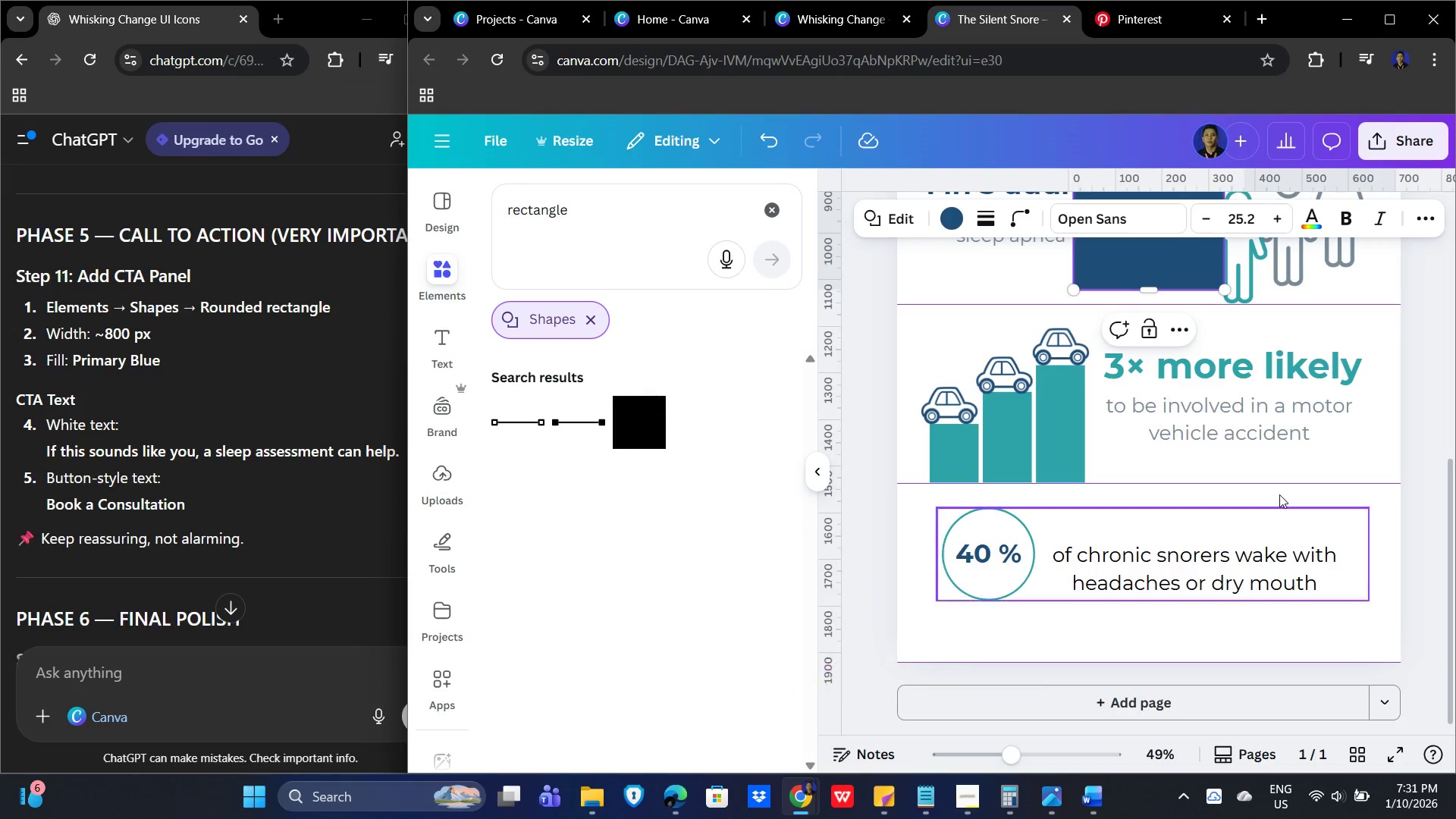 
left_click_drag(start_coordinate=[1162, 266], to_coordinate=[1009, 631])
 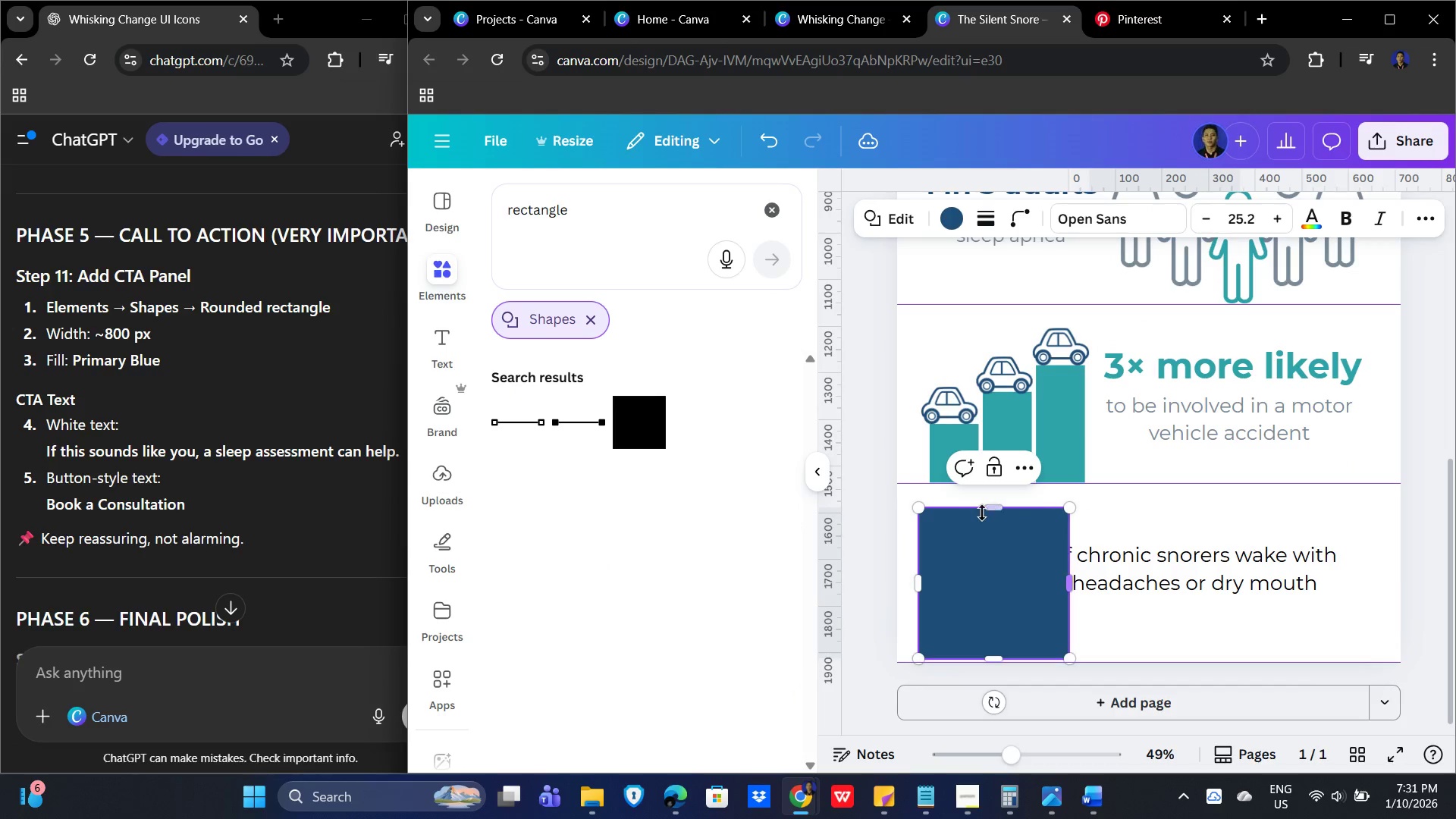 
key(Space)
 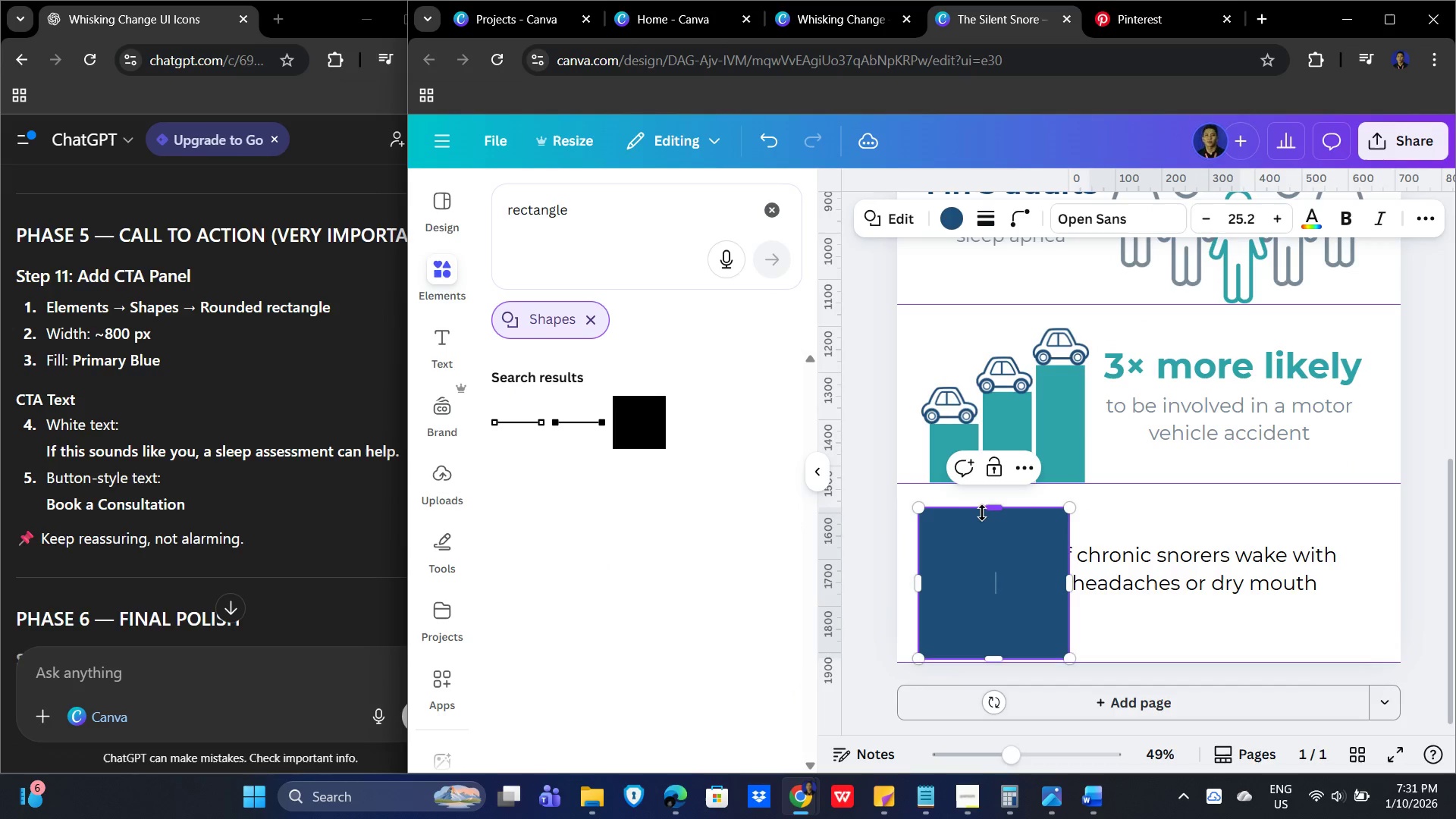 
left_click_drag(start_coordinate=[994, 509], to_coordinate=[1003, 612])
 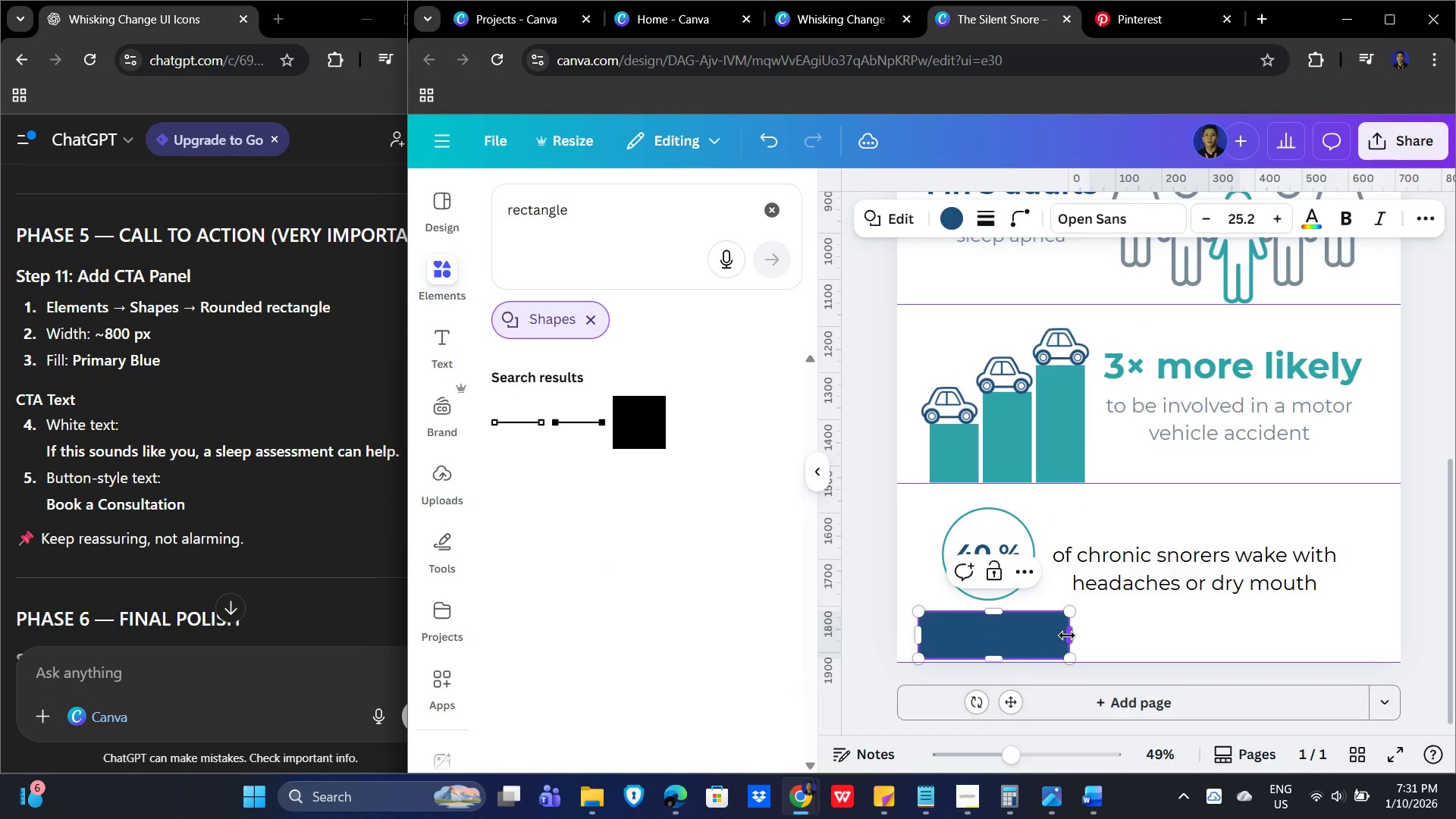 
left_click_drag(start_coordinate=[1067, 635], to_coordinate=[1370, 635])
 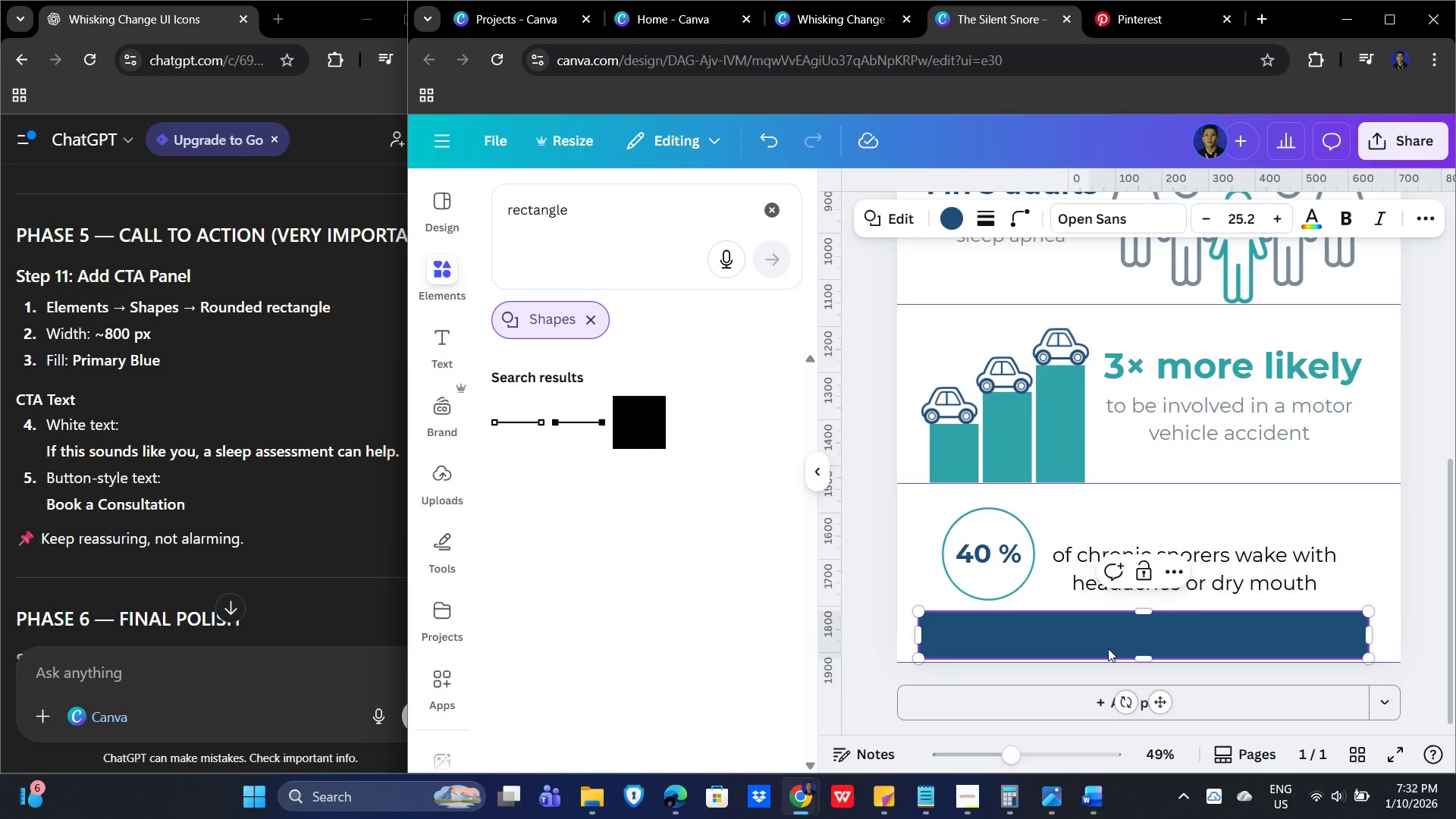 
left_click([1090, 645])
 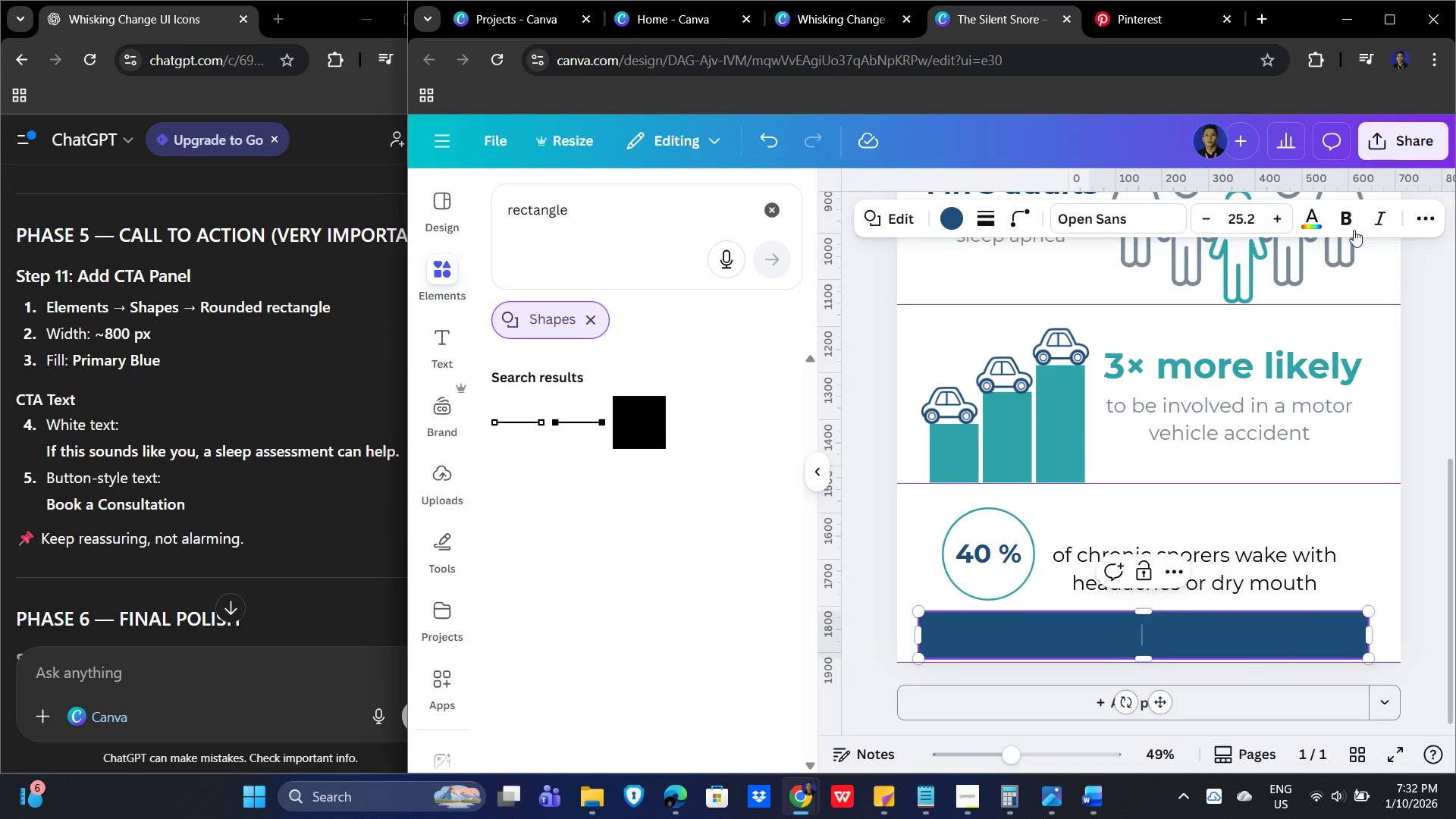 
left_click([1429, 220])
 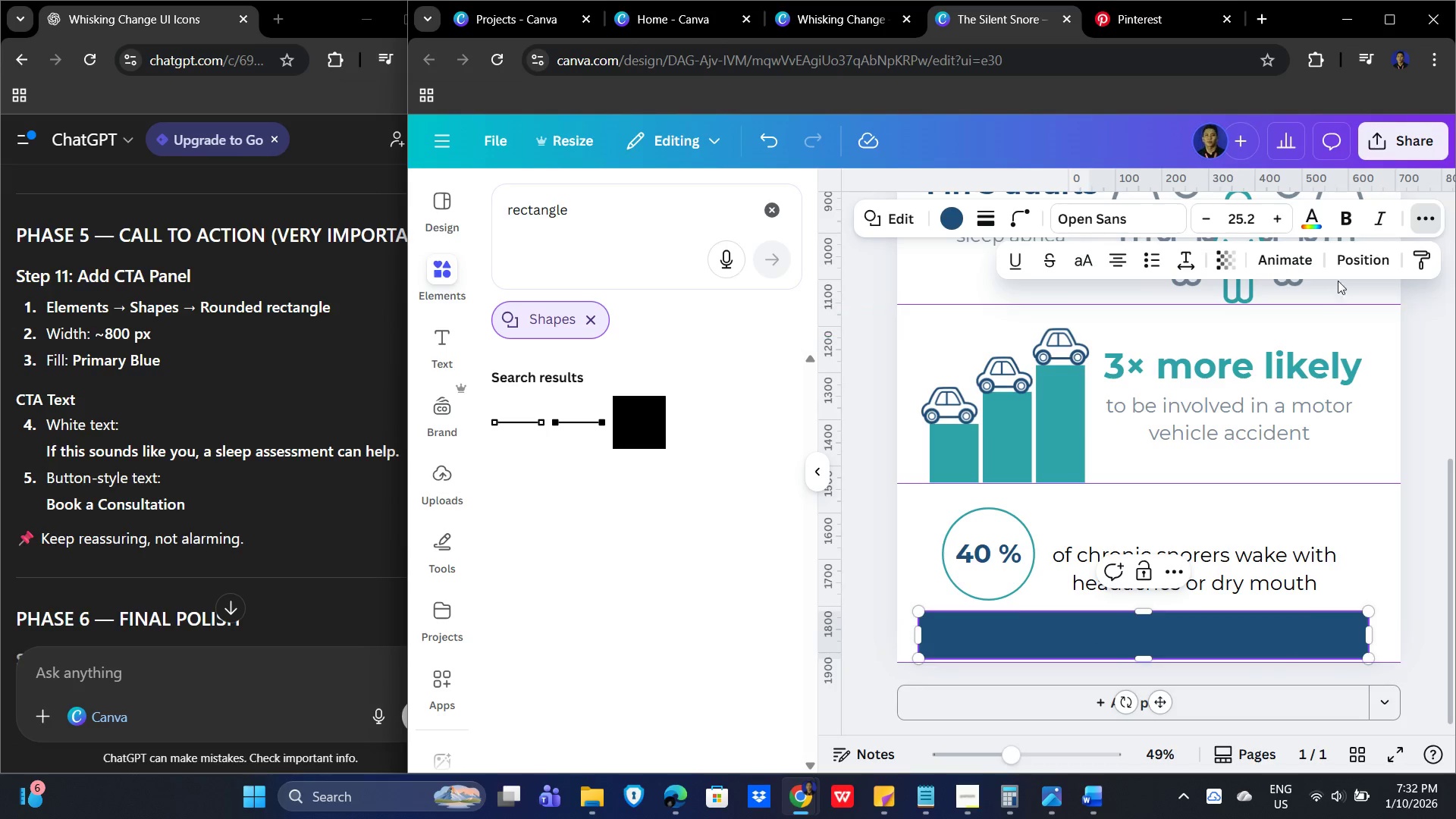 
left_click([1357, 259])
 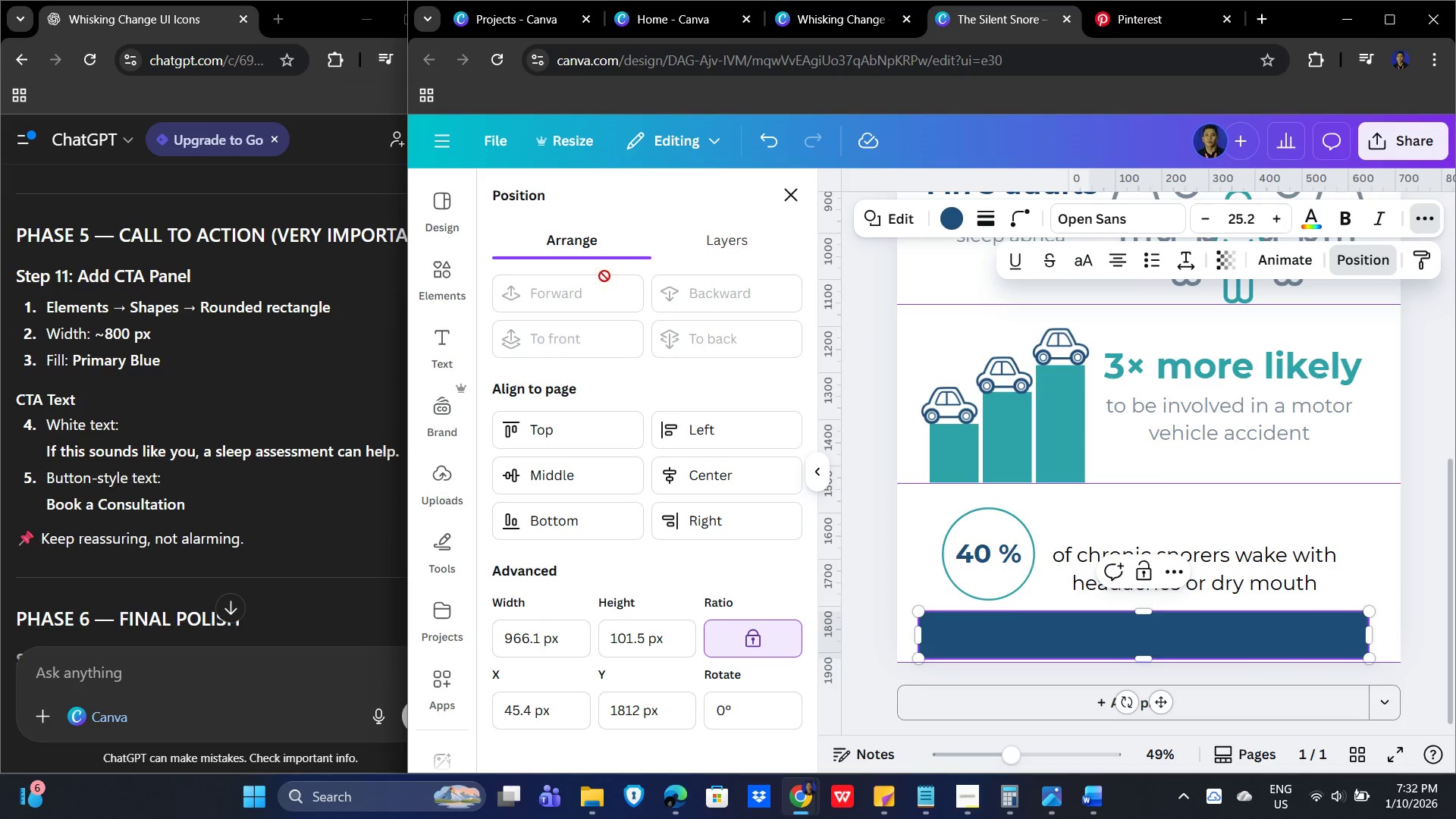 
scroll: coordinate [646, 573], scroll_direction: down, amount: 4.0
 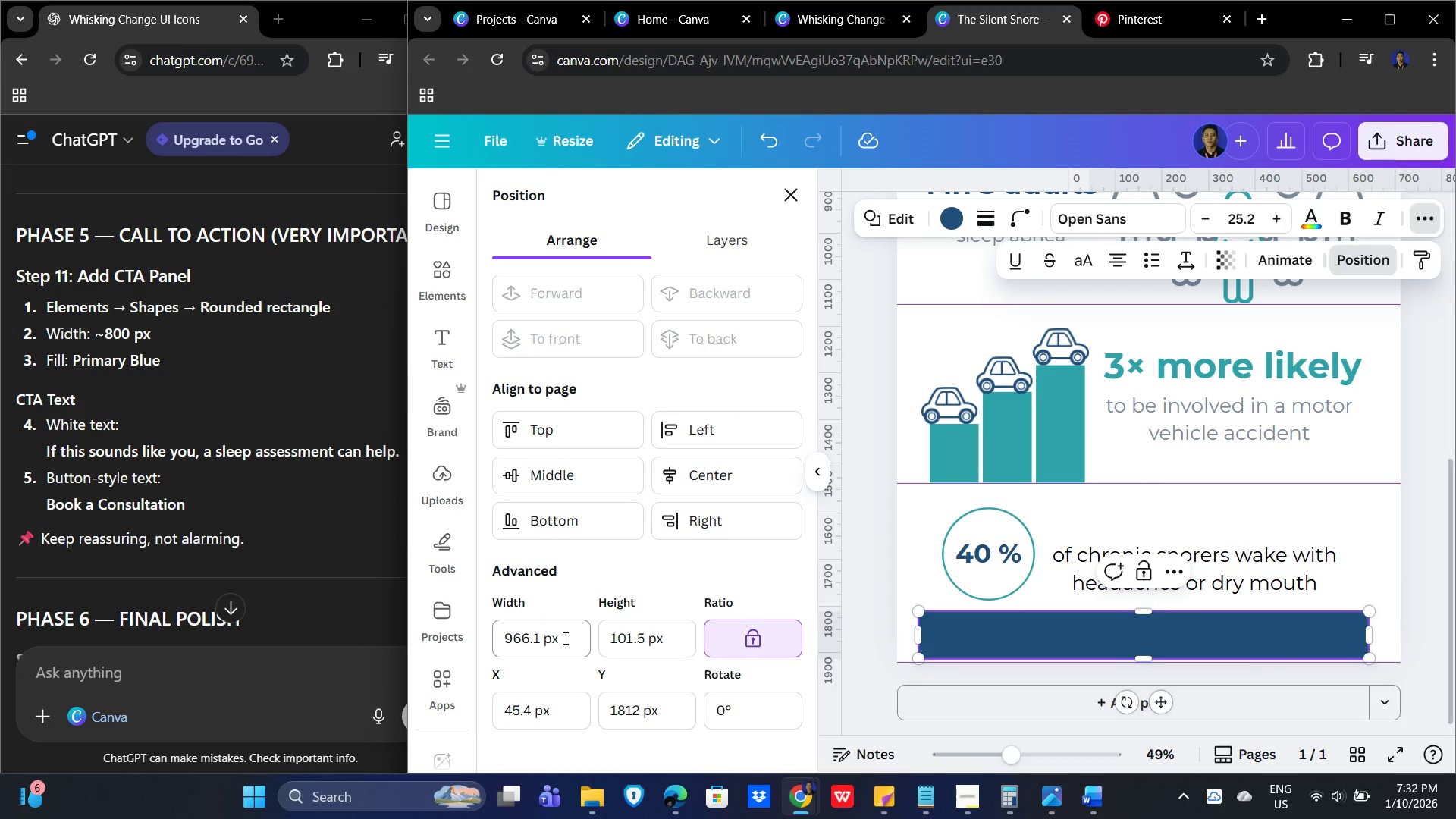 
left_click_drag(start_coordinate=[564, 638], to_coordinate=[452, 618])
 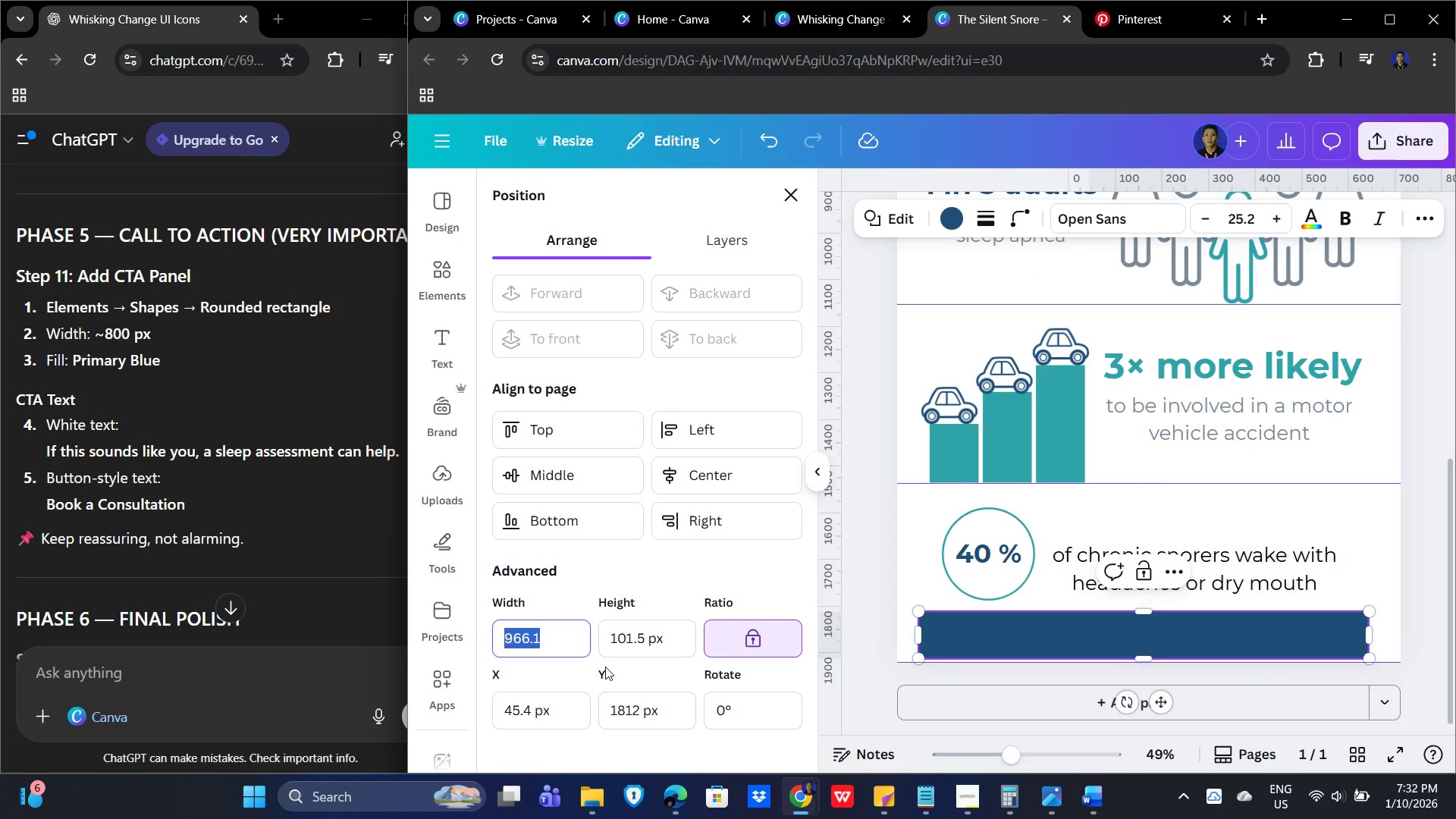 
key(Numpad8)
 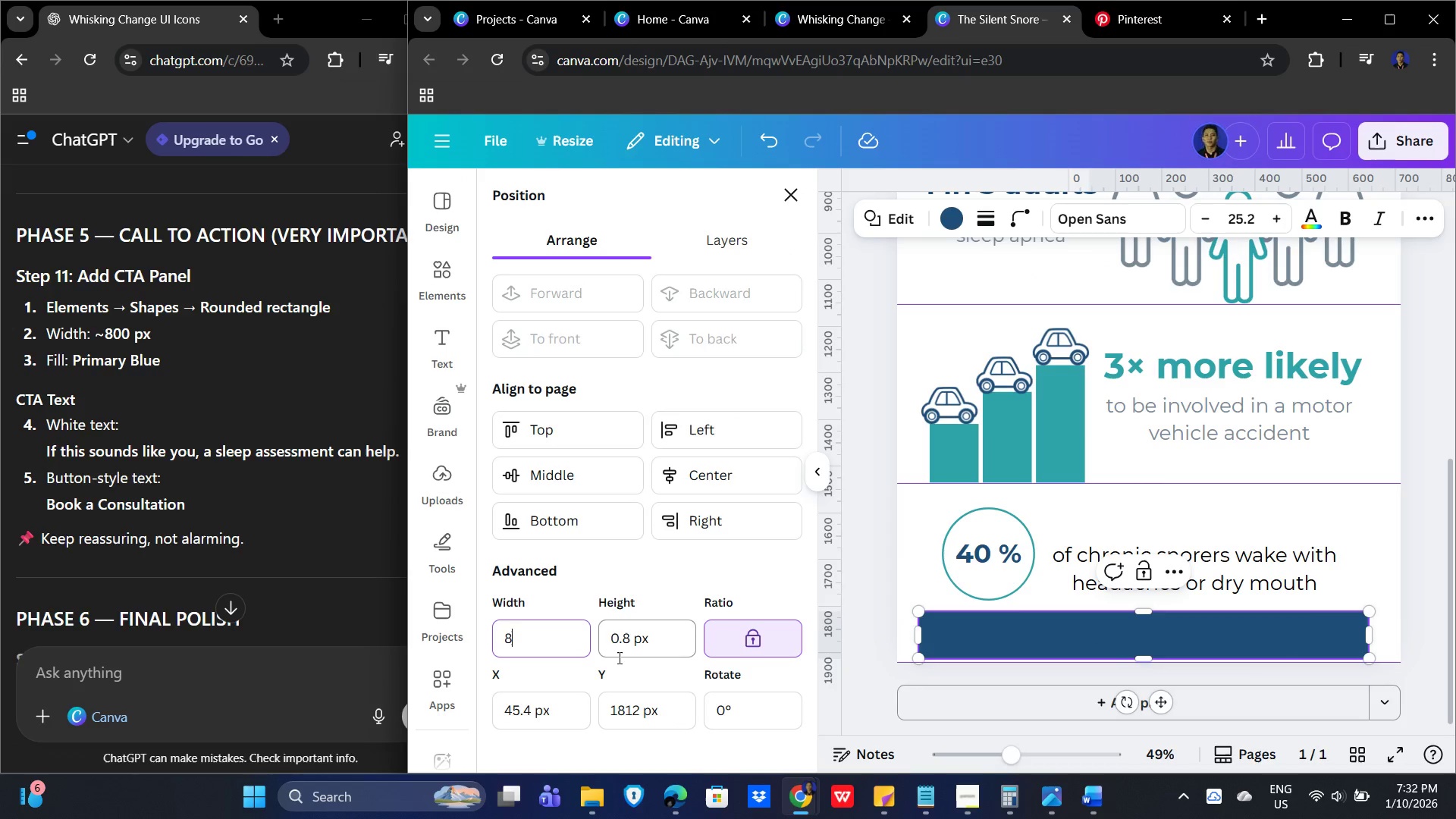 
key(Numpad0)
 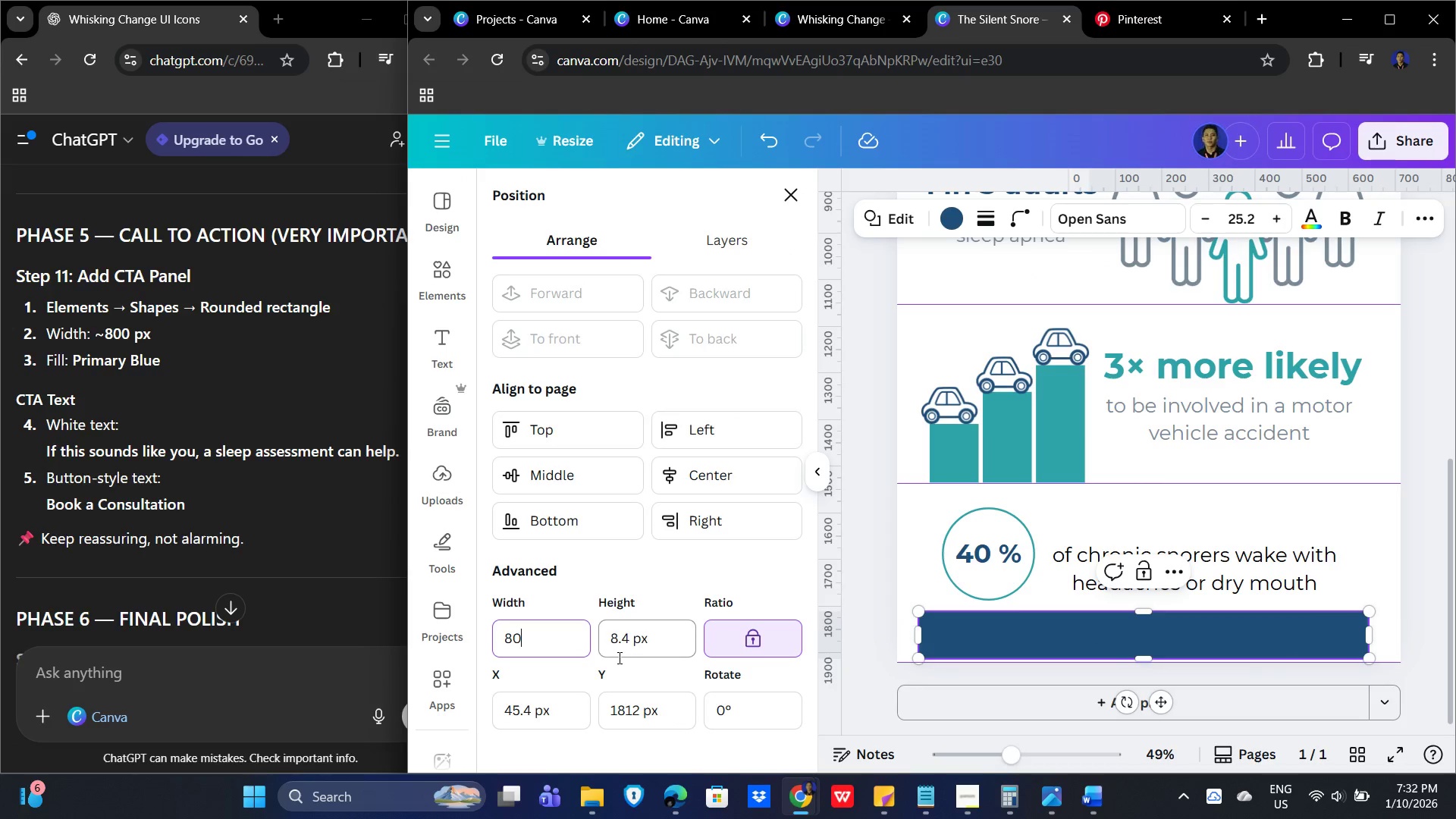 
key(Numpad0)
 